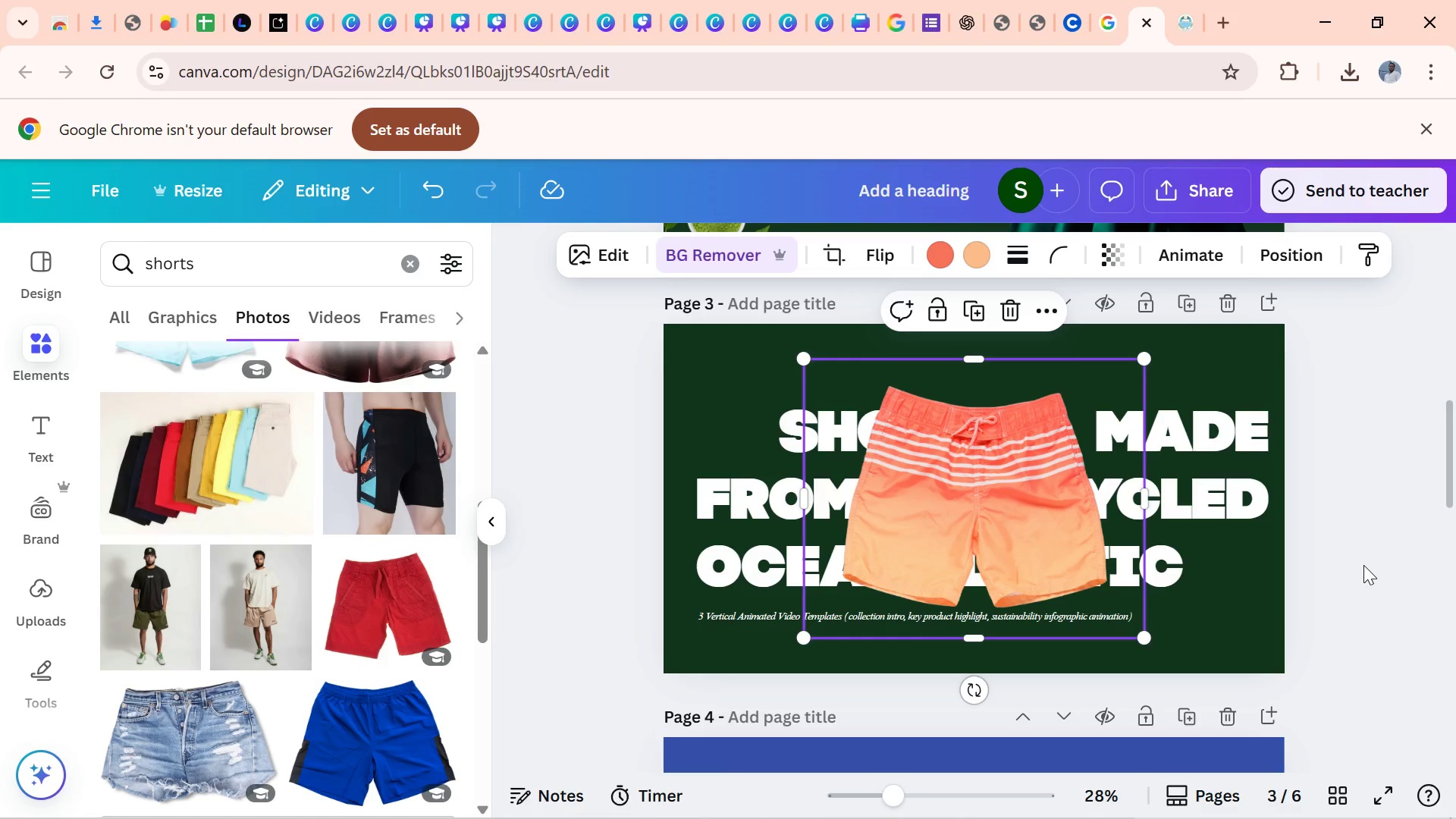 
left_click([1363, 565])
 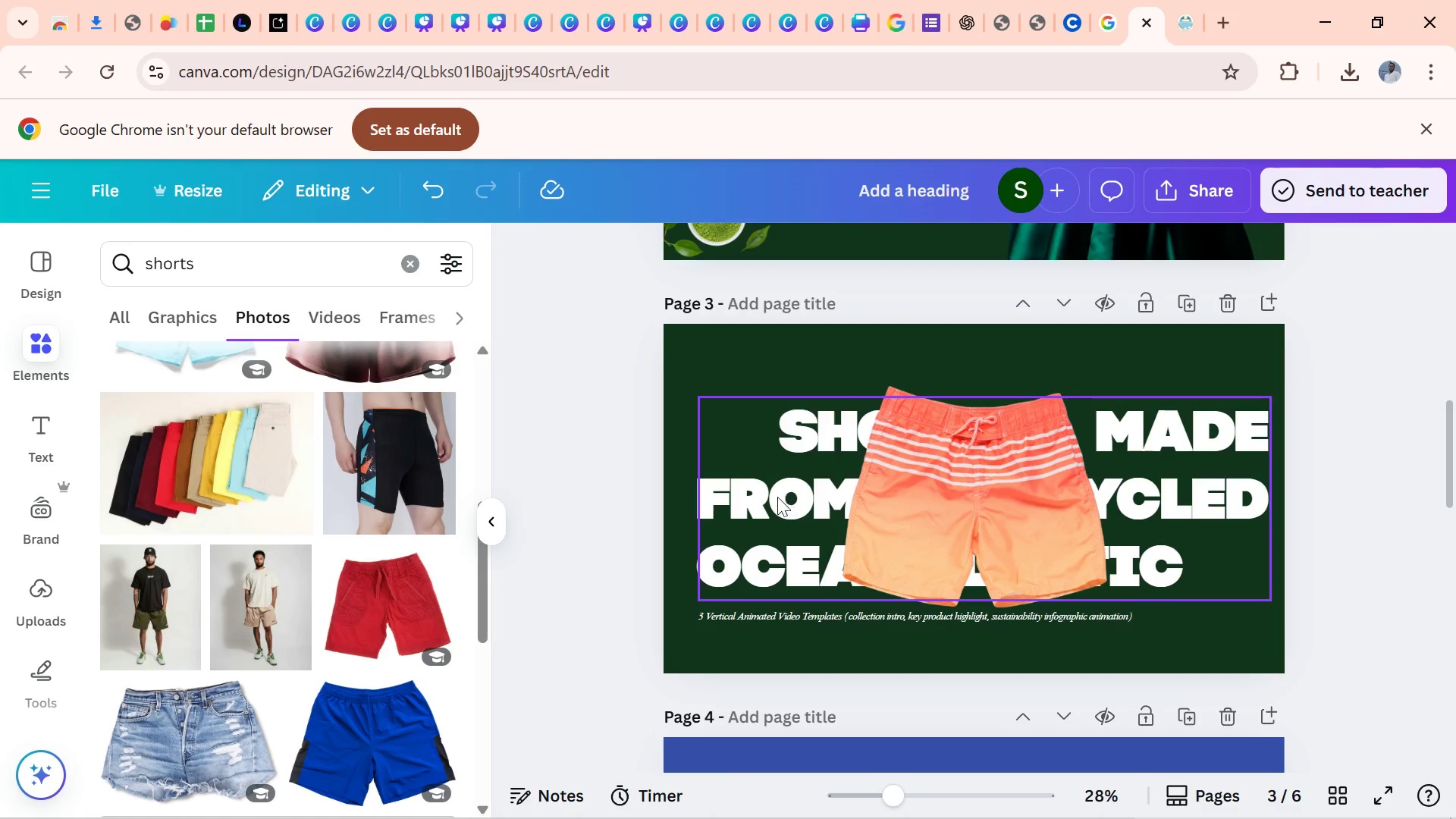 
left_click([776, 497])
 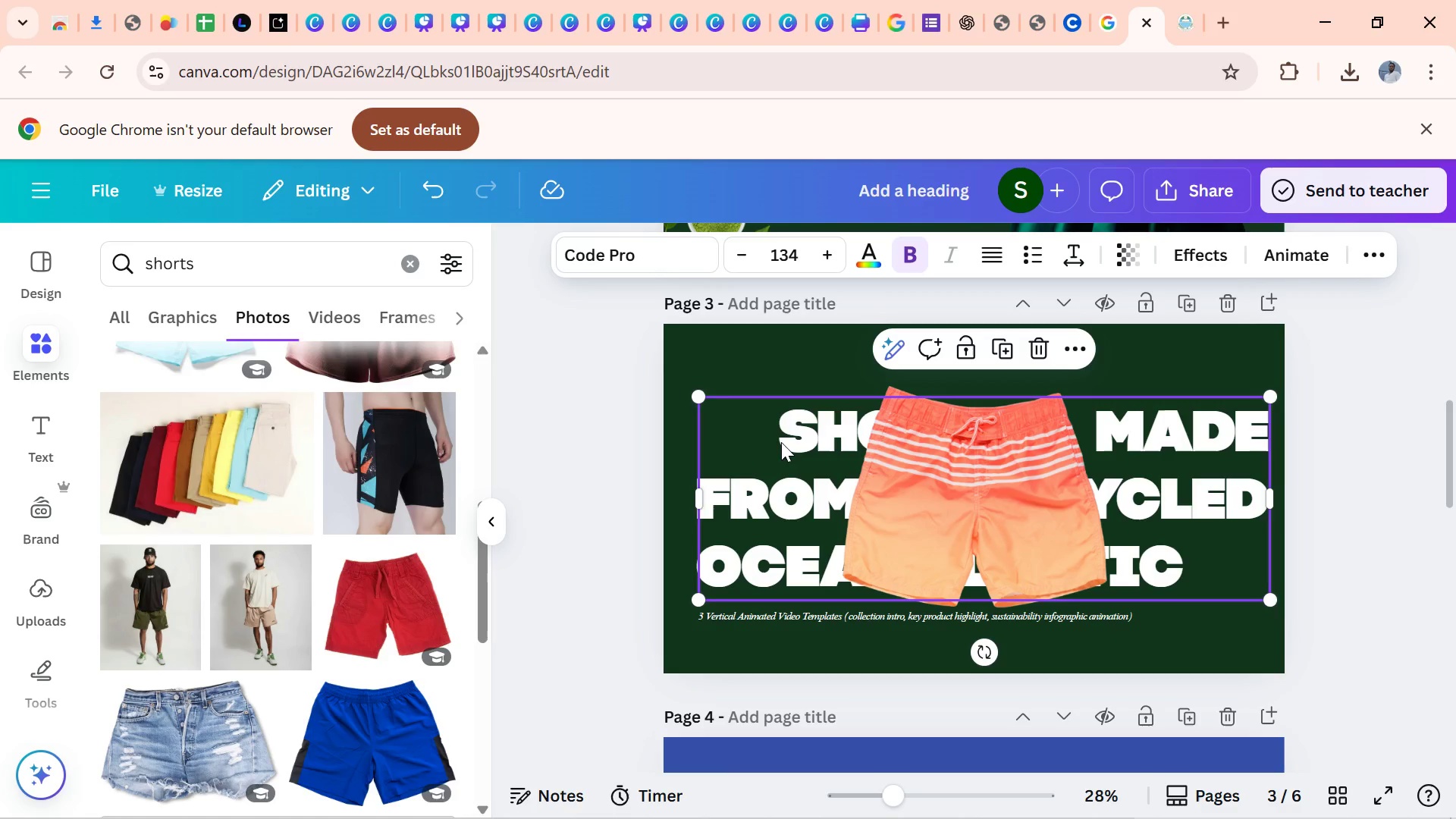 
left_click([781, 442])
 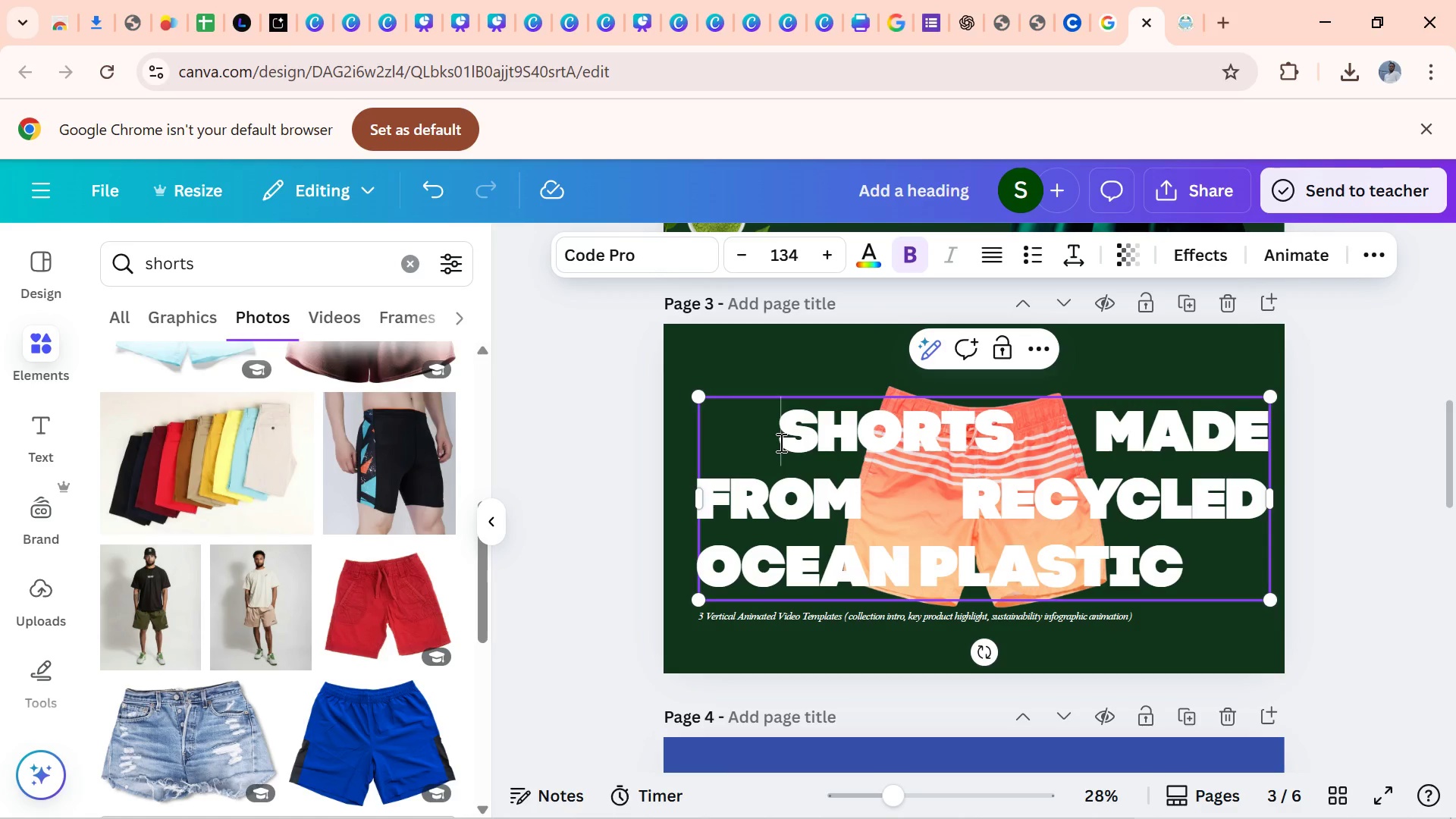 
key(Backspace)
 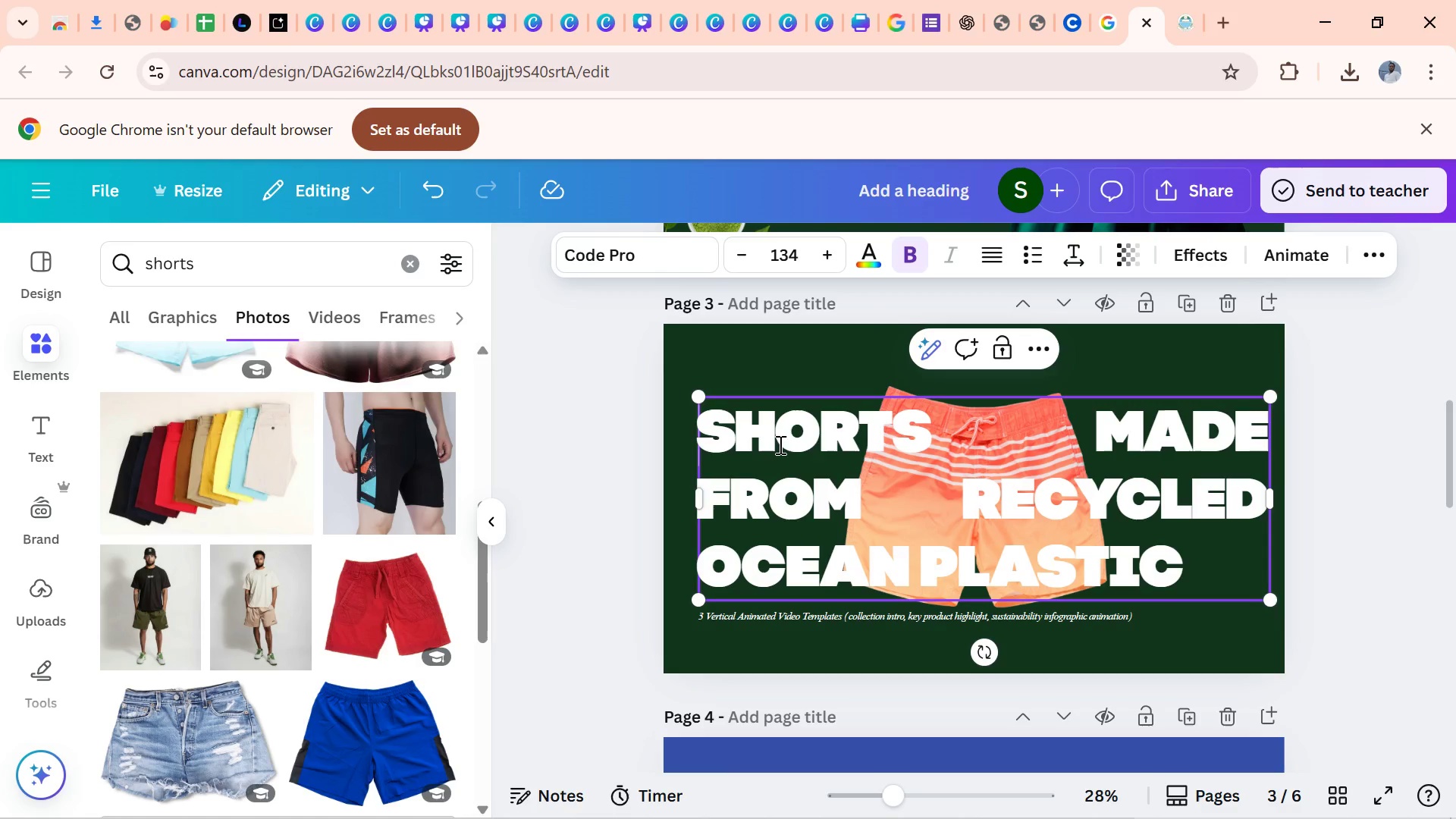 
key(Backspace)
 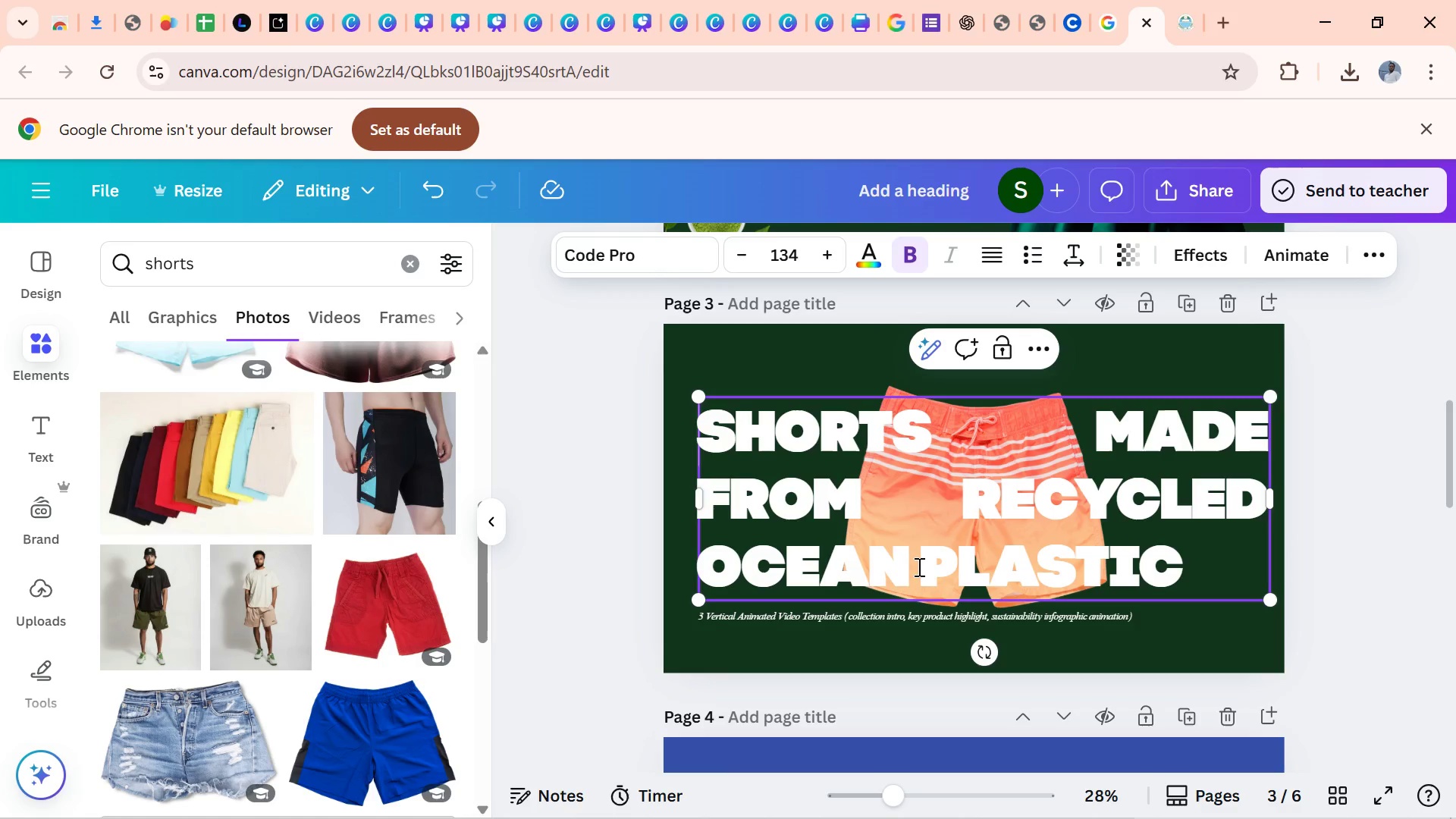 
left_click([913, 570])
 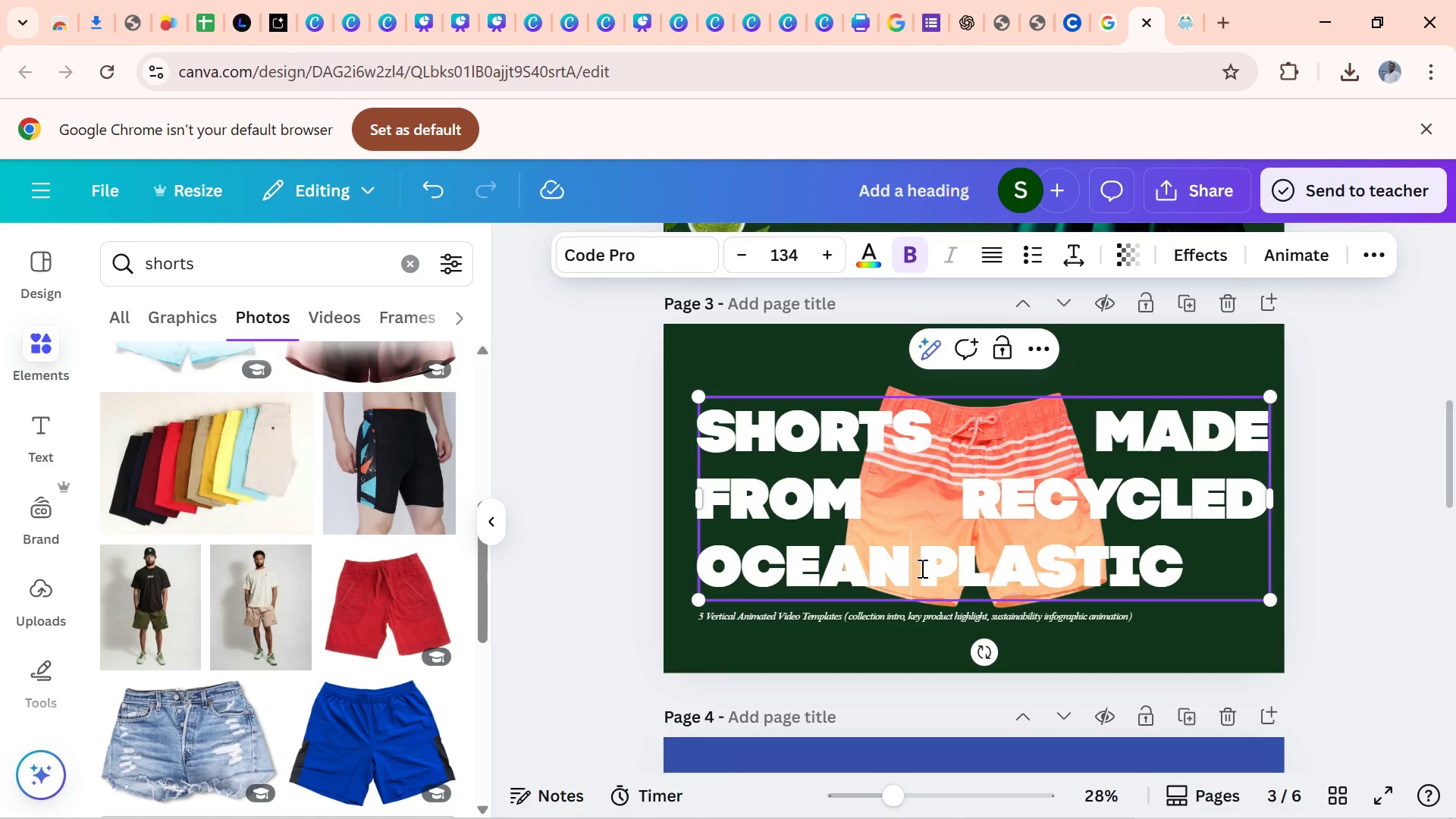 
key(Space)
 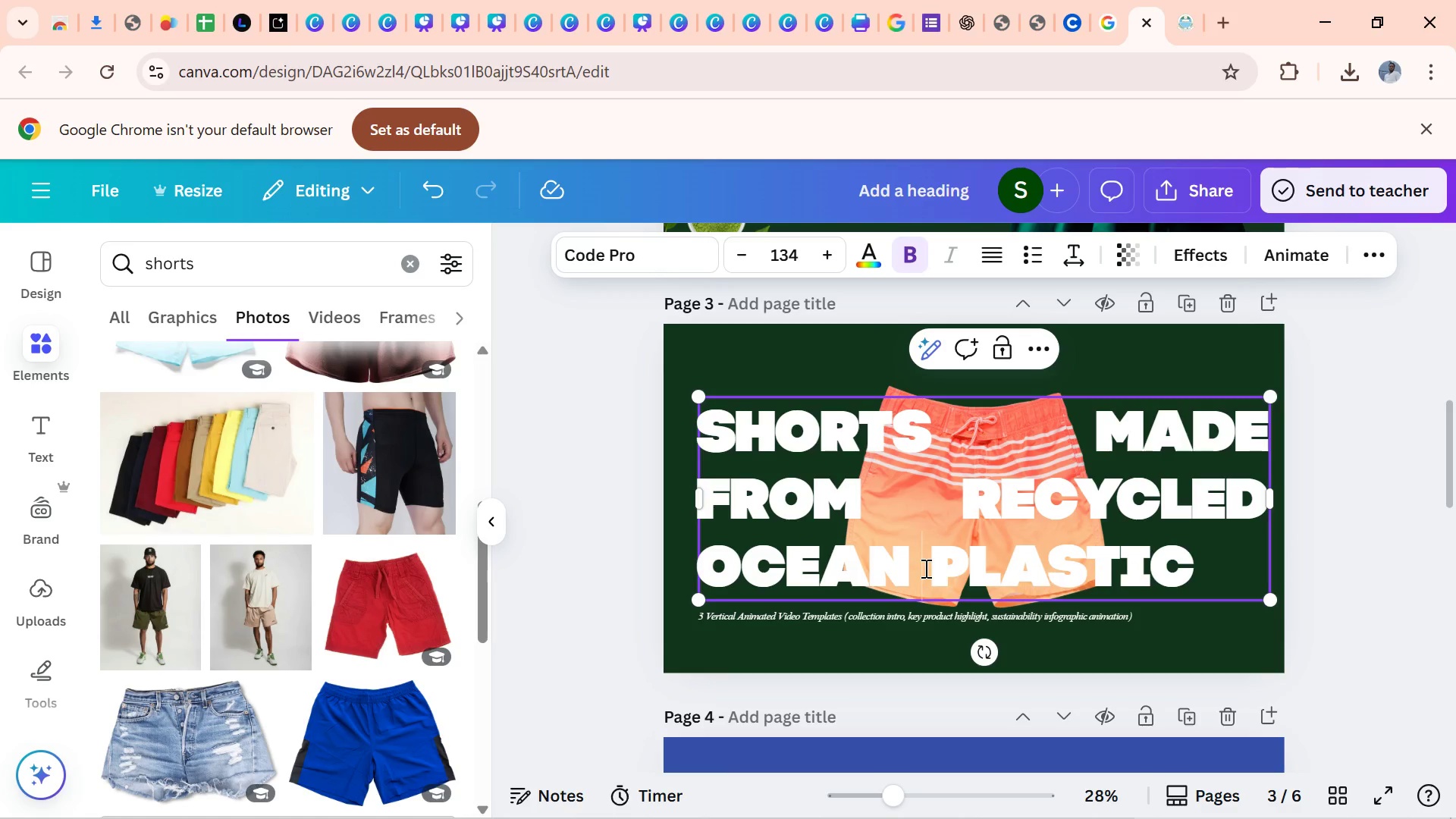 
key(Space)
 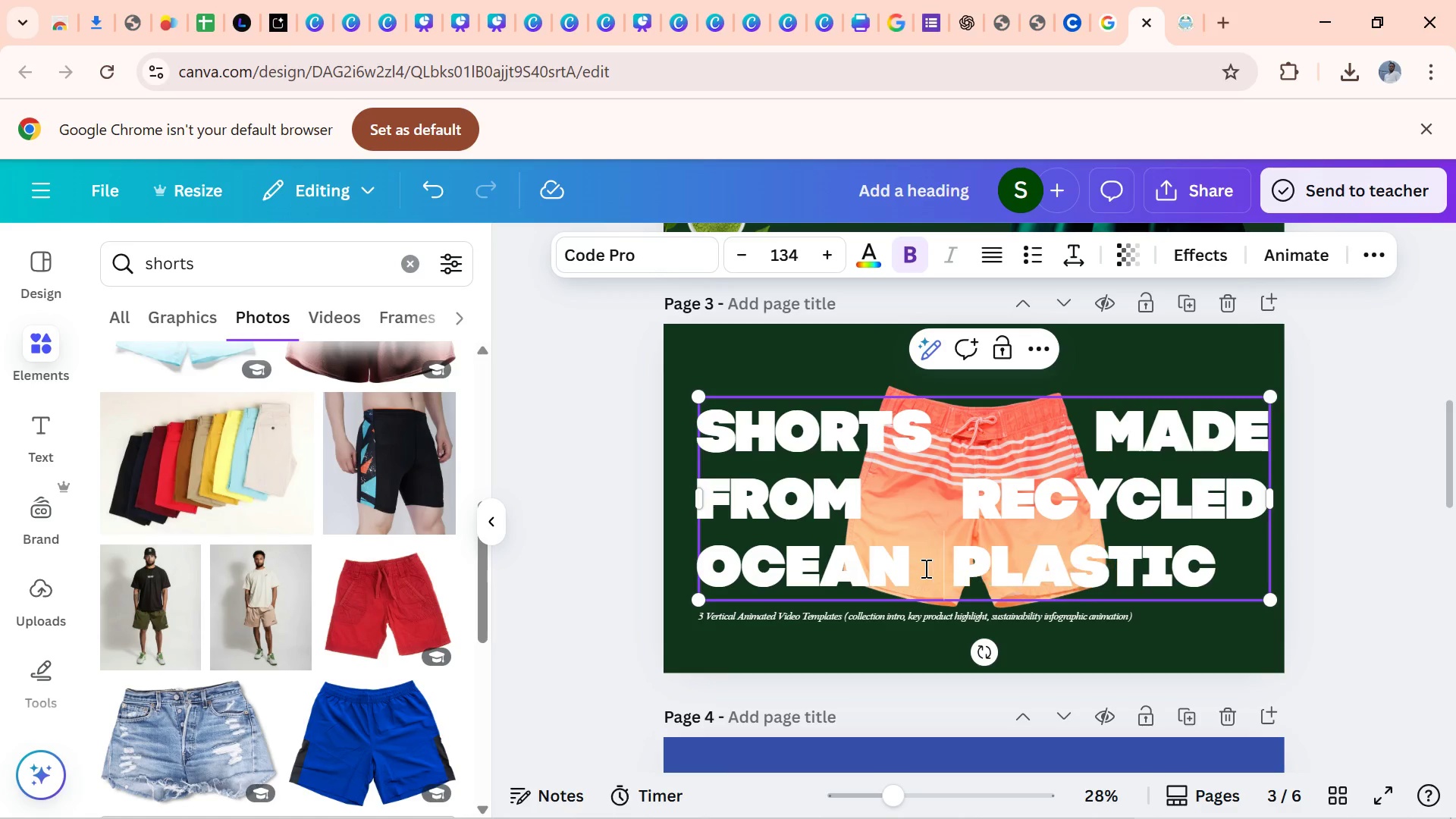 
key(Space)
 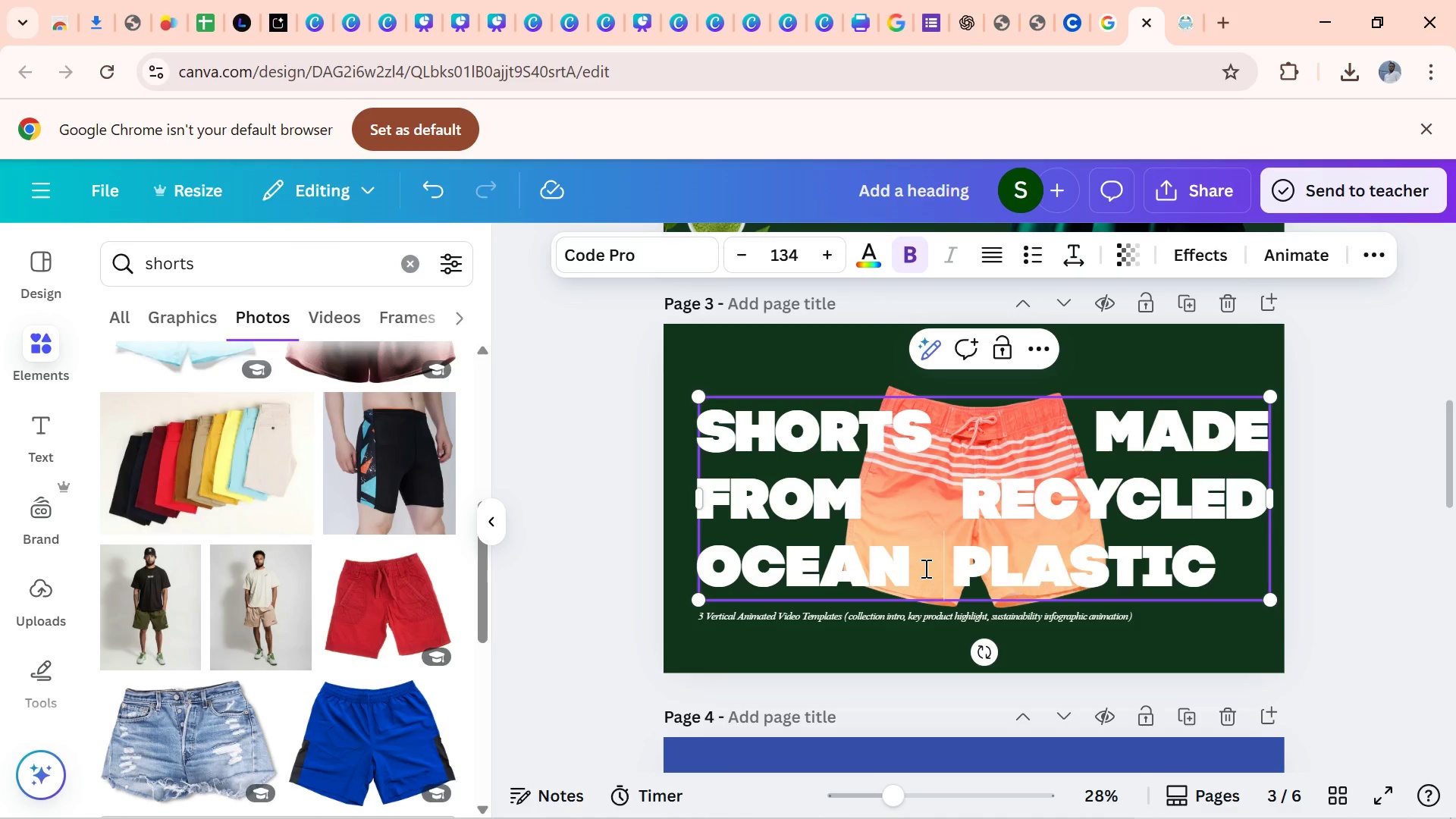 
key(Space)
 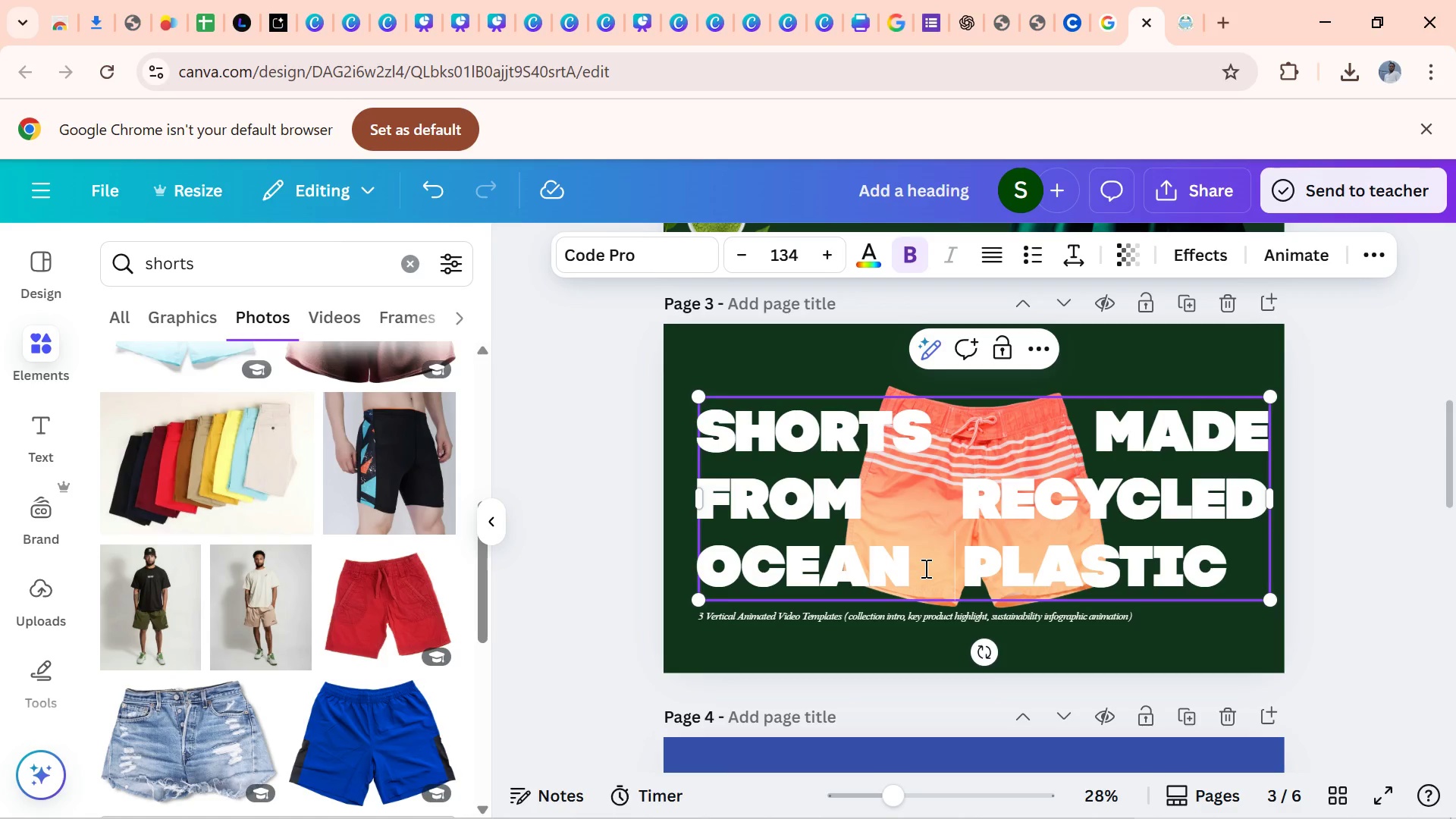 
key(Space)
 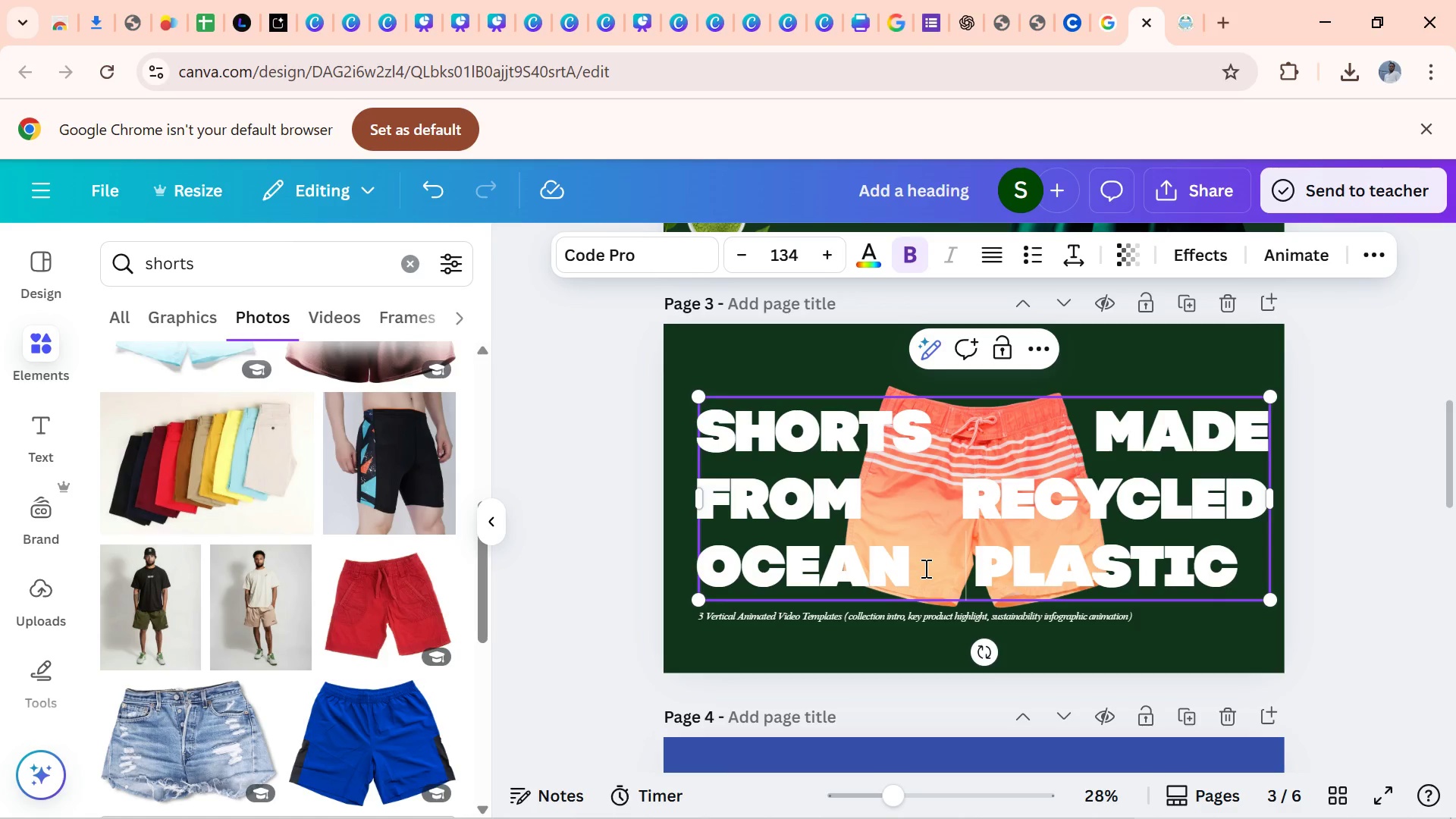 
key(Space)
 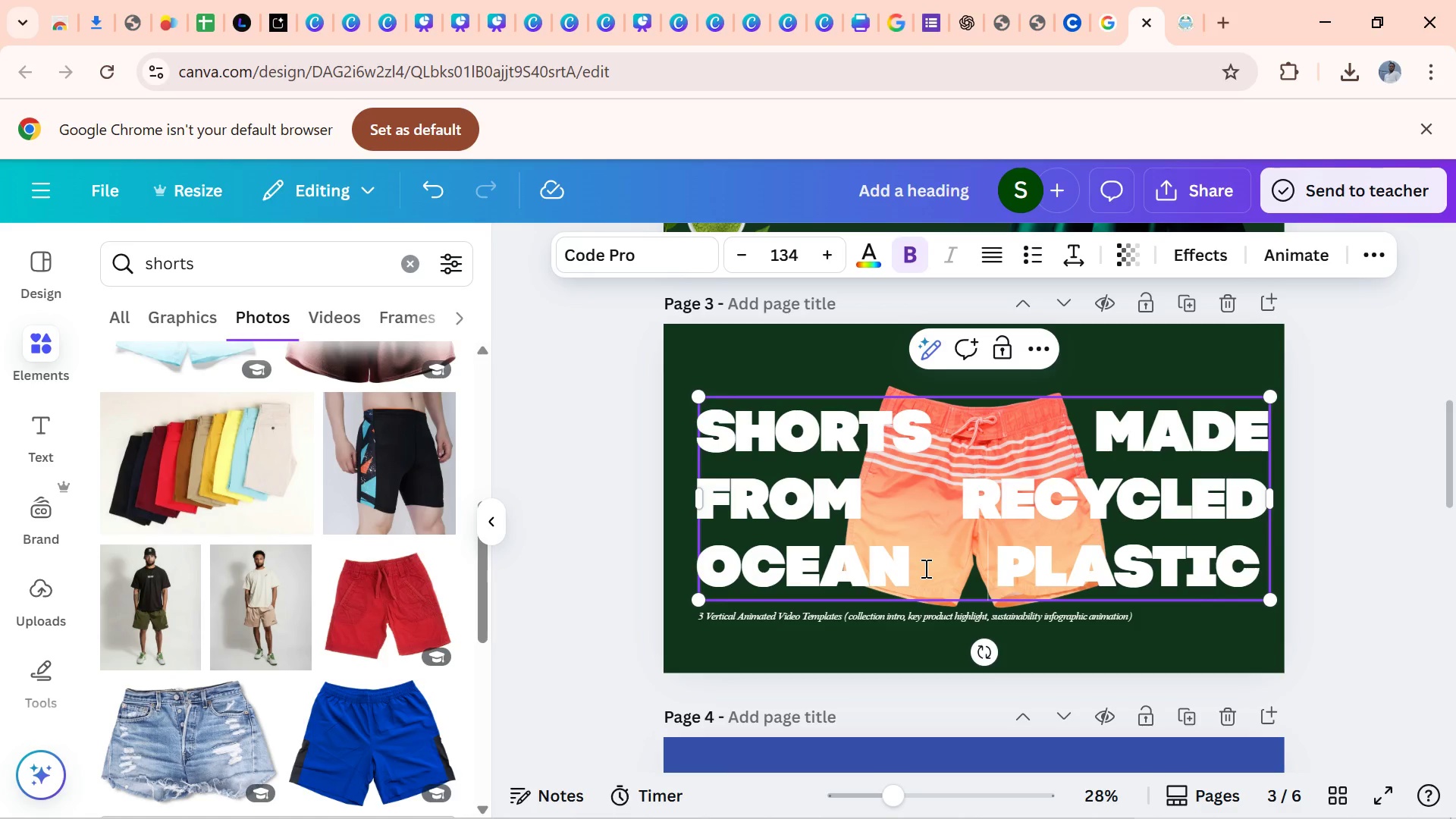 
key(Space)
 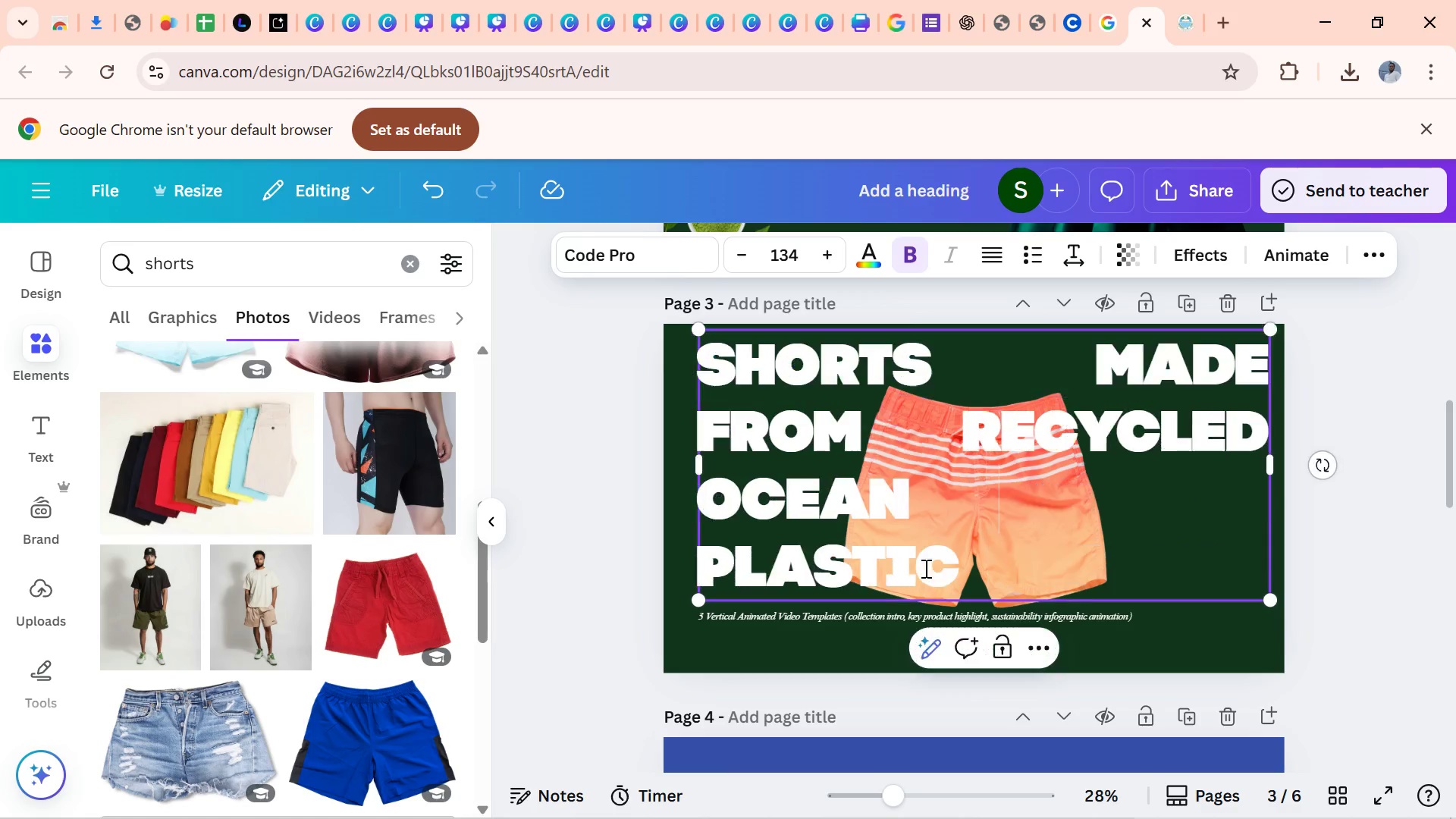 
key(Space)
 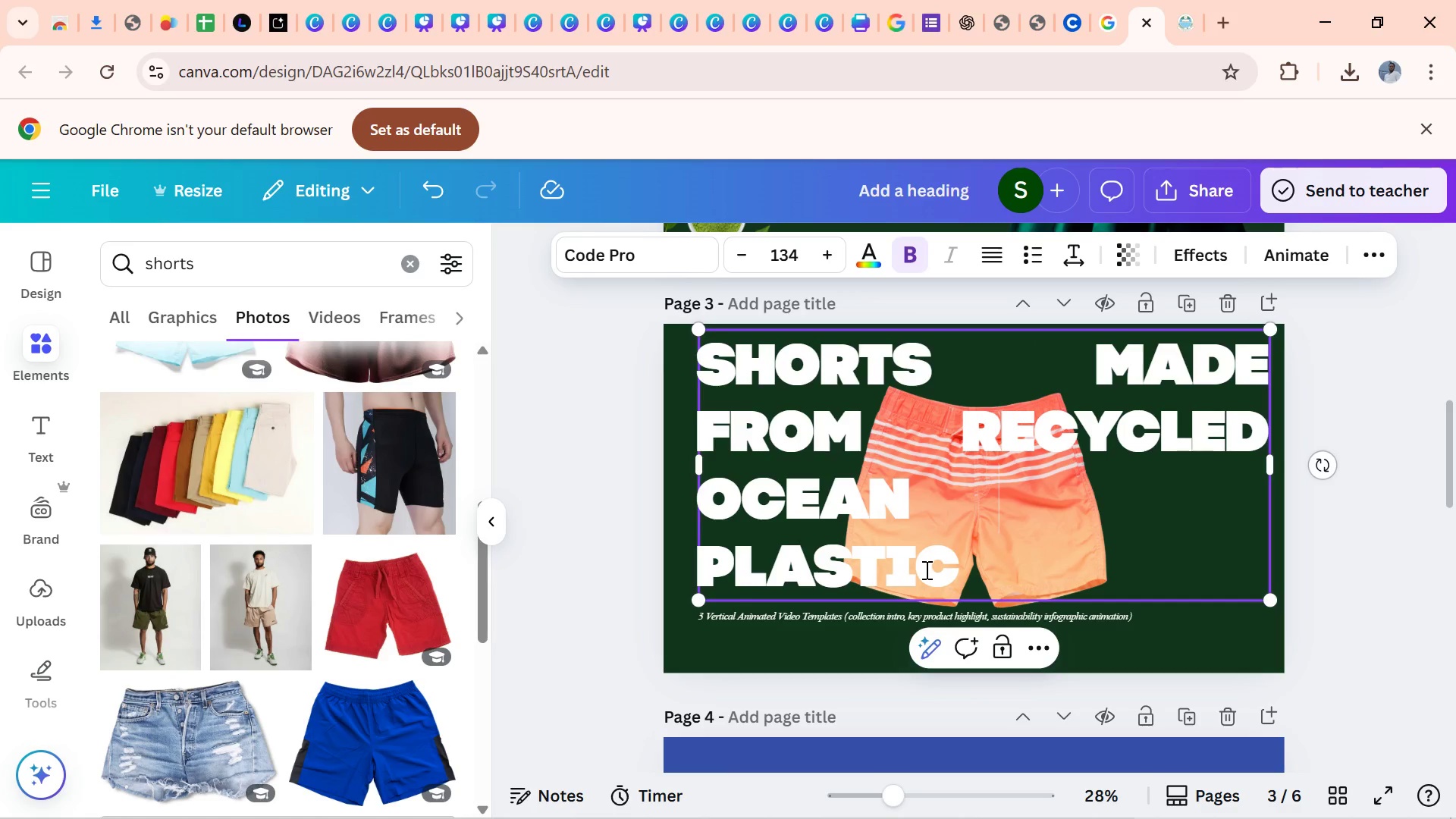 
key(Backspace)
 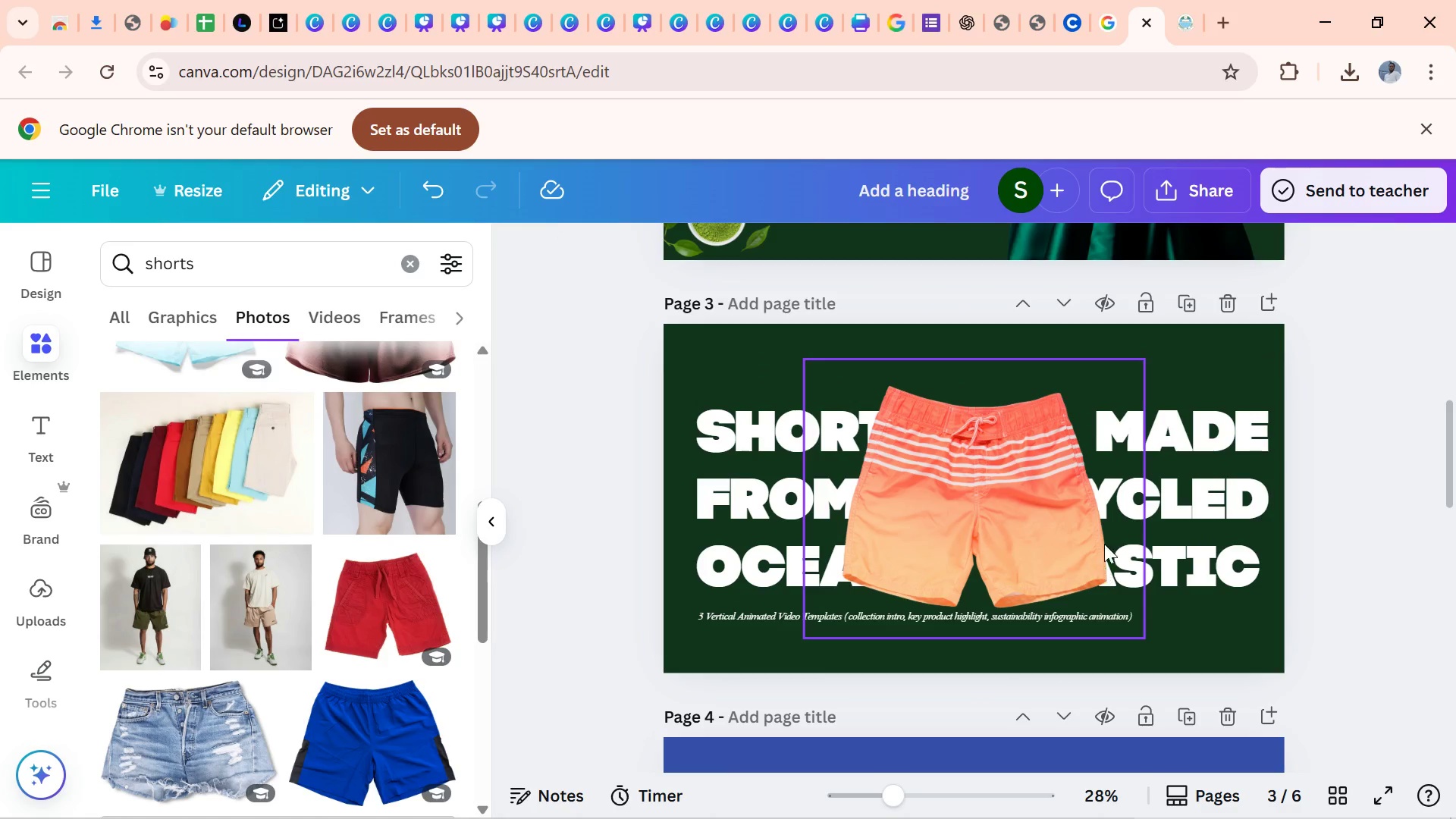 
left_click([1203, 479])
 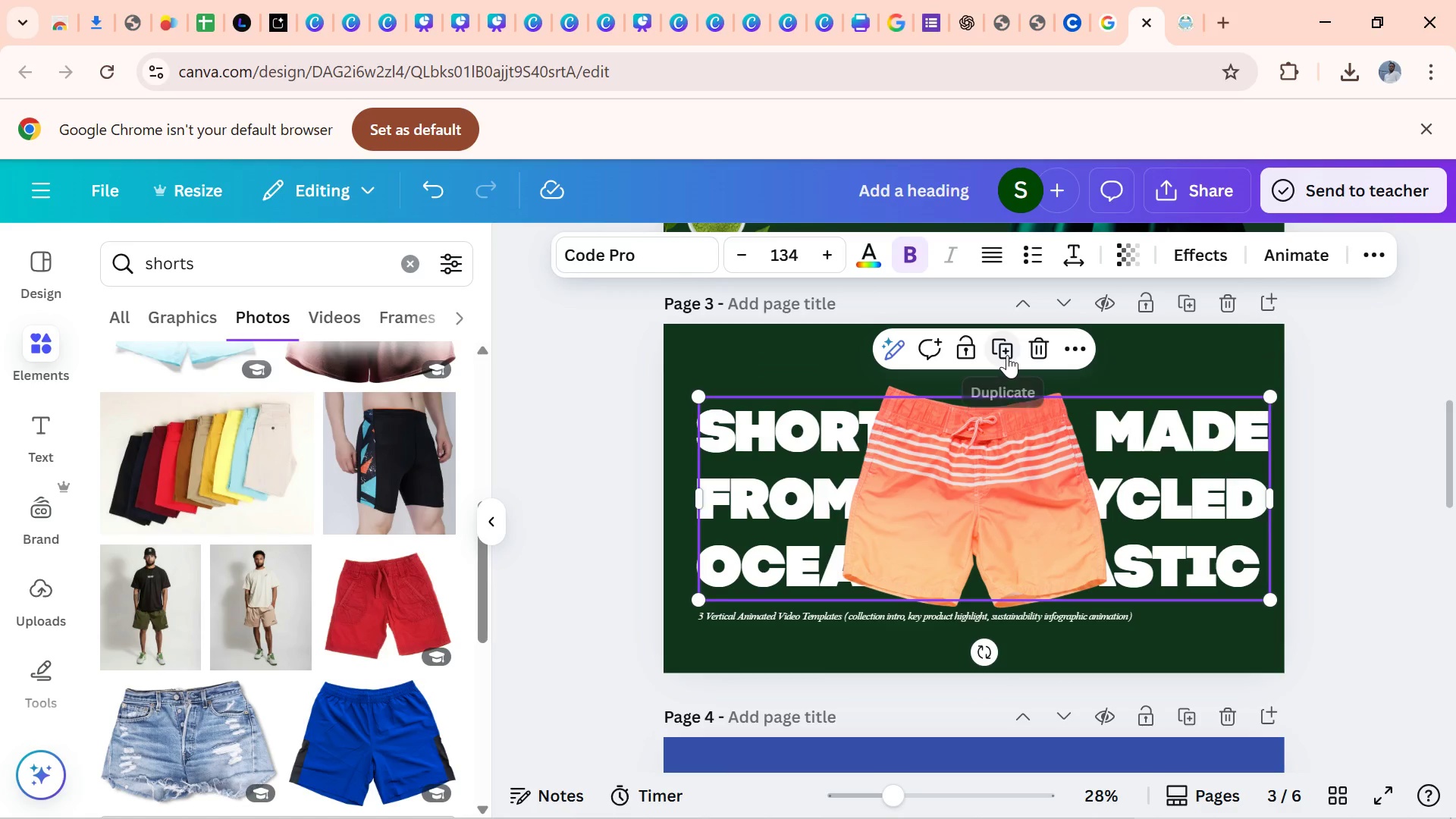 
left_click([1007, 355])
 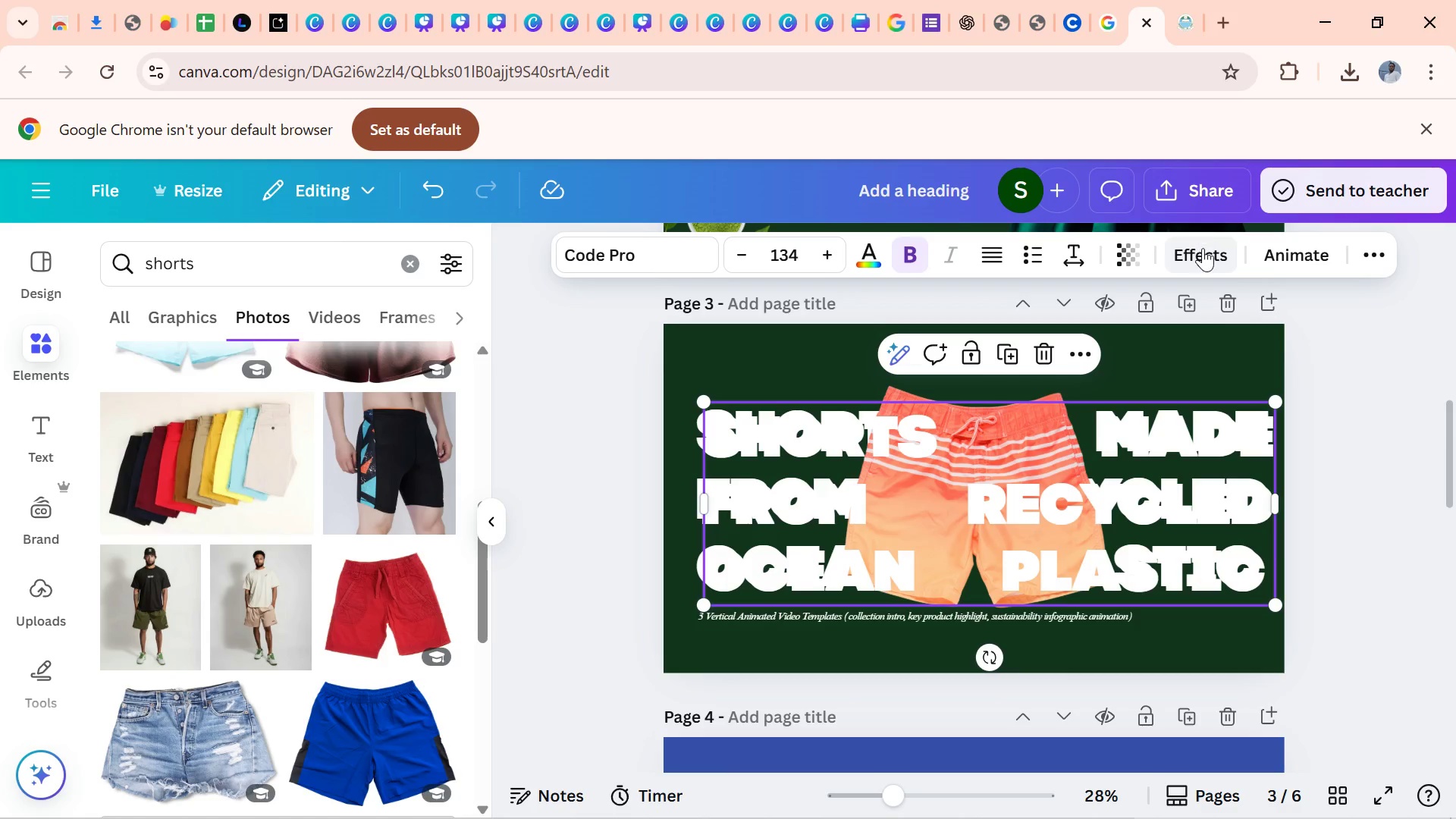 
left_click([1203, 248])
 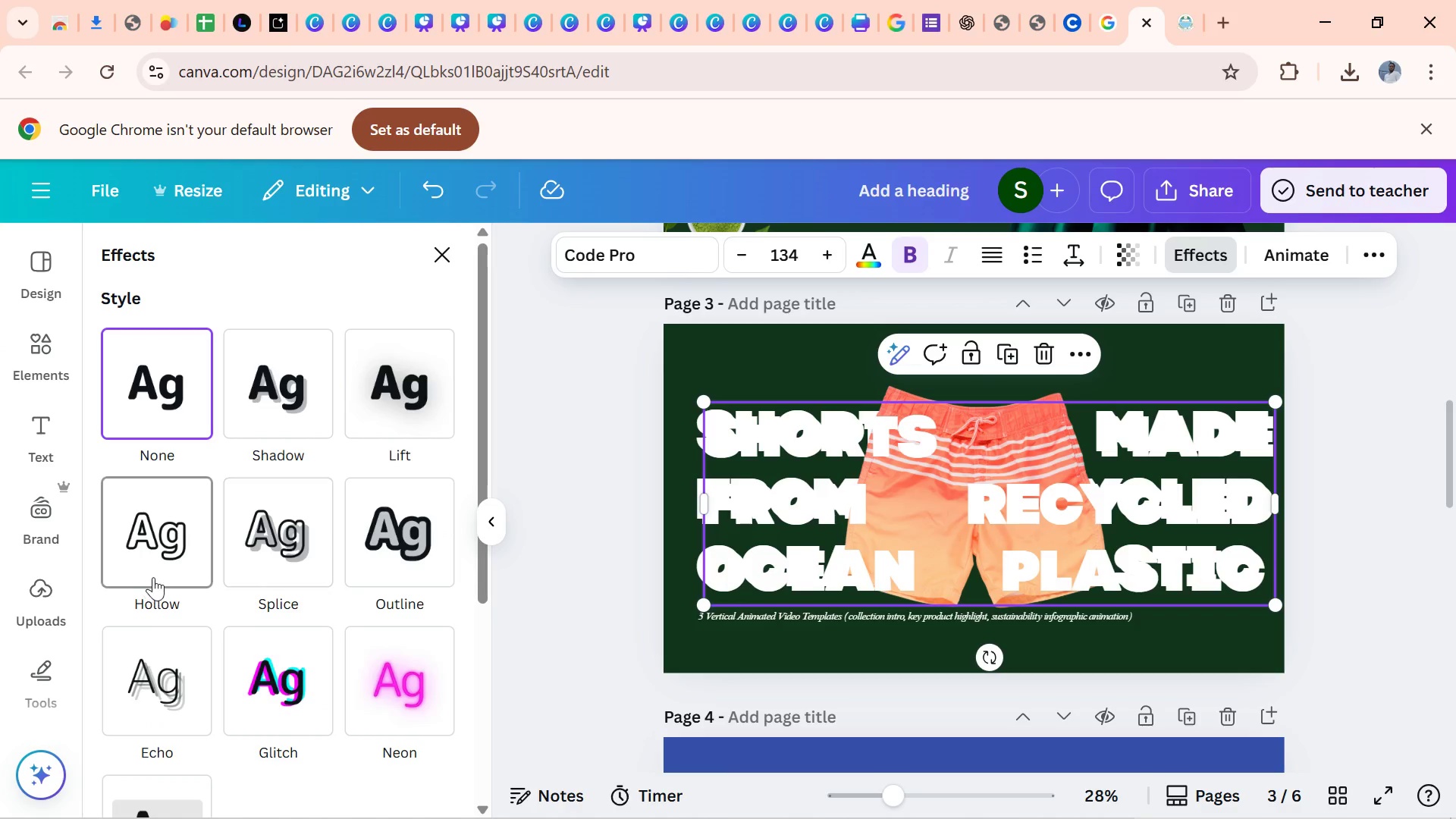 
left_click([154, 573])
 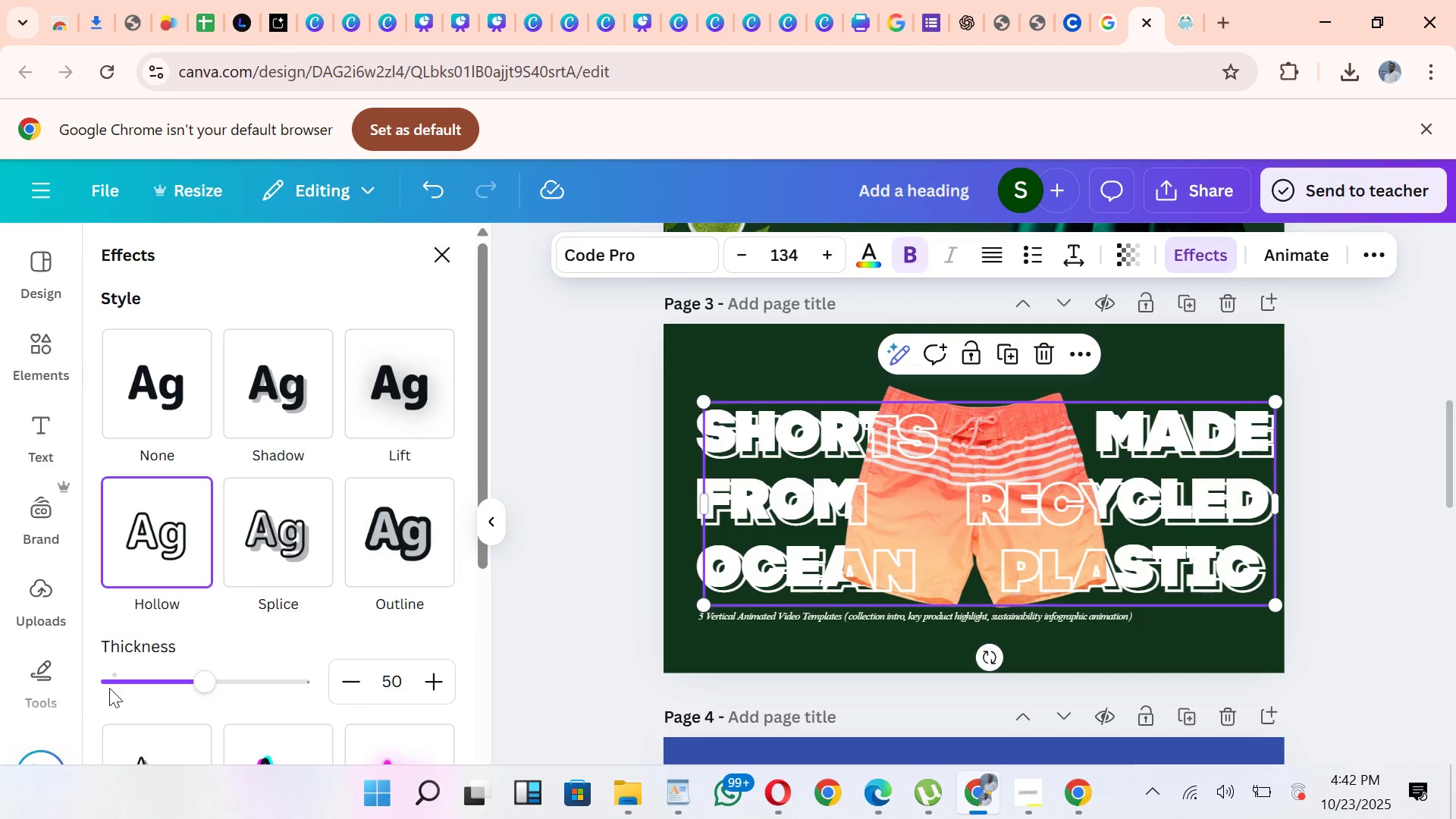 
left_click([114, 686])
 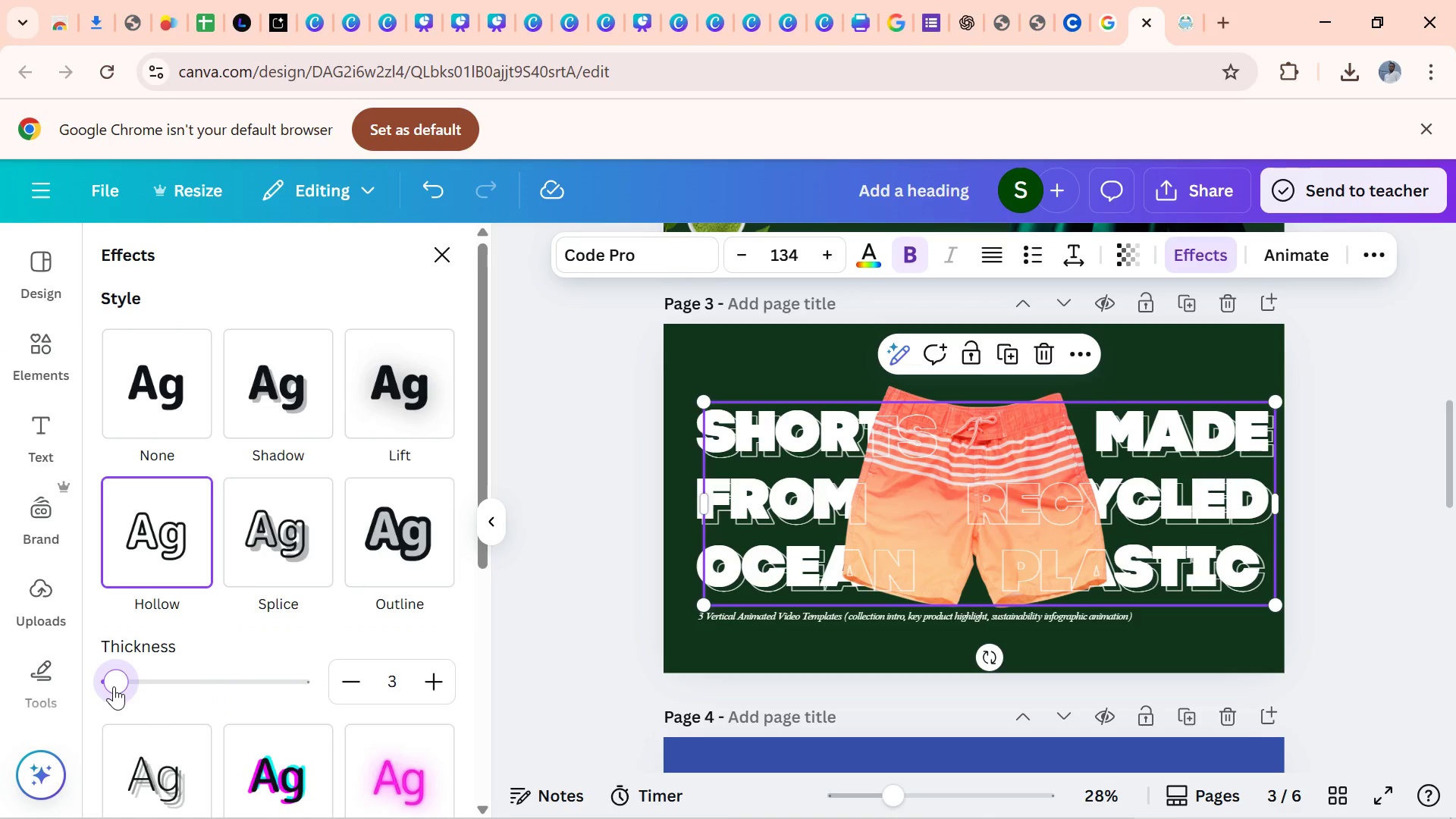 
left_click_drag(start_coordinate=[114, 686], to_coordinate=[92, 686])
 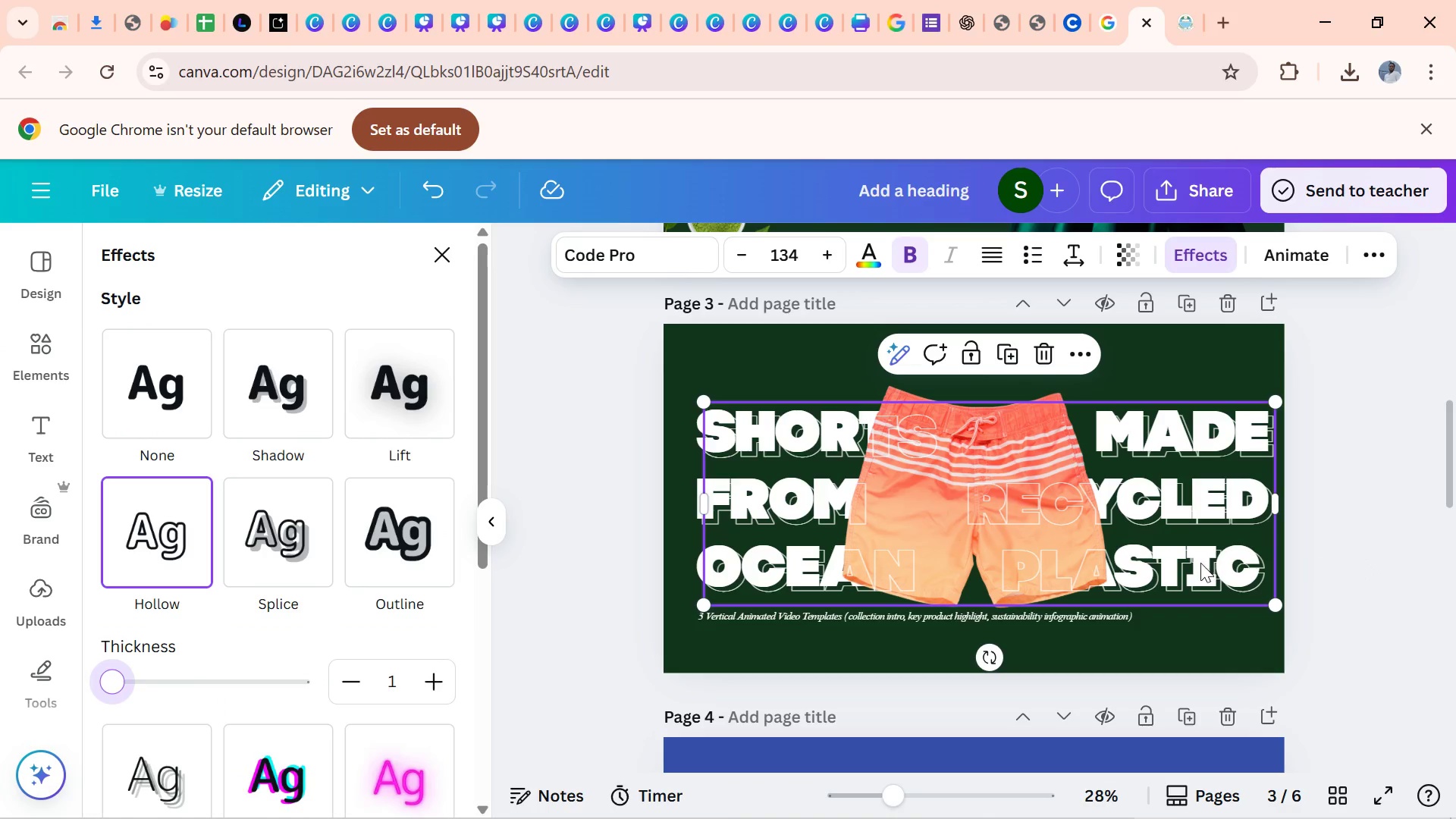 
left_click_drag(start_coordinate=[1200, 563], to_coordinate=[1200, 554])
 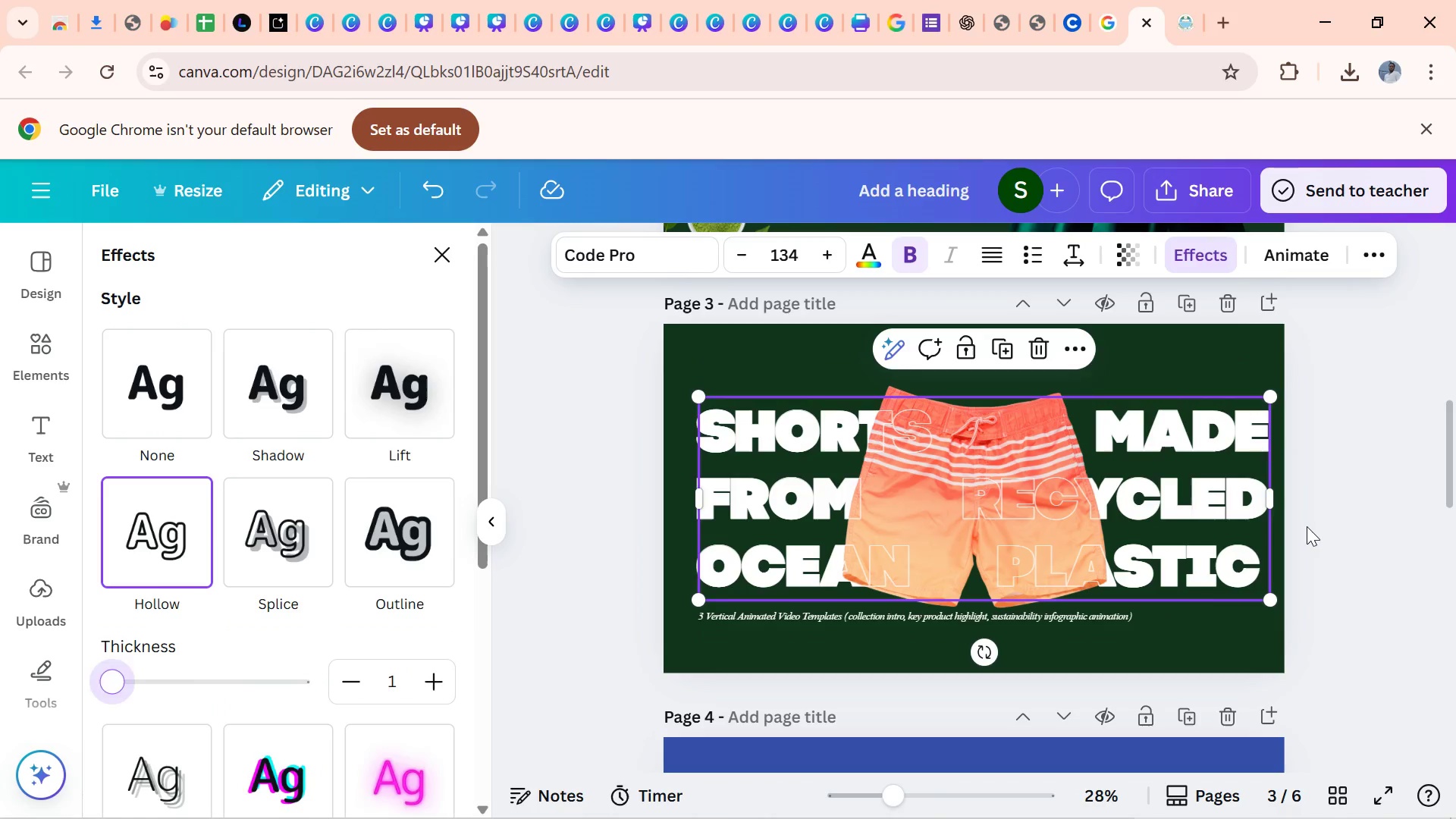 
left_click([1307, 526])
 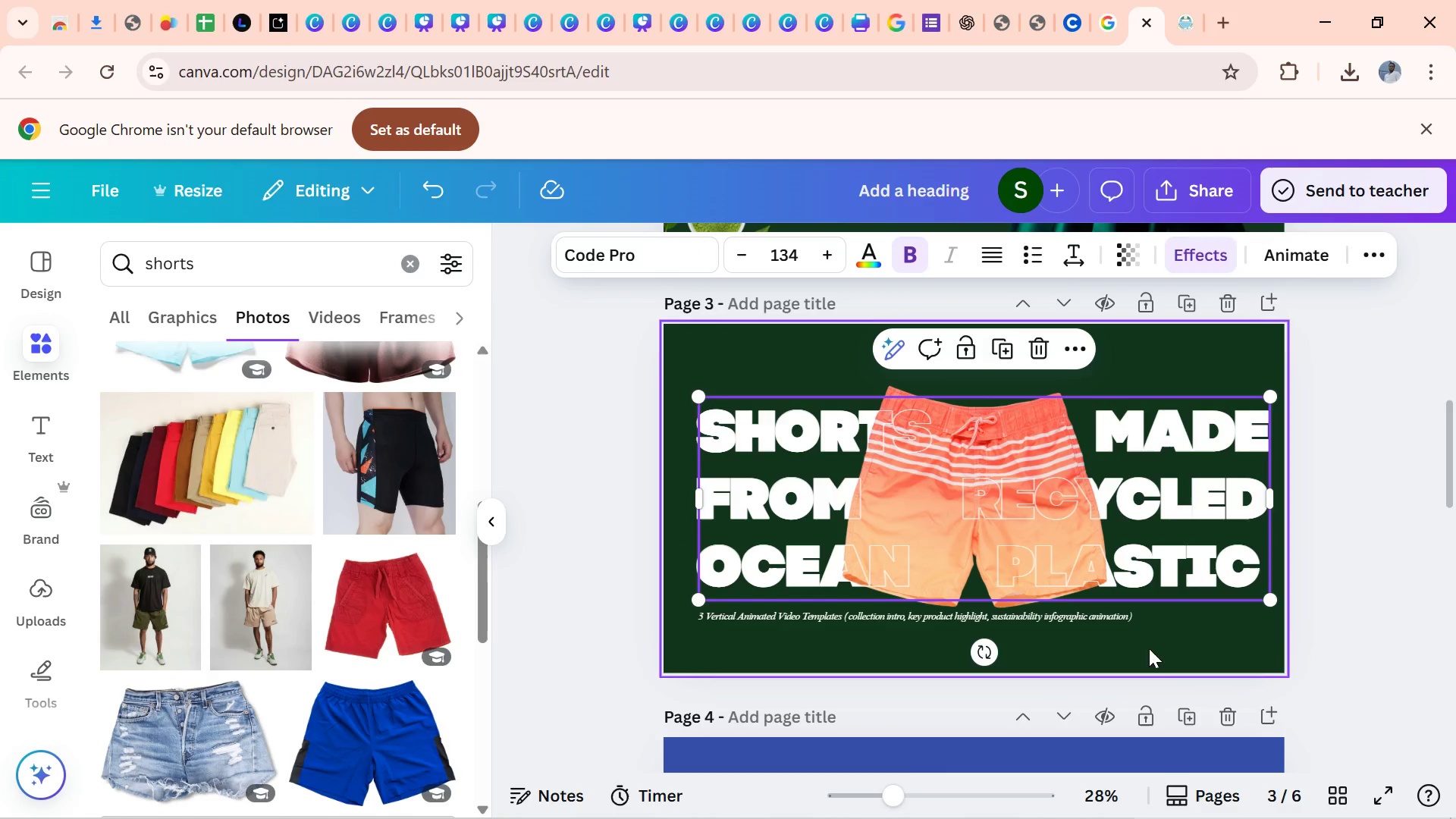 
left_click_drag(start_coordinate=[1165, 635], to_coordinate=[1172, 632])
 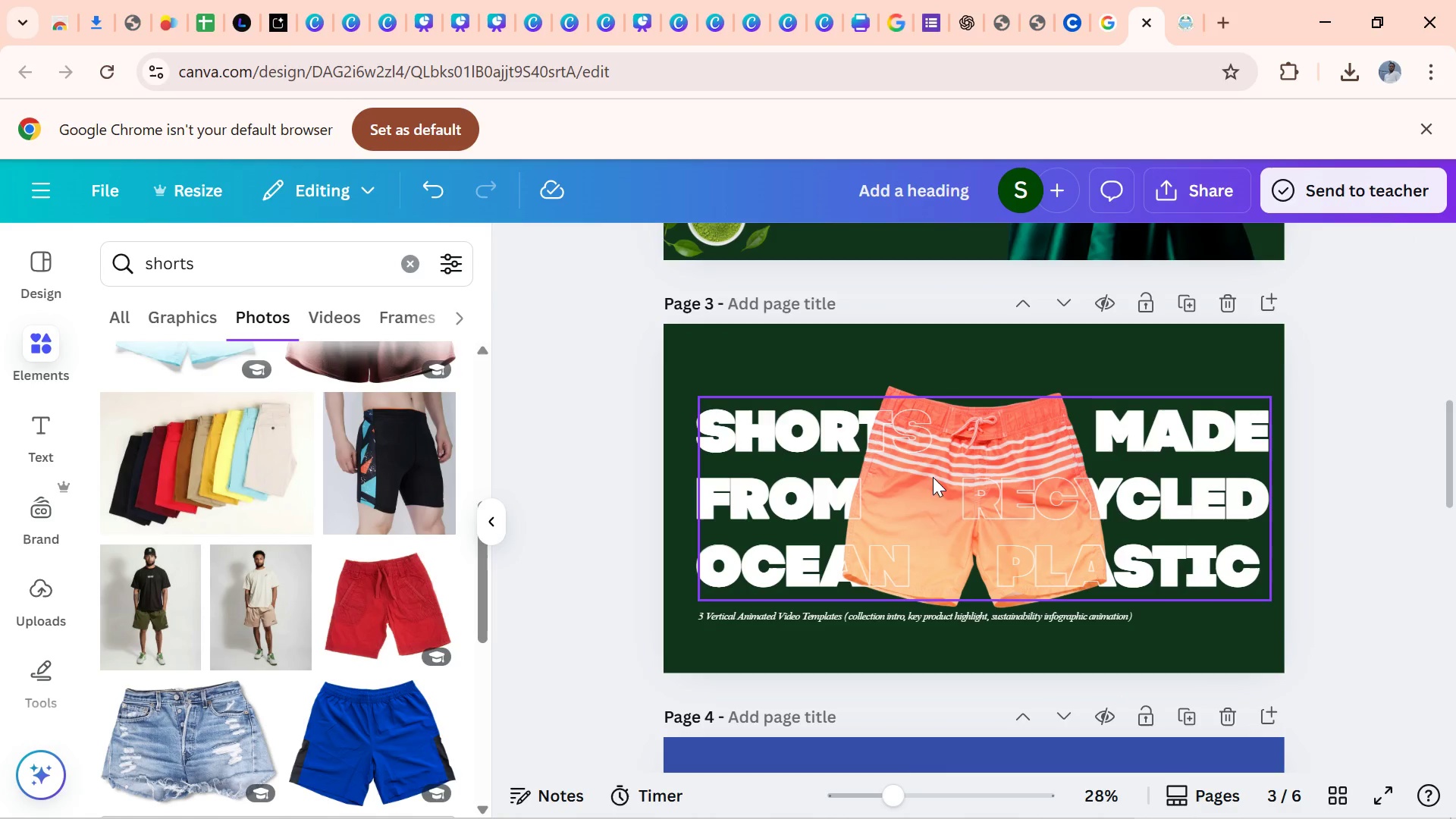 
wait(7.93)
 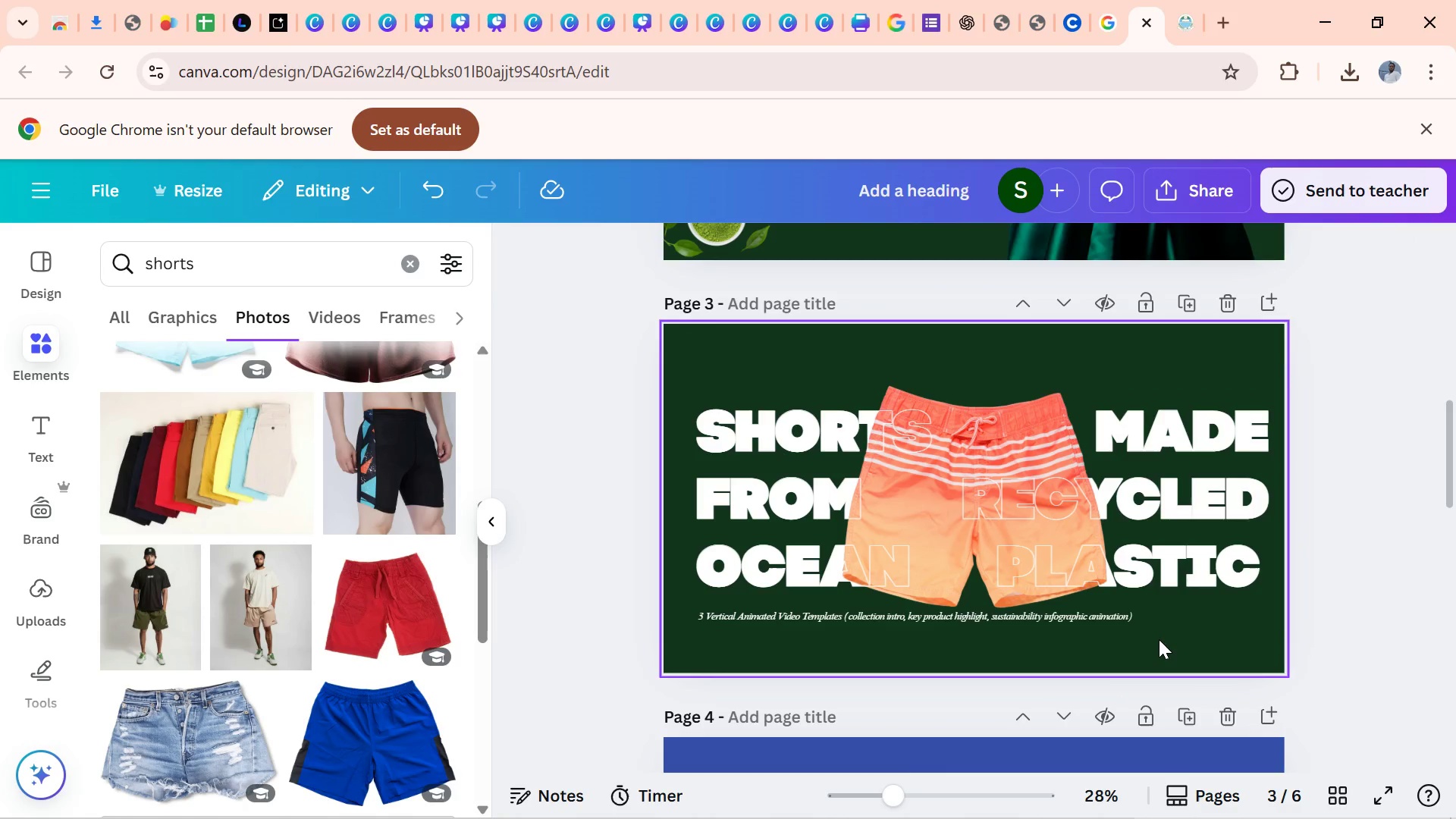 
left_click([761, 615])
 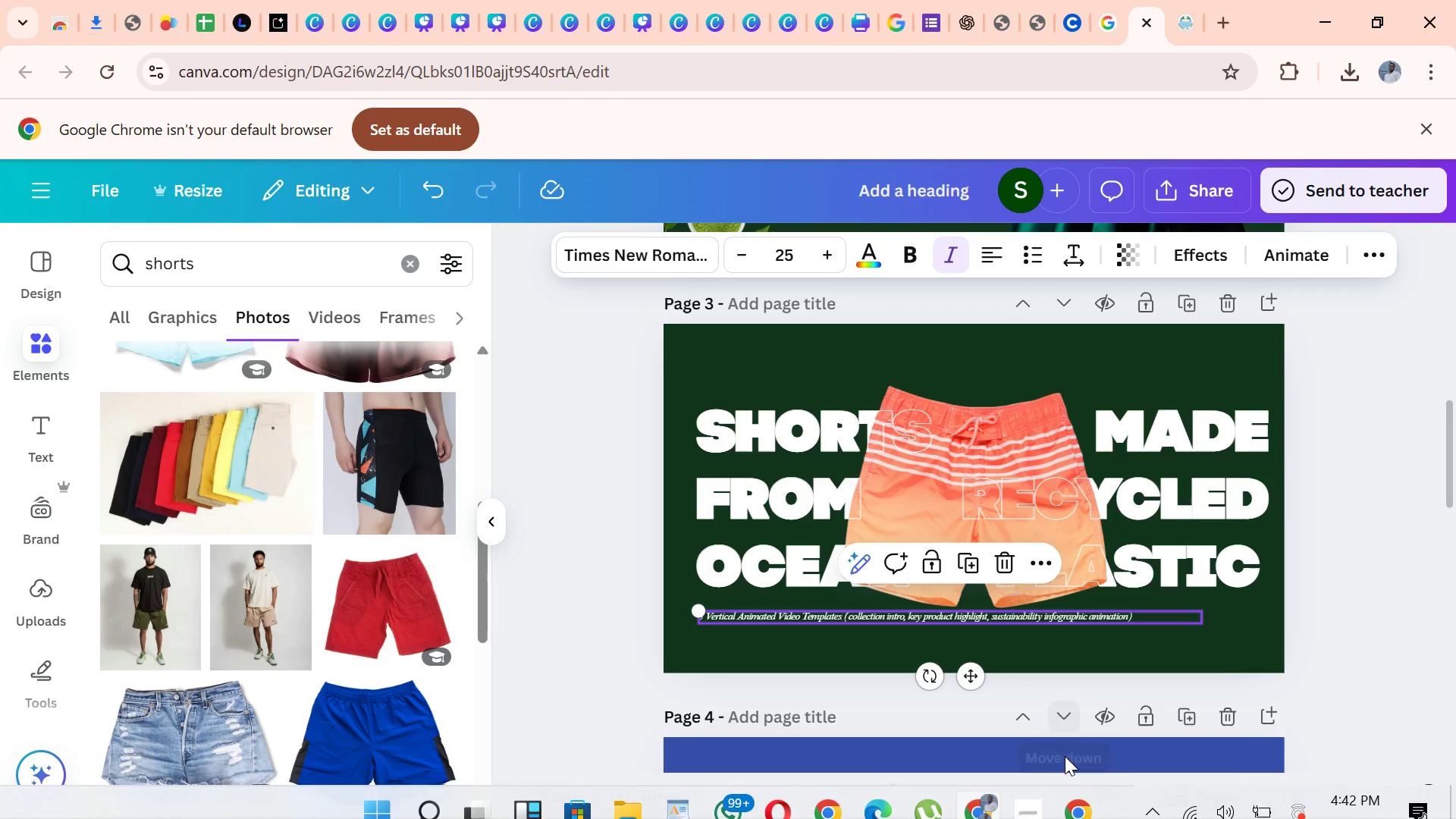 
mouse_move([1028, 803])
 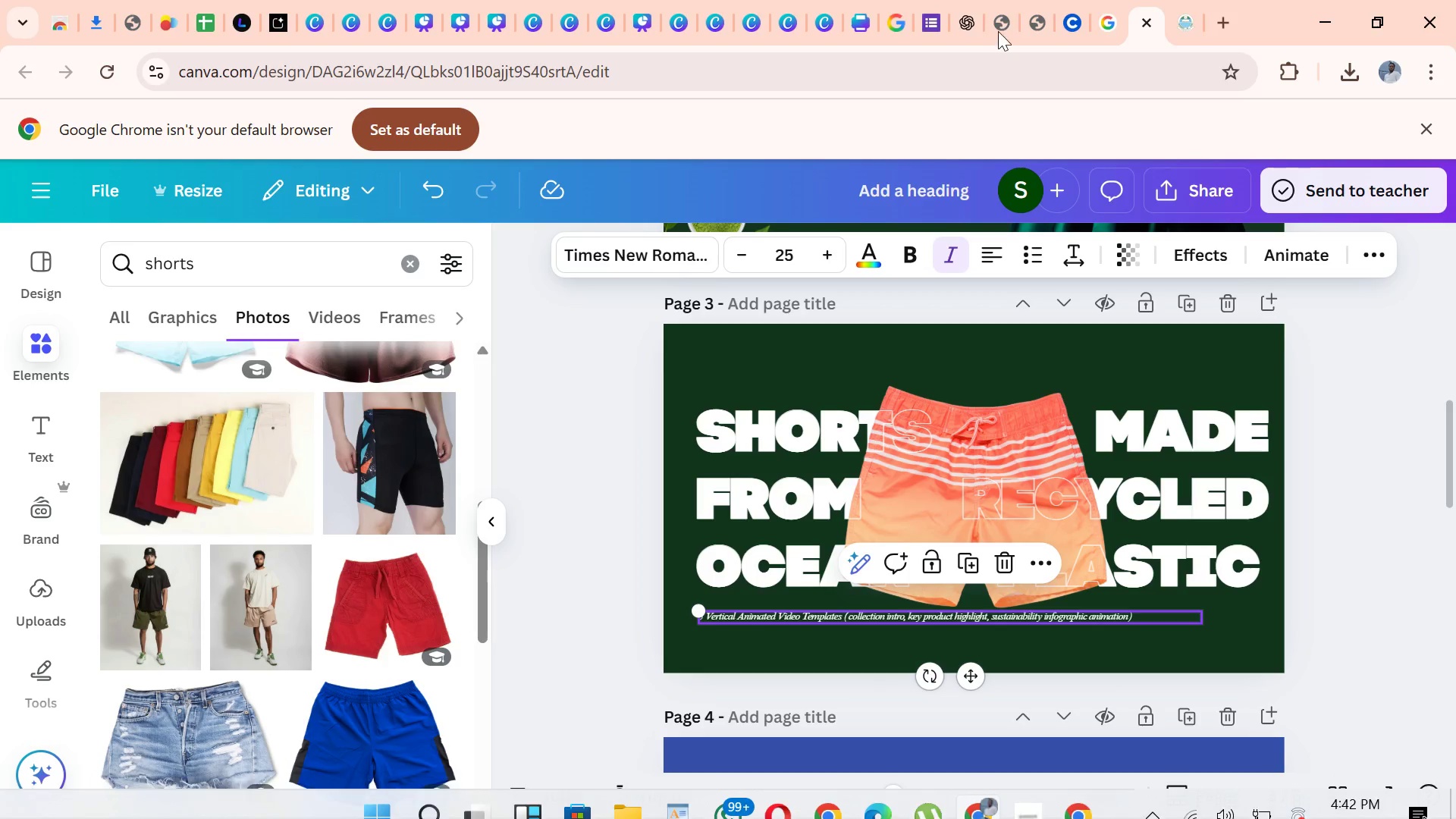 
left_click([1000, 28])
 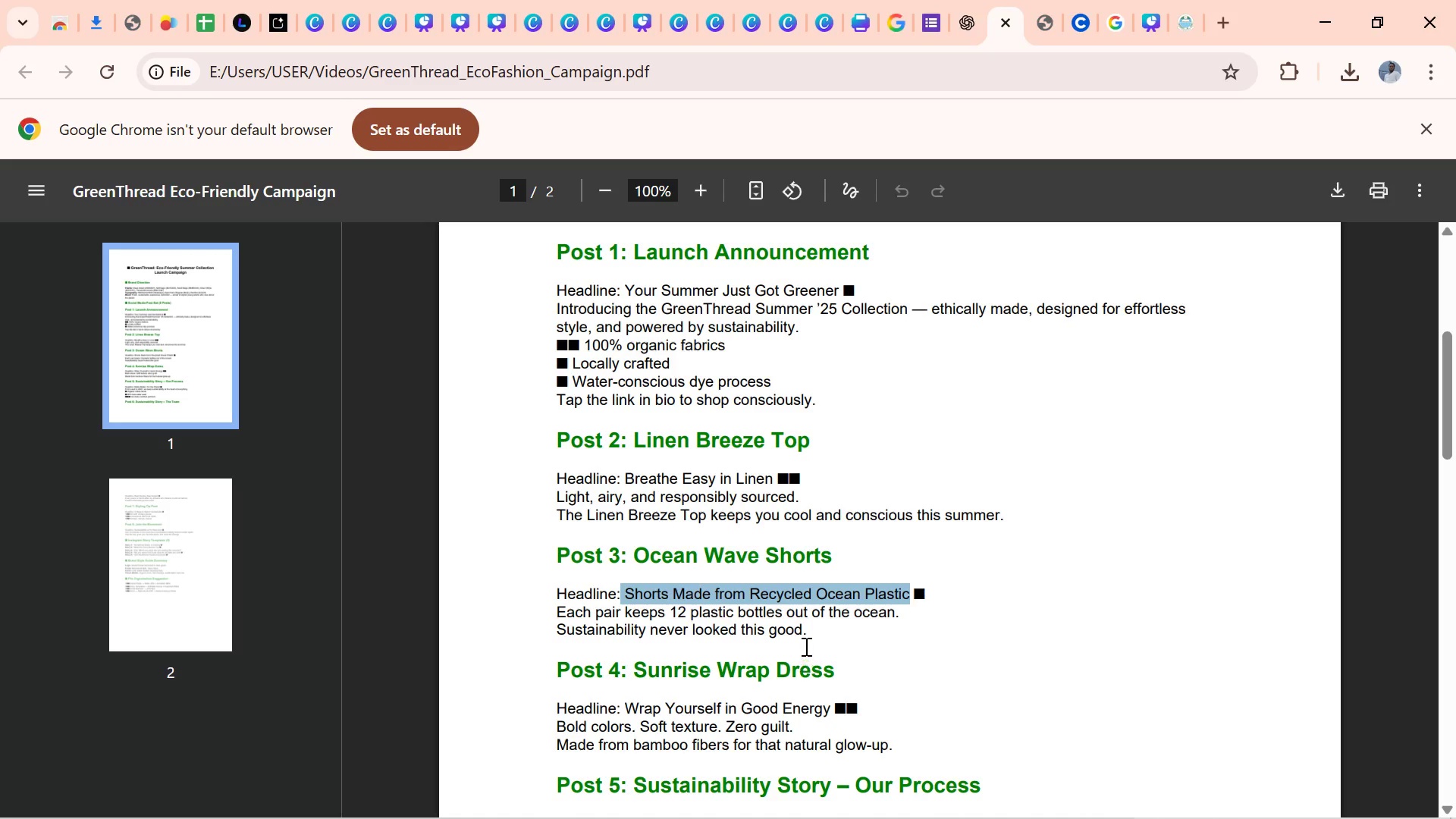 
left_click_drag(start_coordinate=[802, 634], to_coordinate=[560, 611])
 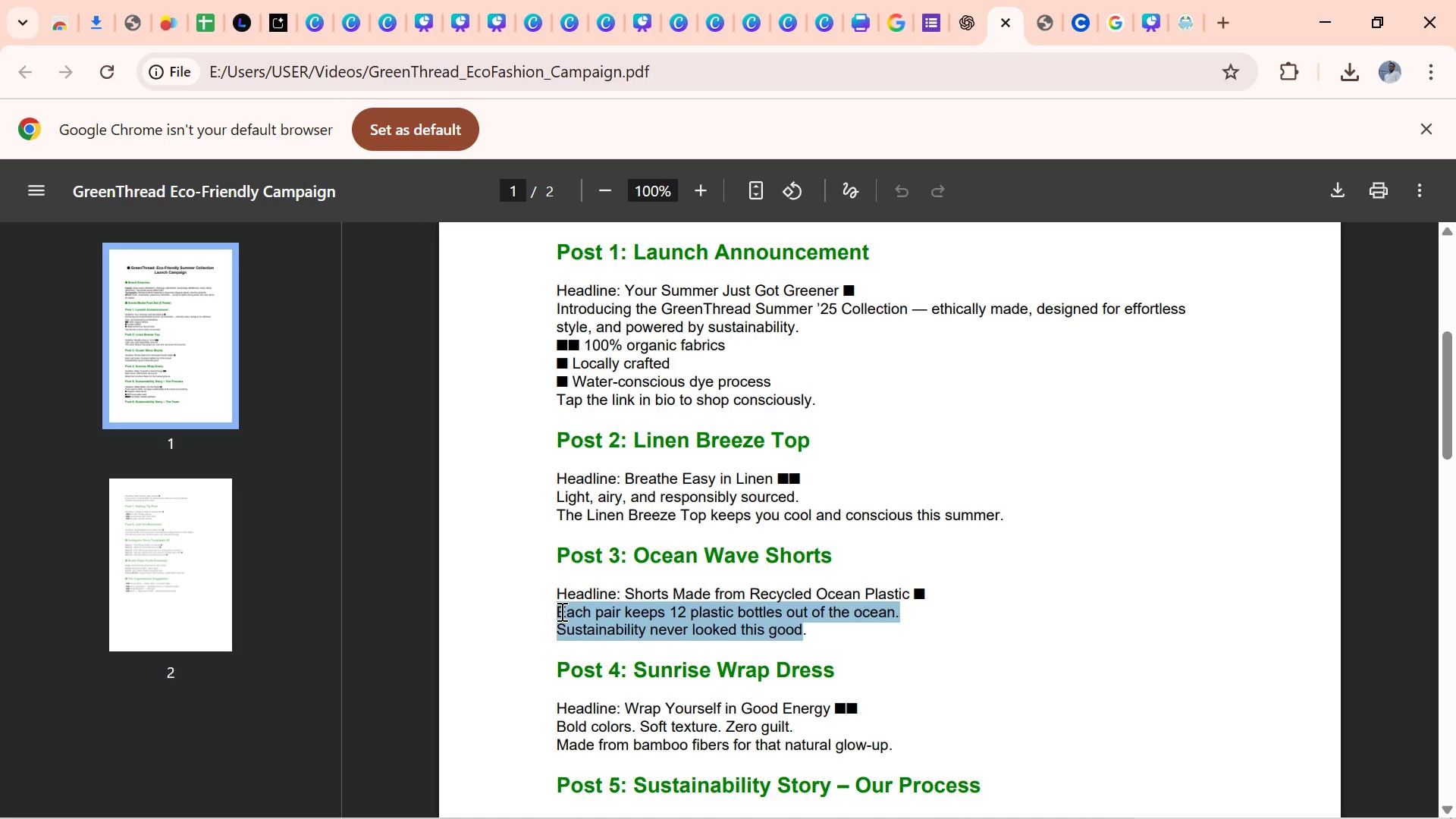 
key(Control+C)
 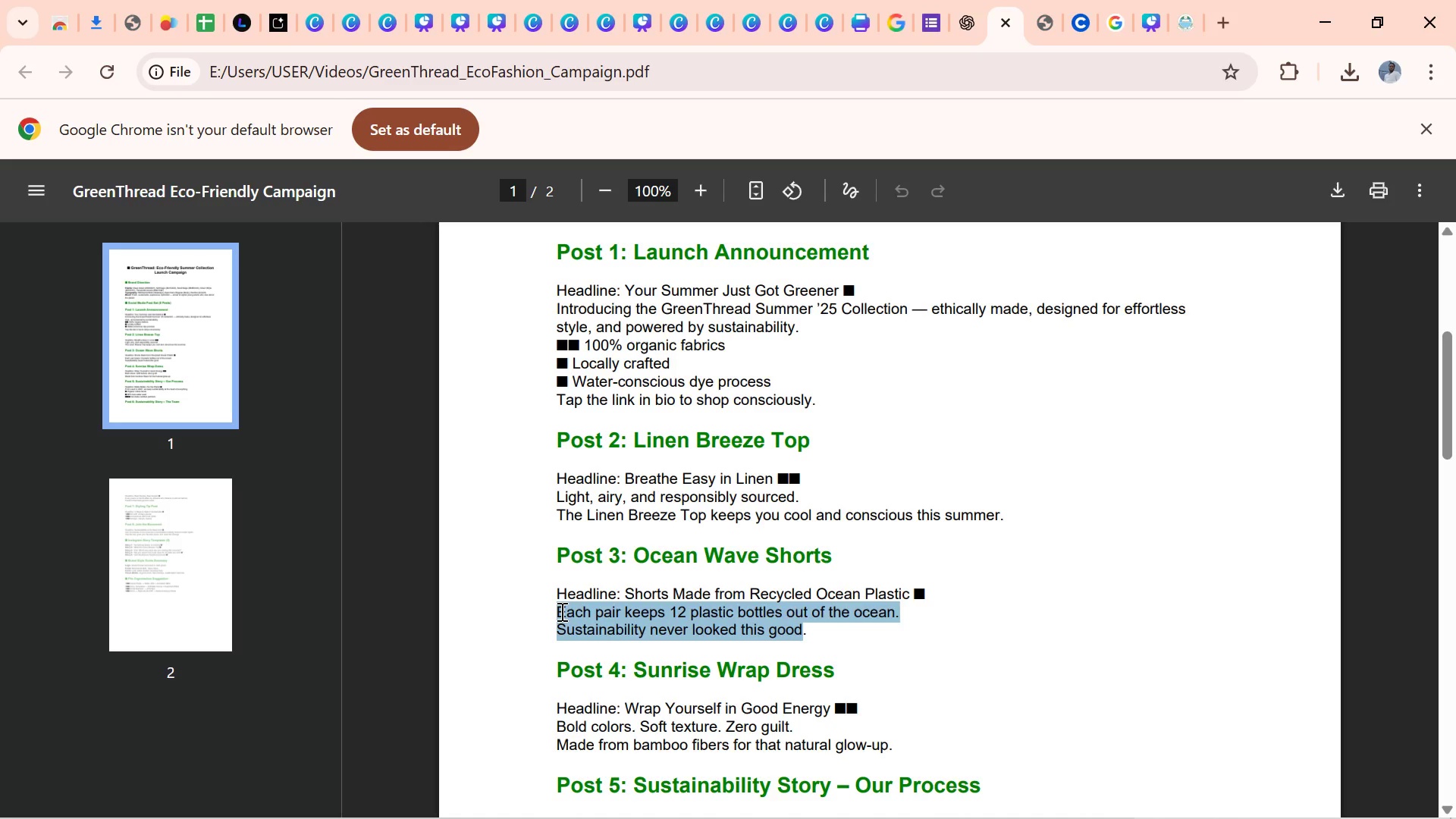 
key(Control+C)
 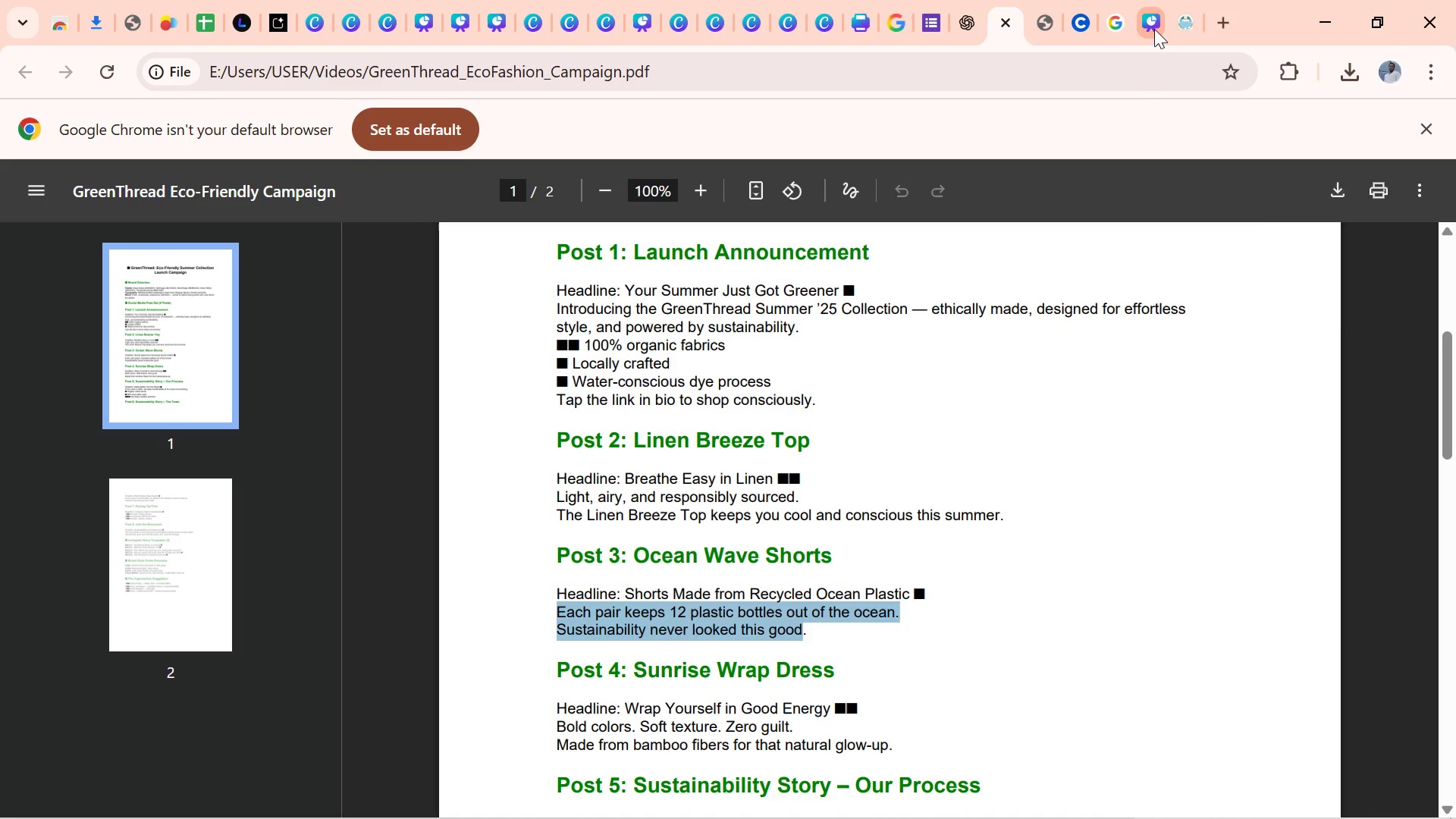 
left_click([1152, 29])
 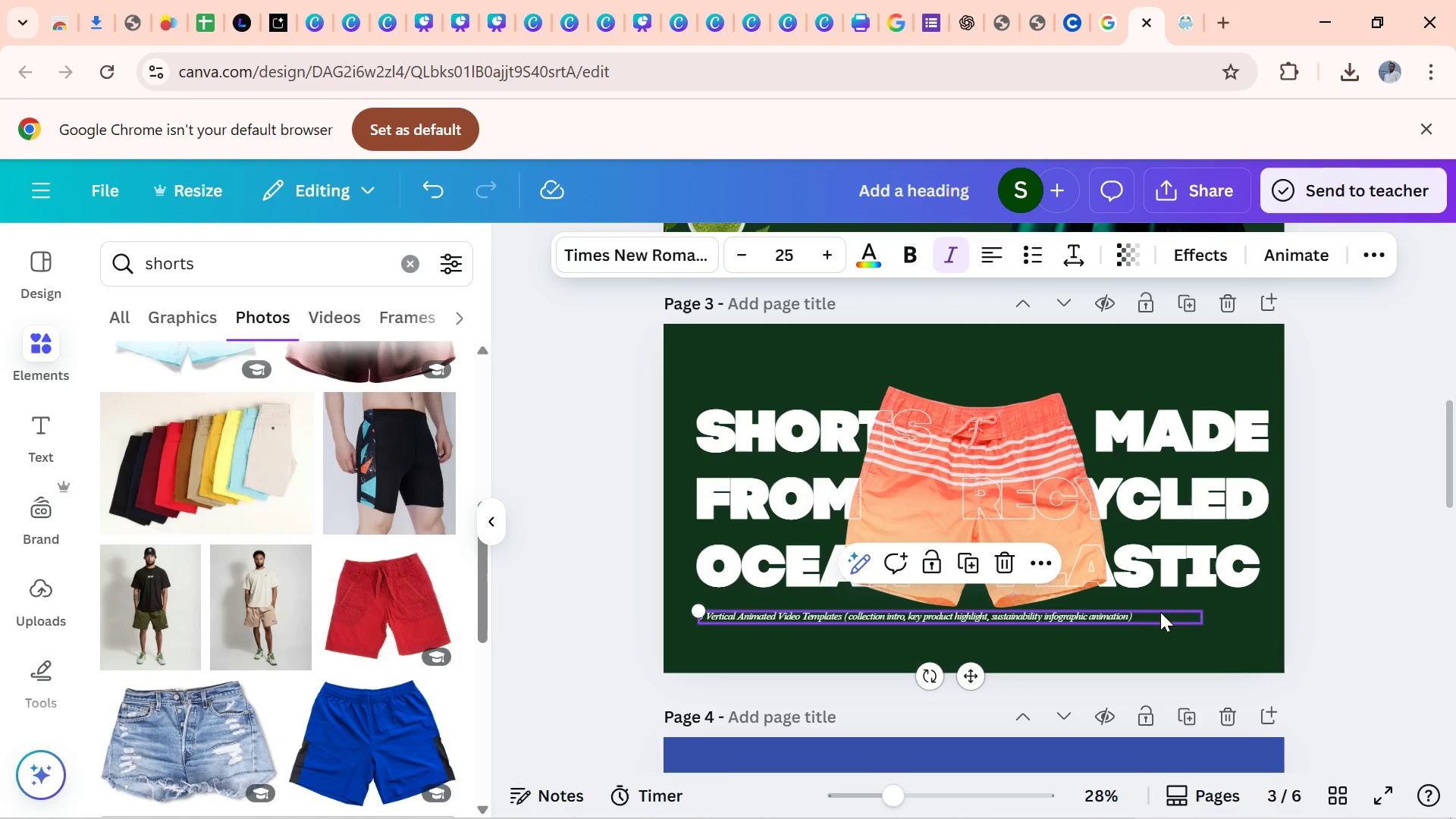 
double_click([1161, 612])
 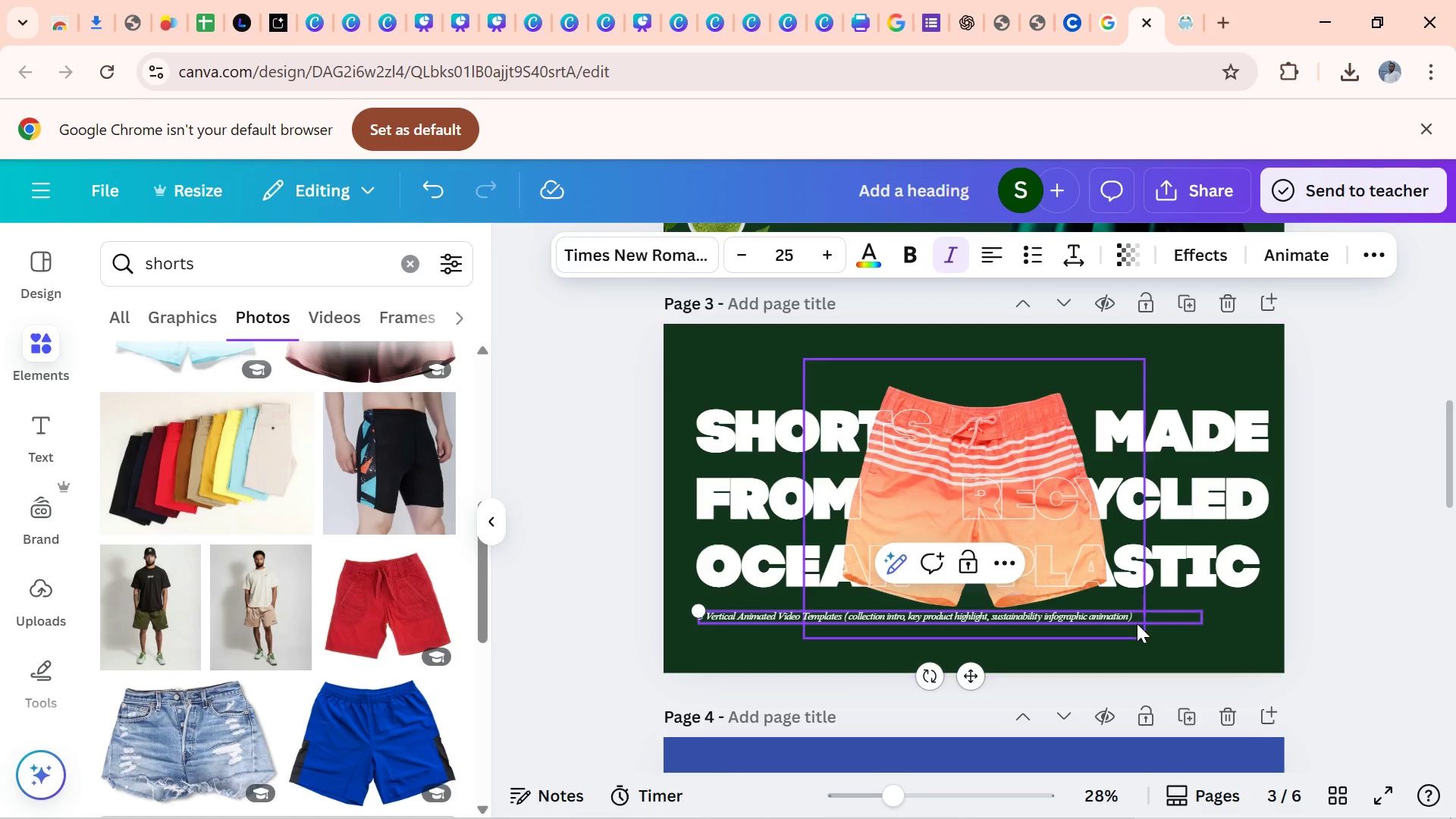 
left_click_drag(start_coordinate=[1132, 613], to_coordinate=[701, 611])
 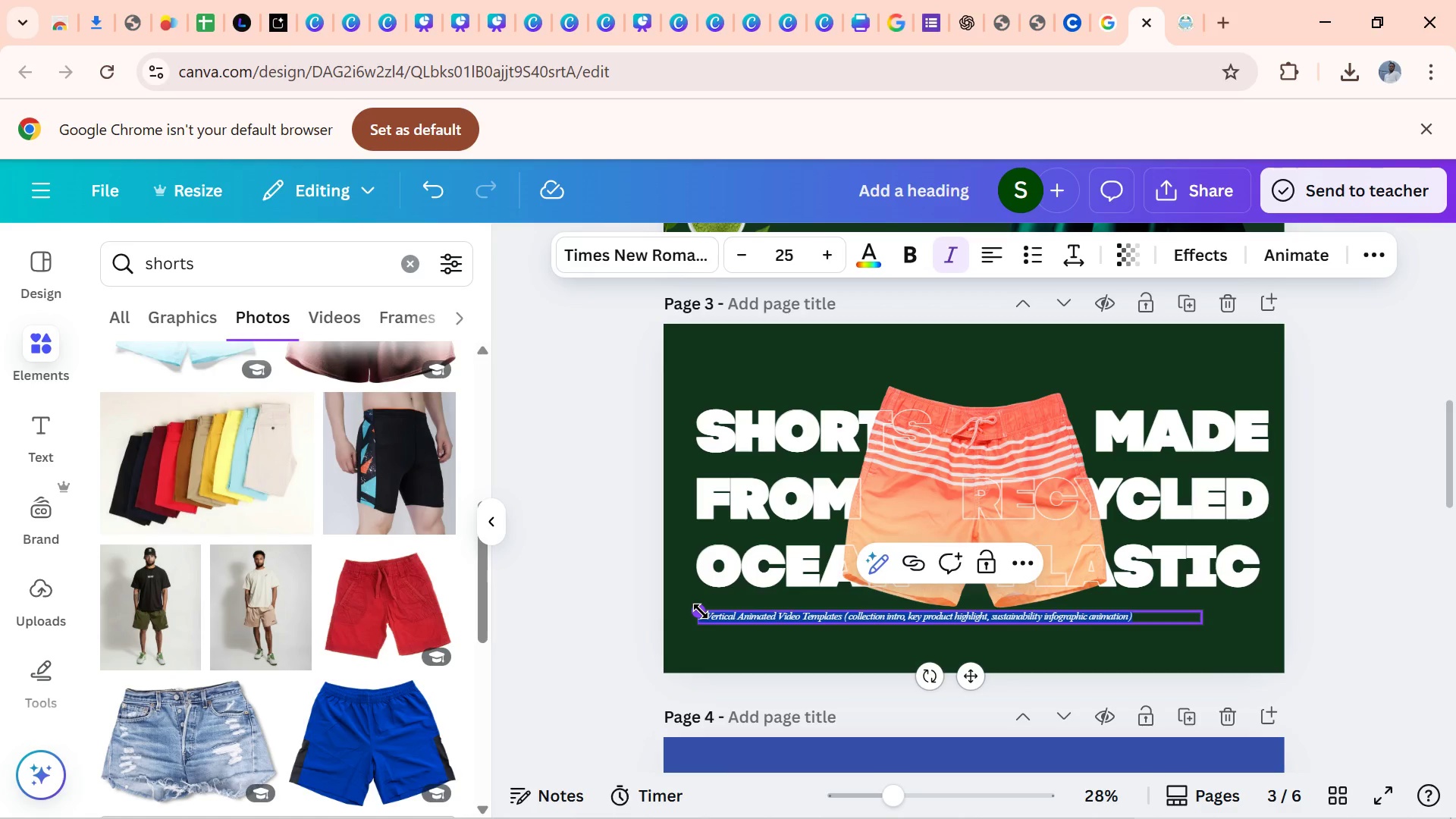 
key(Control+V)
 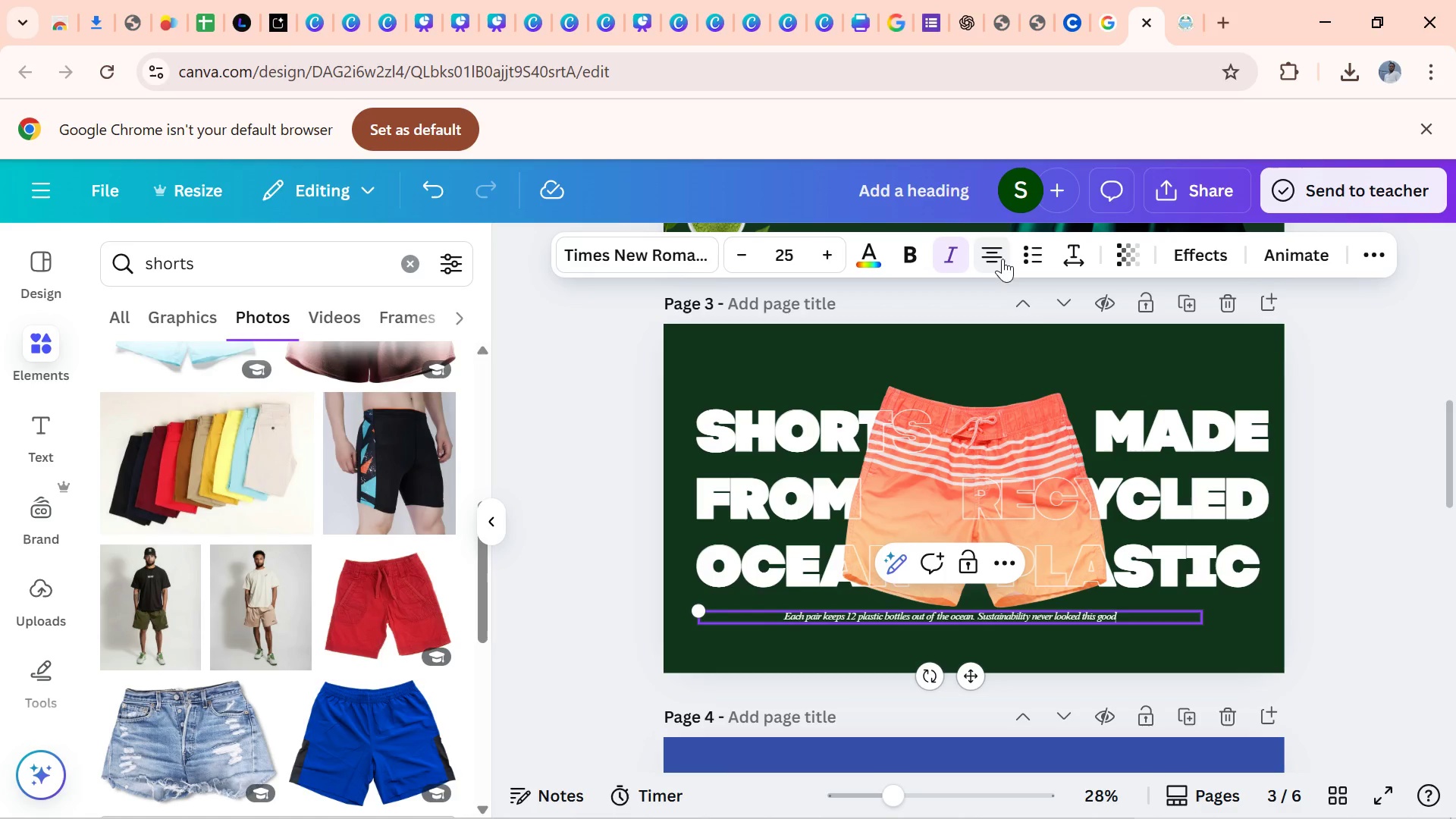 
wait(6.1)
 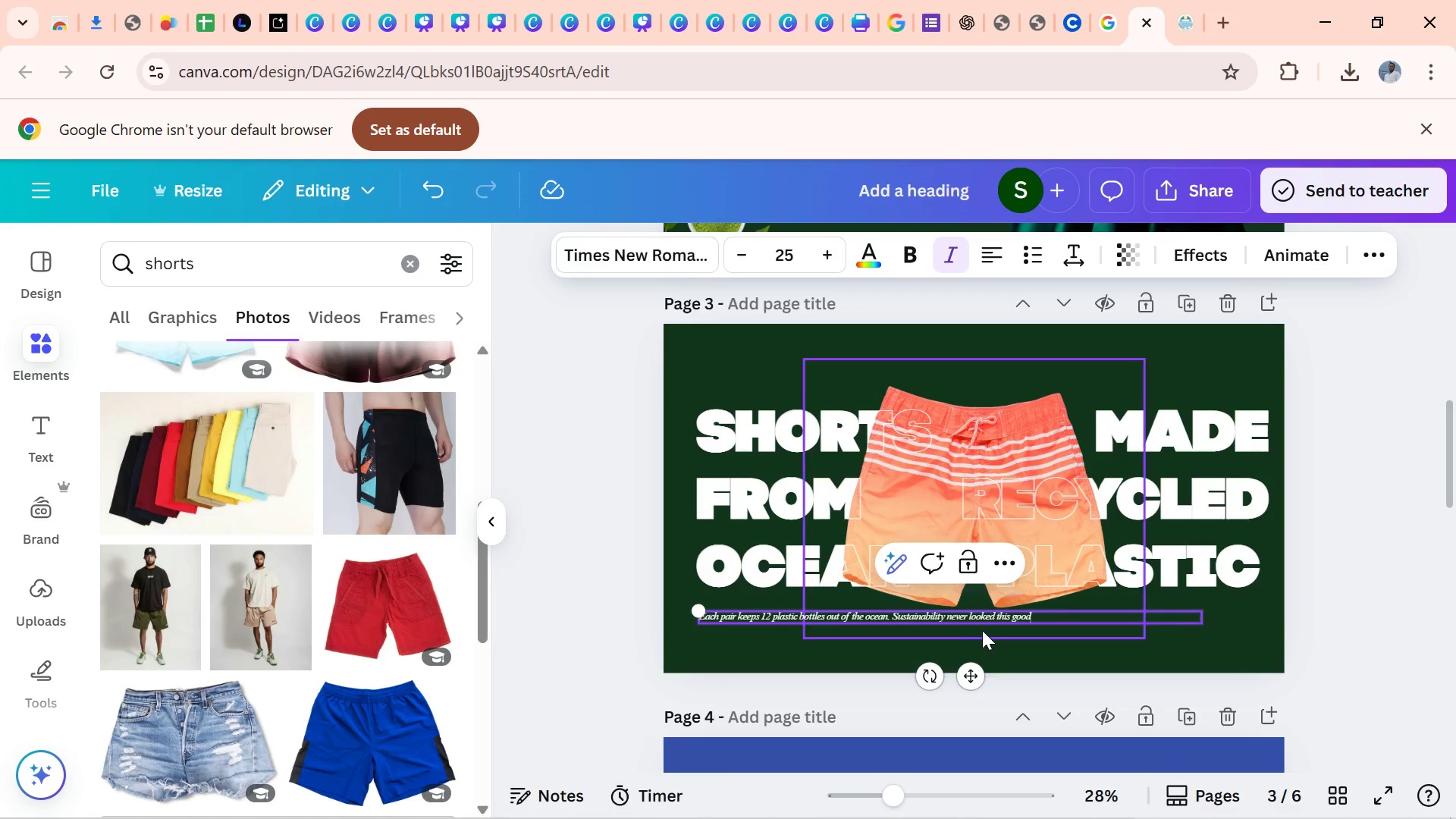 
left_click([1325, 603])
 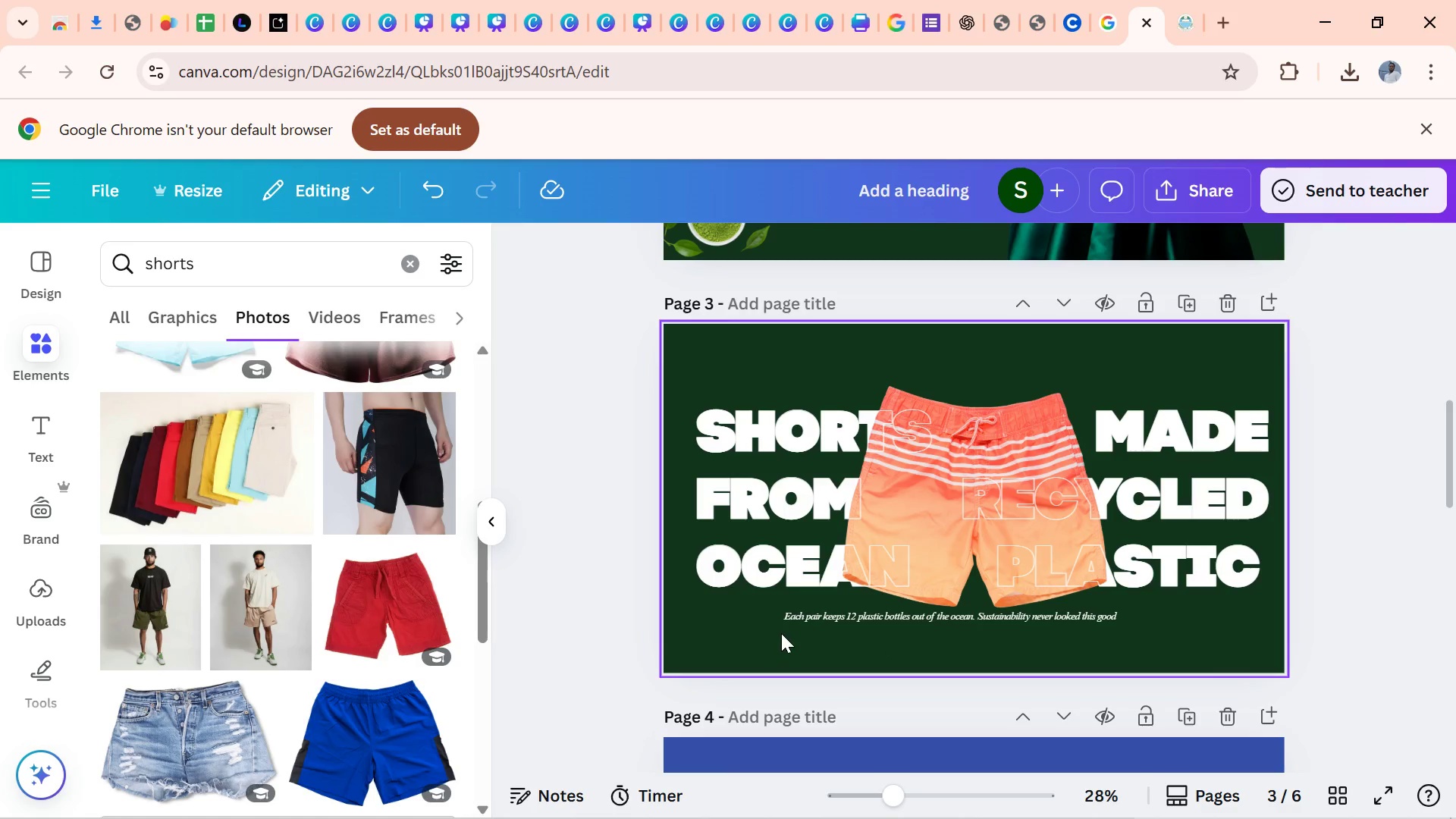 
left_click([796, 617])
 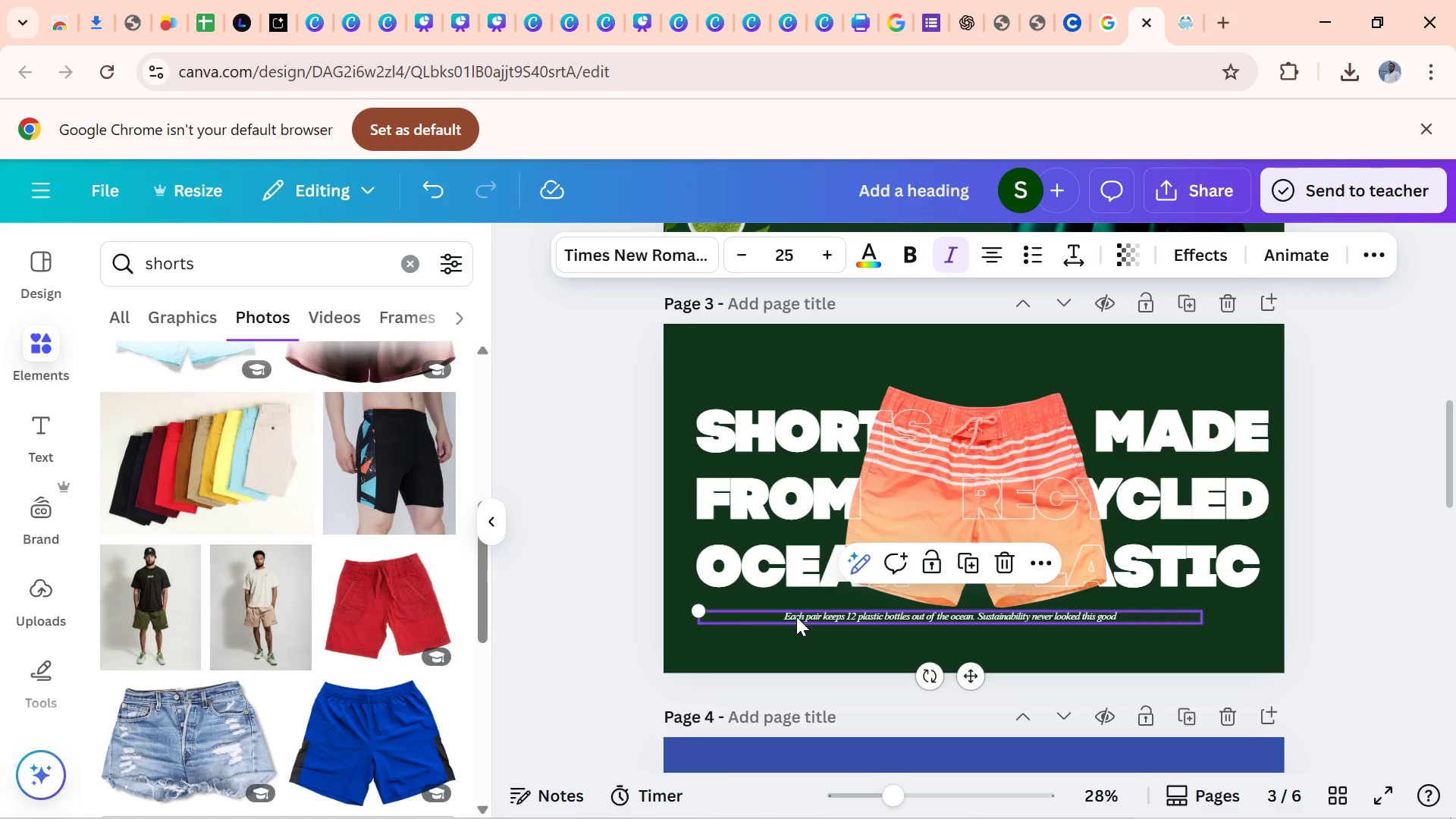 
left_click_drag(start_coordinate=[796, 617], to_coordinate=[819, 618])
 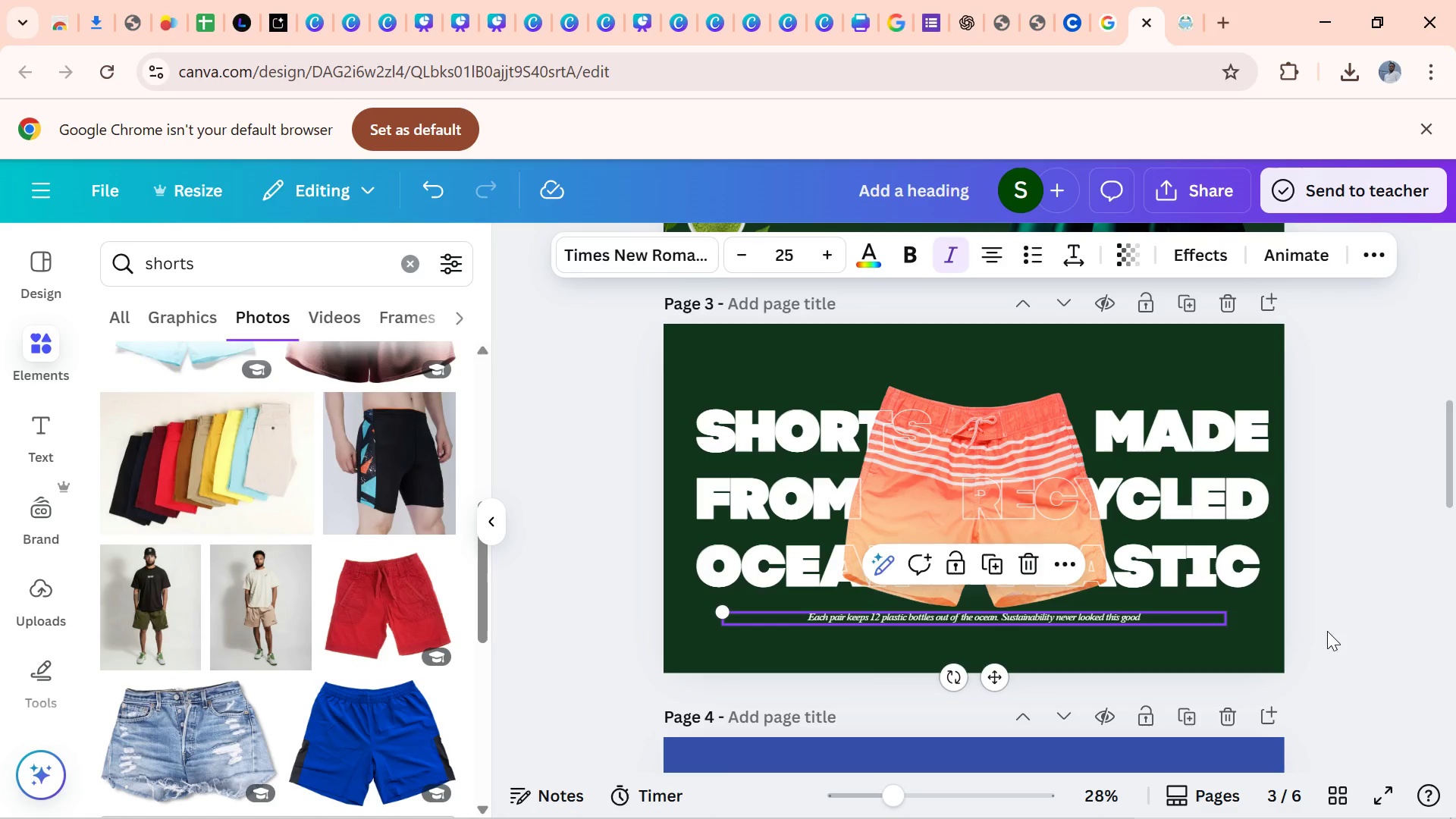 
left_click([1327, 631])
 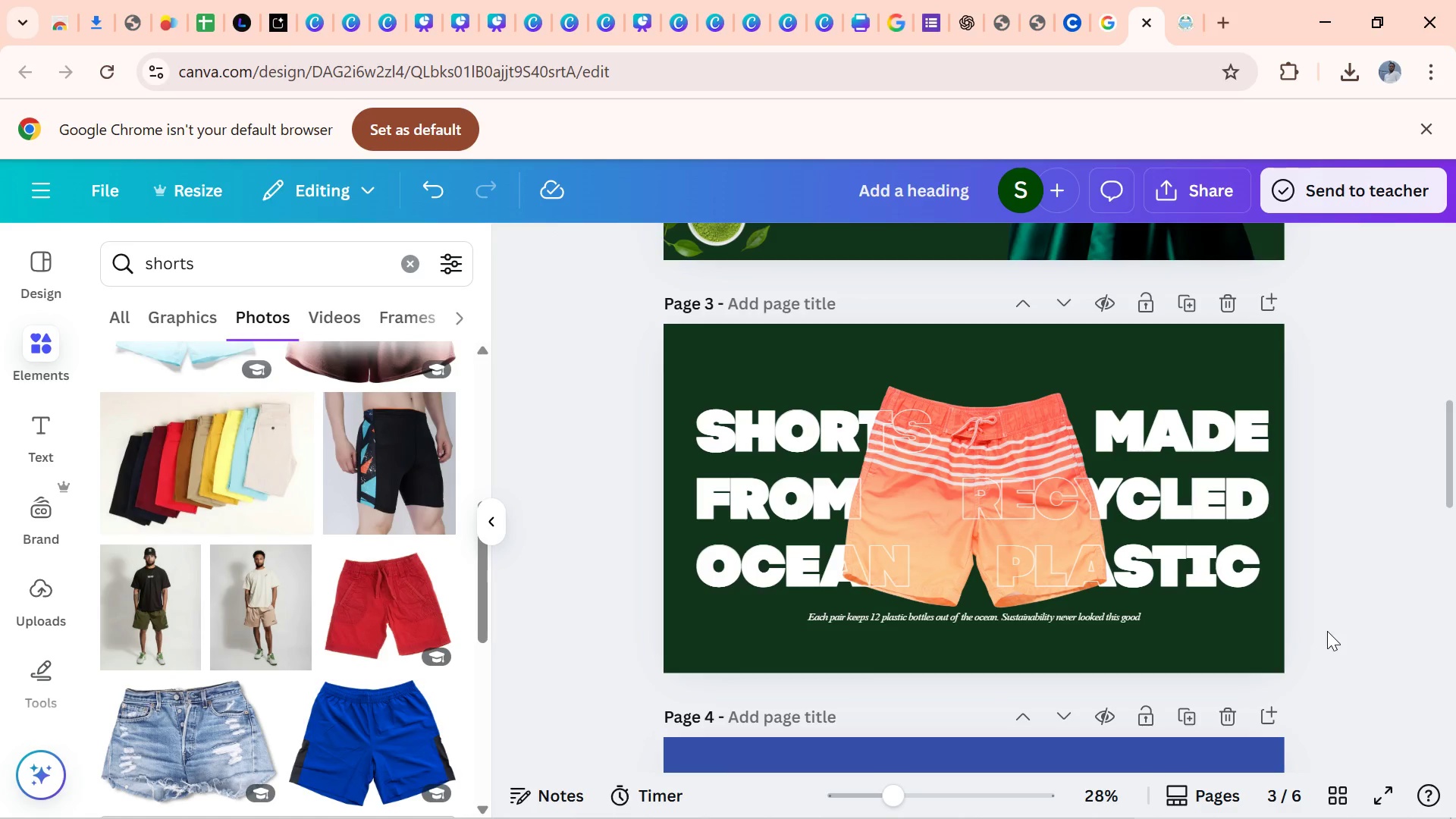 
wait(7.2)
 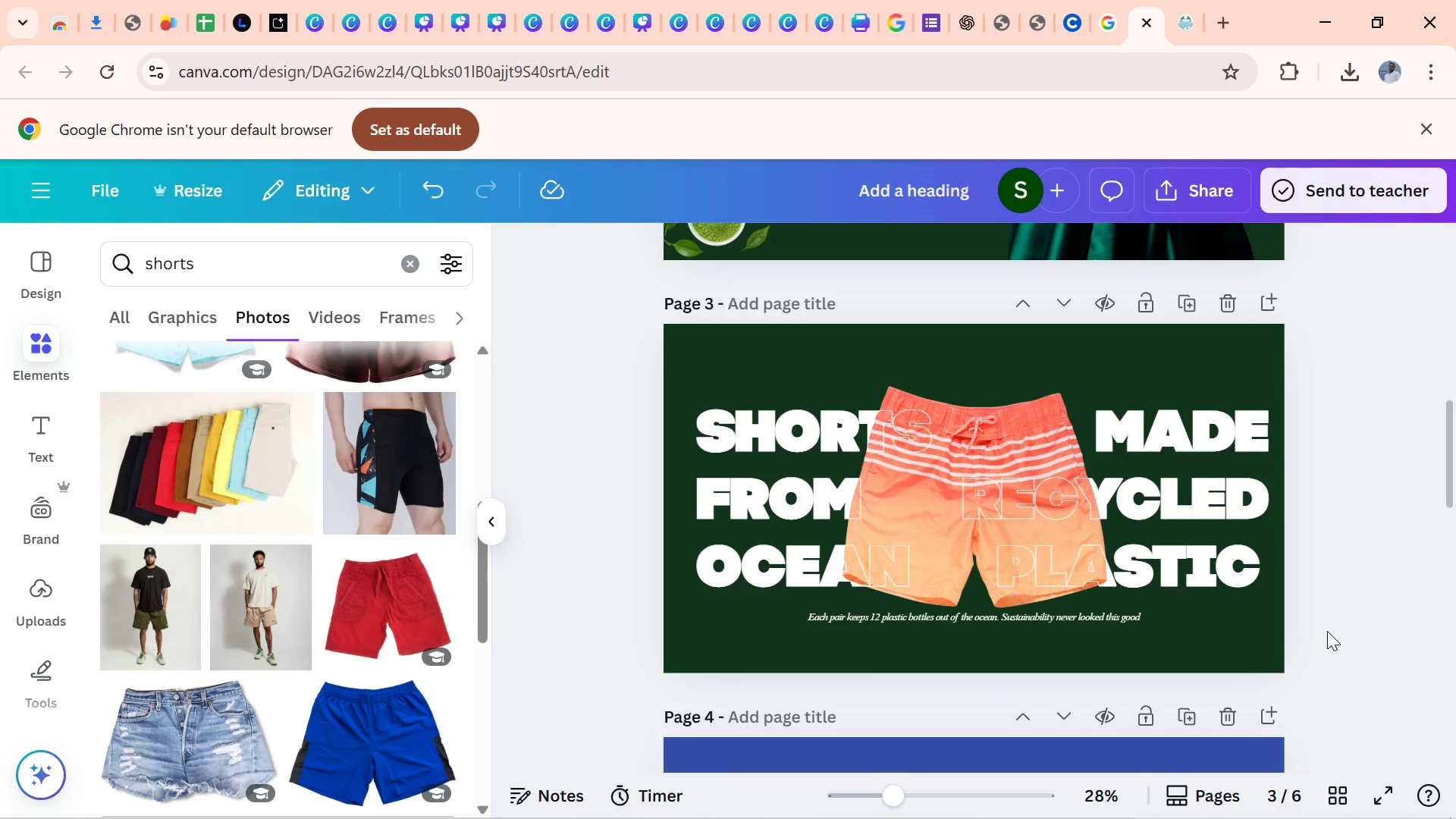 
left_click_drag(start_coordinate=[1455, 497], to_coordinate=[1408, 586])
 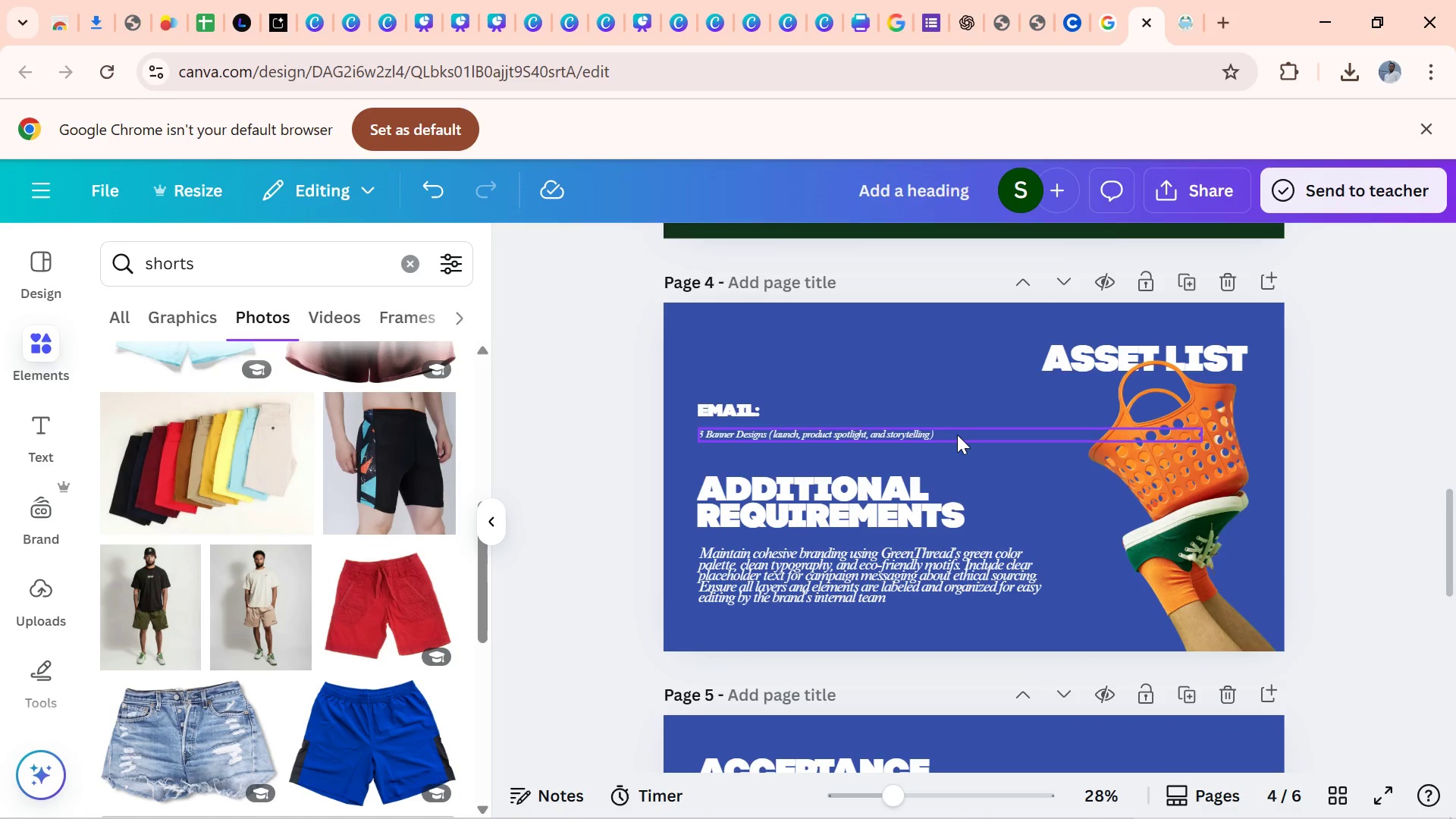 
left_click([957, 435])
 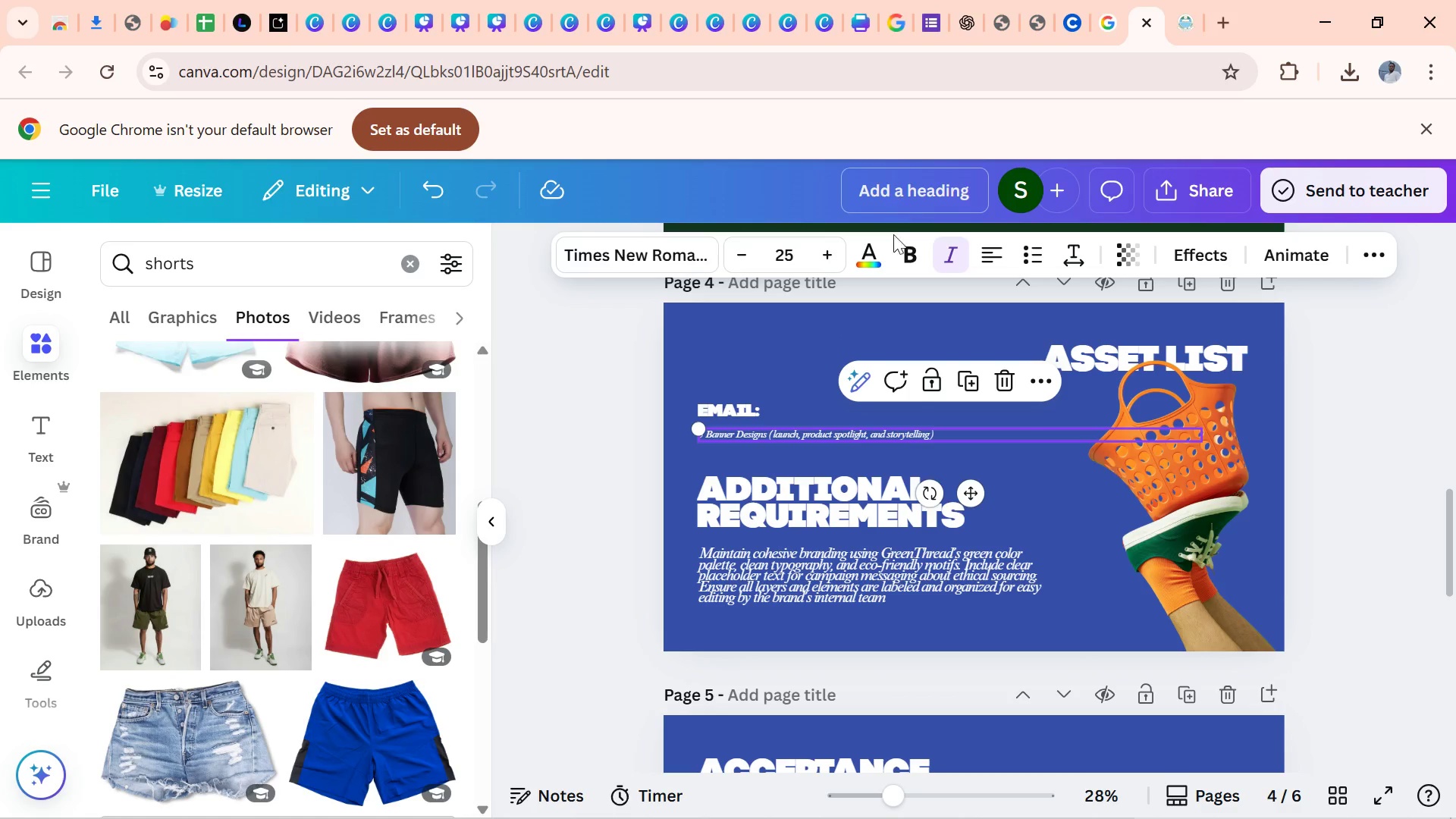 
left_click([868, 287])
 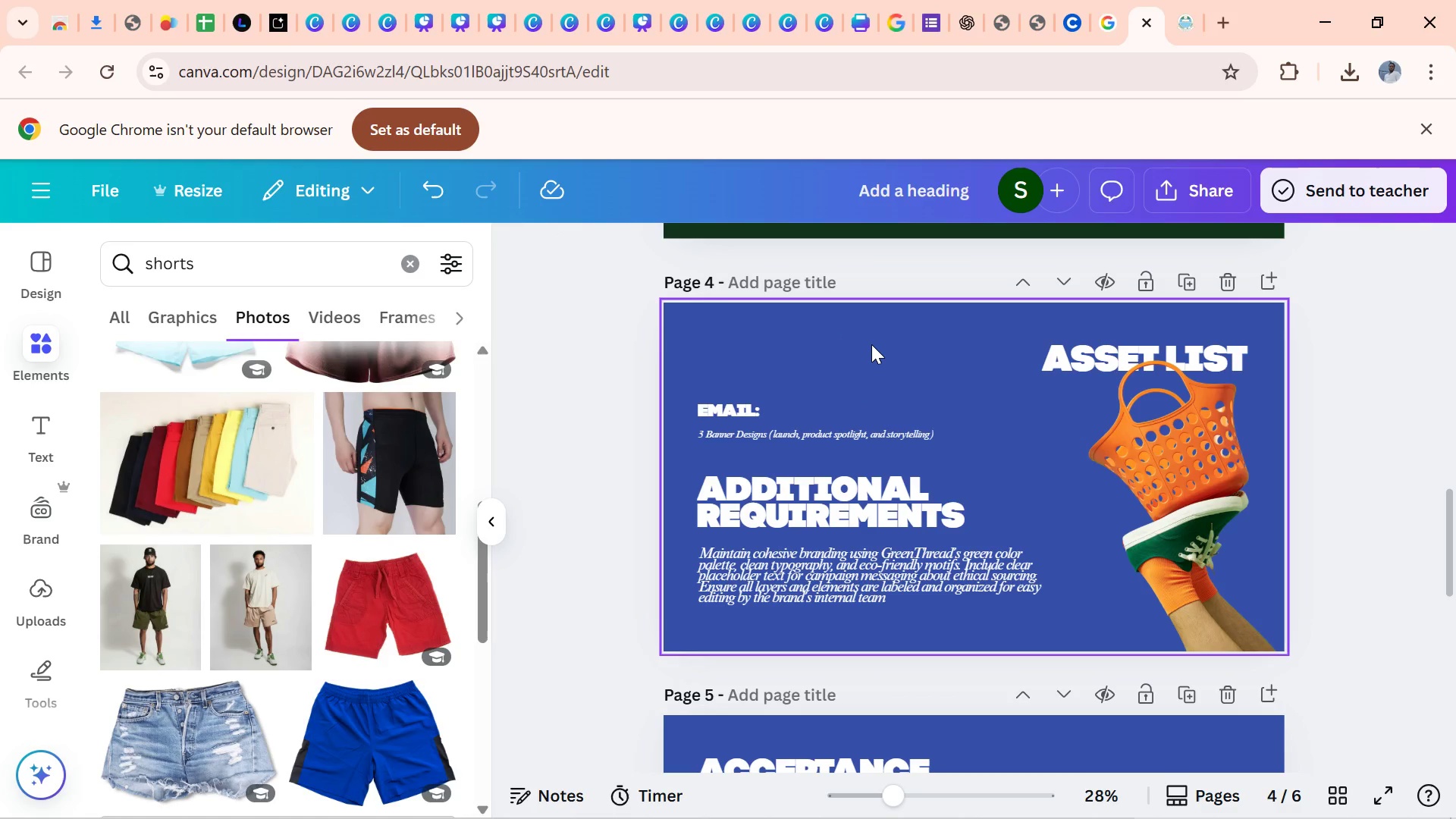 
left_click([871, 344])
 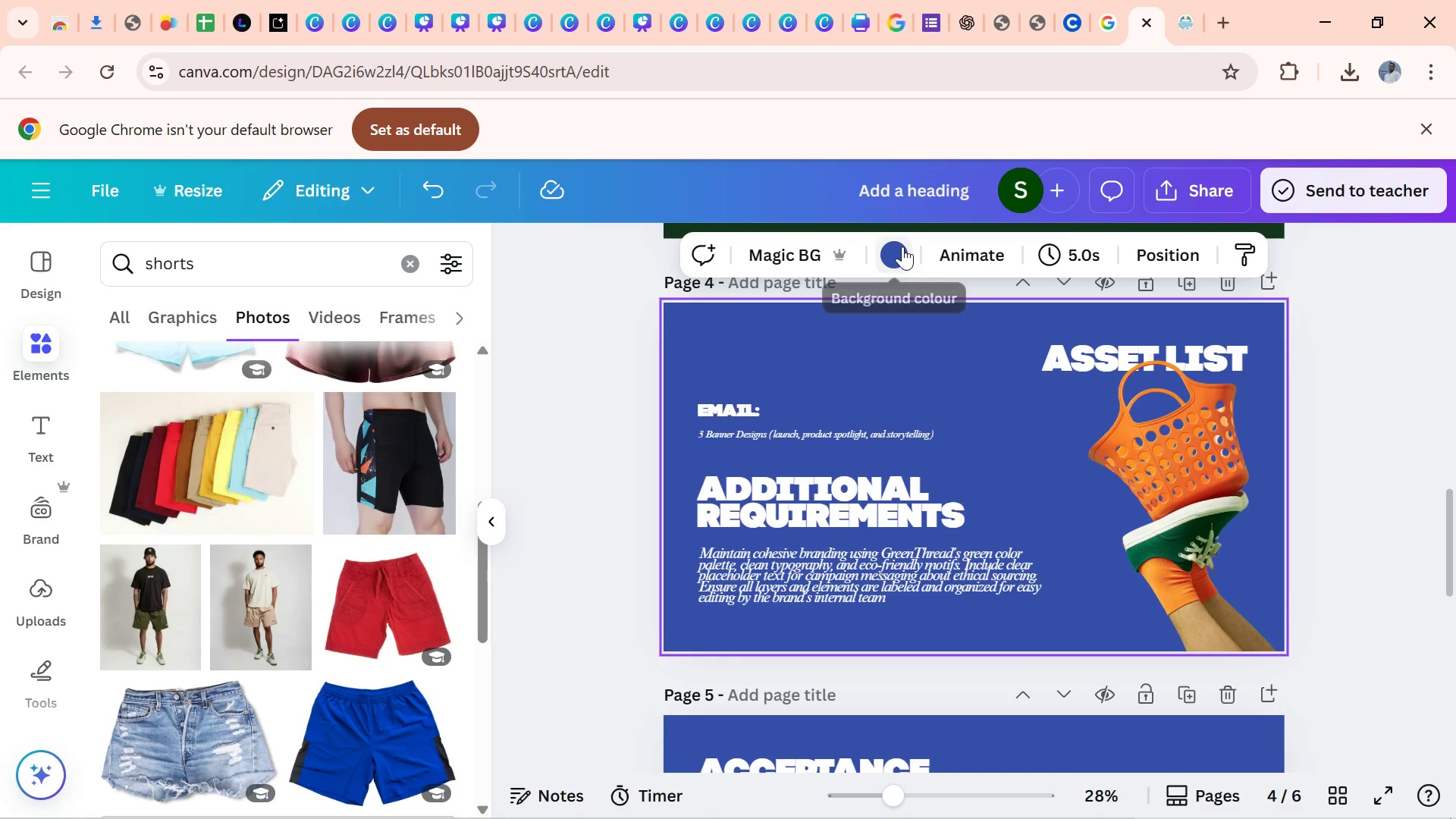 
left_click([902, 246])
 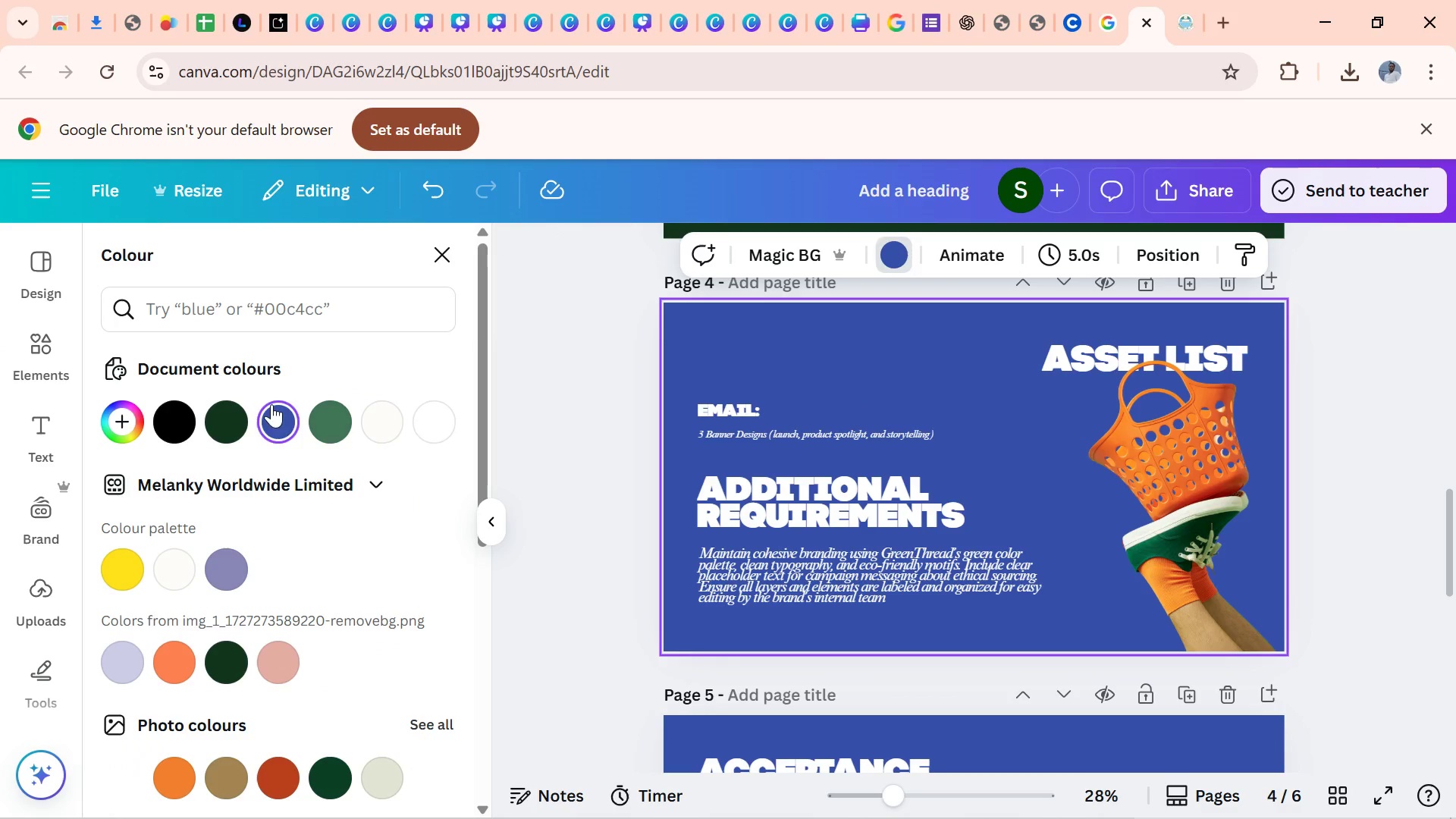 
left_click([228, 436])
 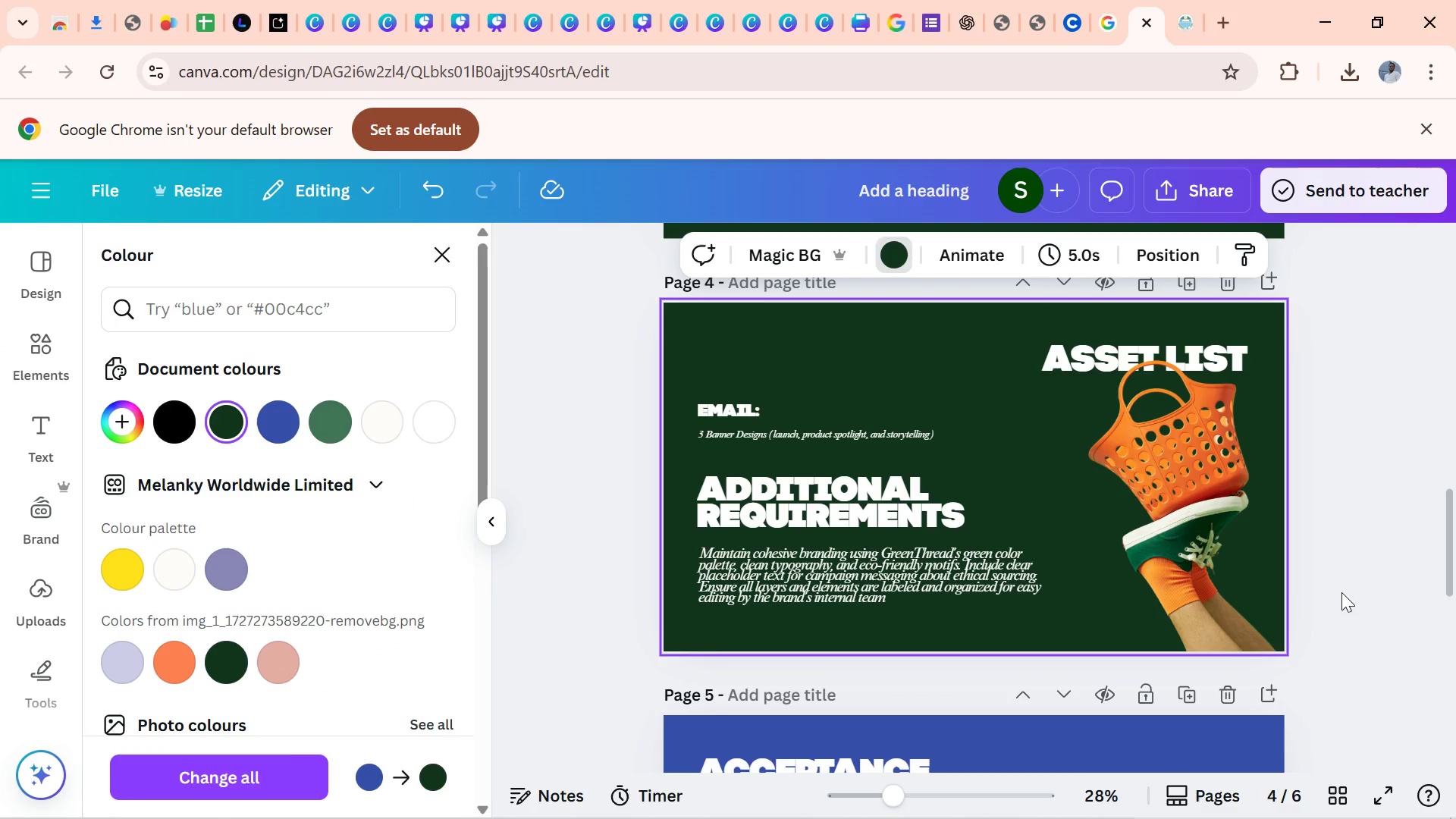 
left_click([1344, 587])
 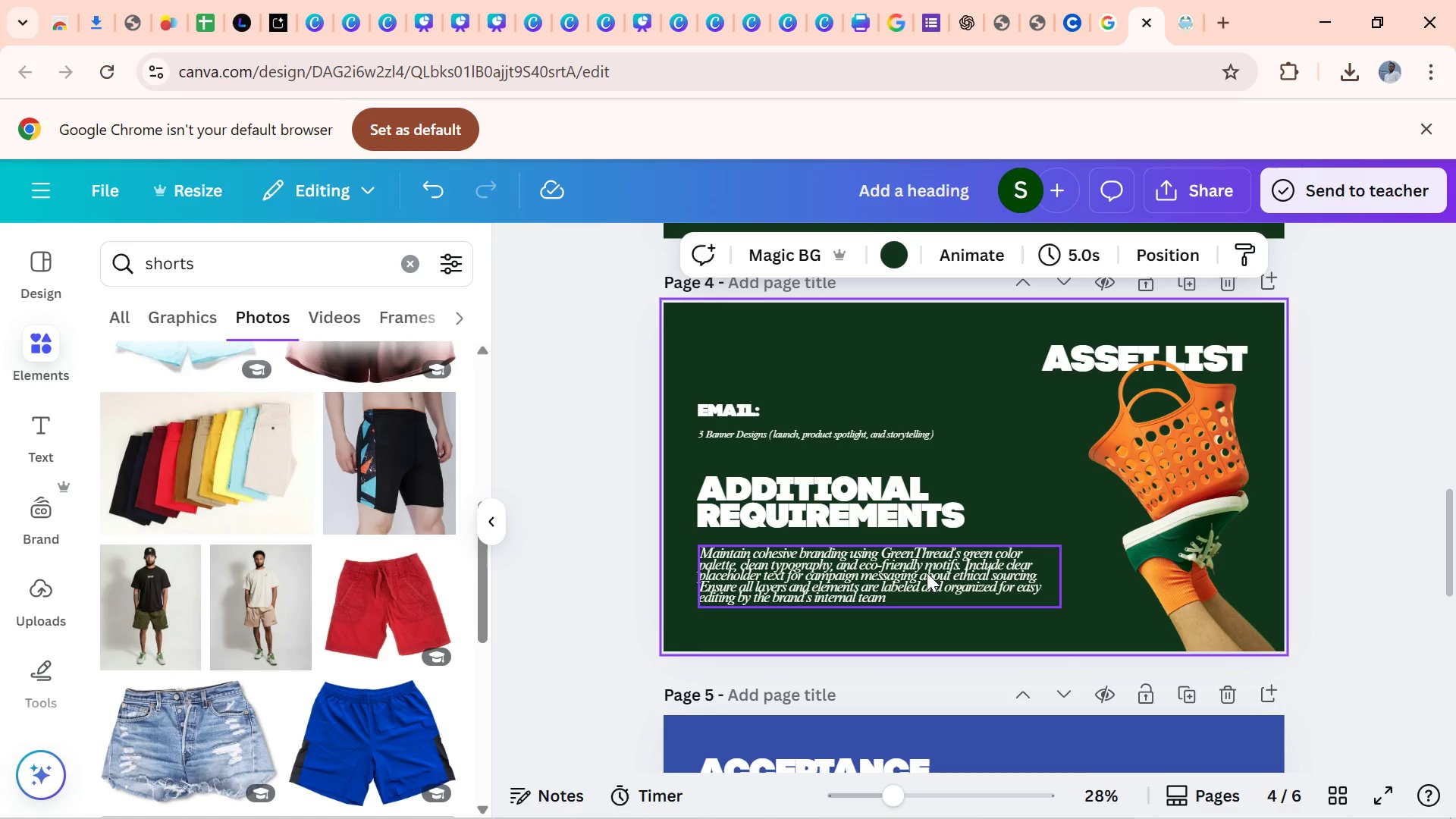 
wait(7.7)
 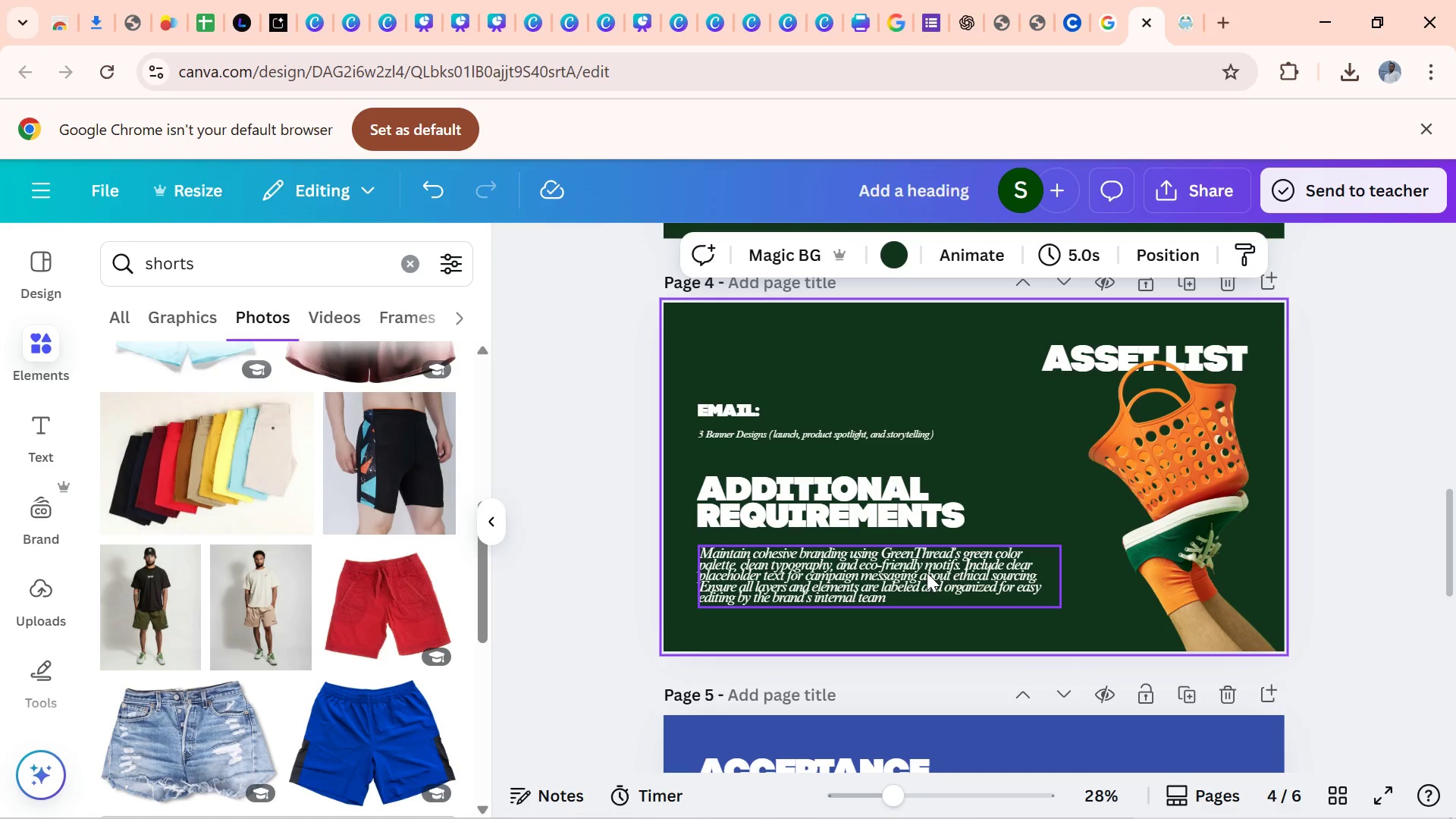 
left_click([1390, 496])
 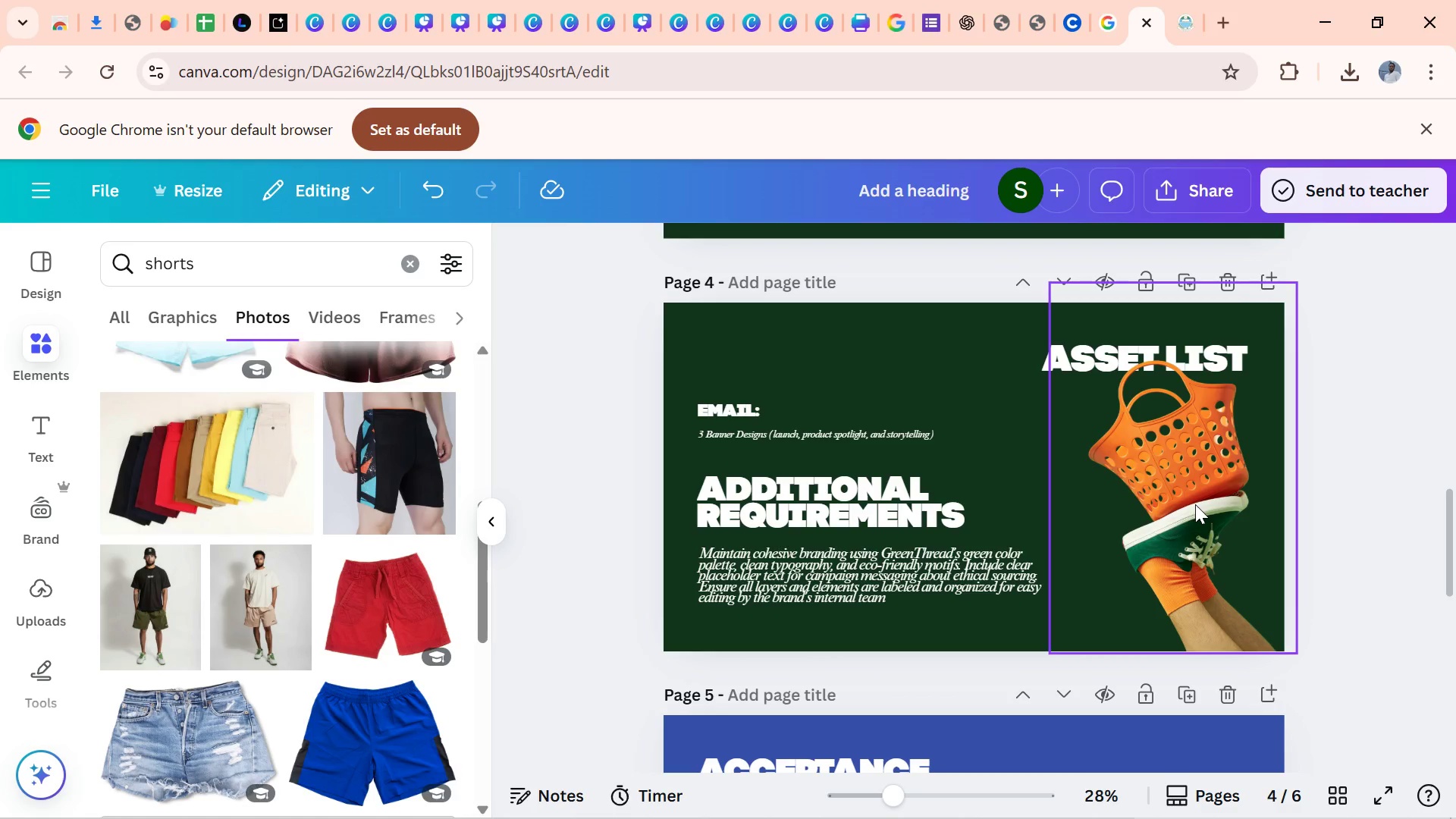 
wait(17.77)
 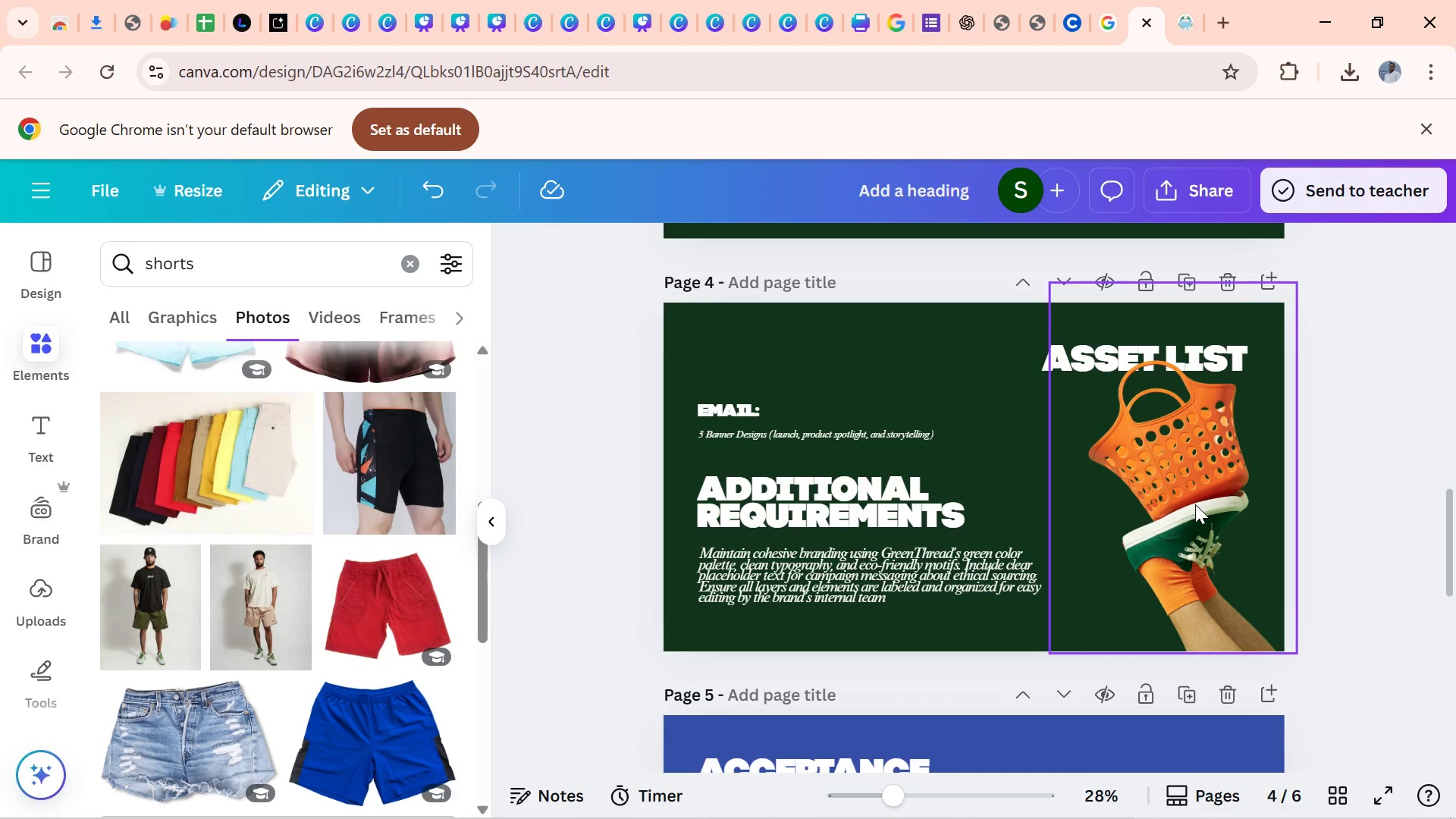 
left_click([1004, 20])
 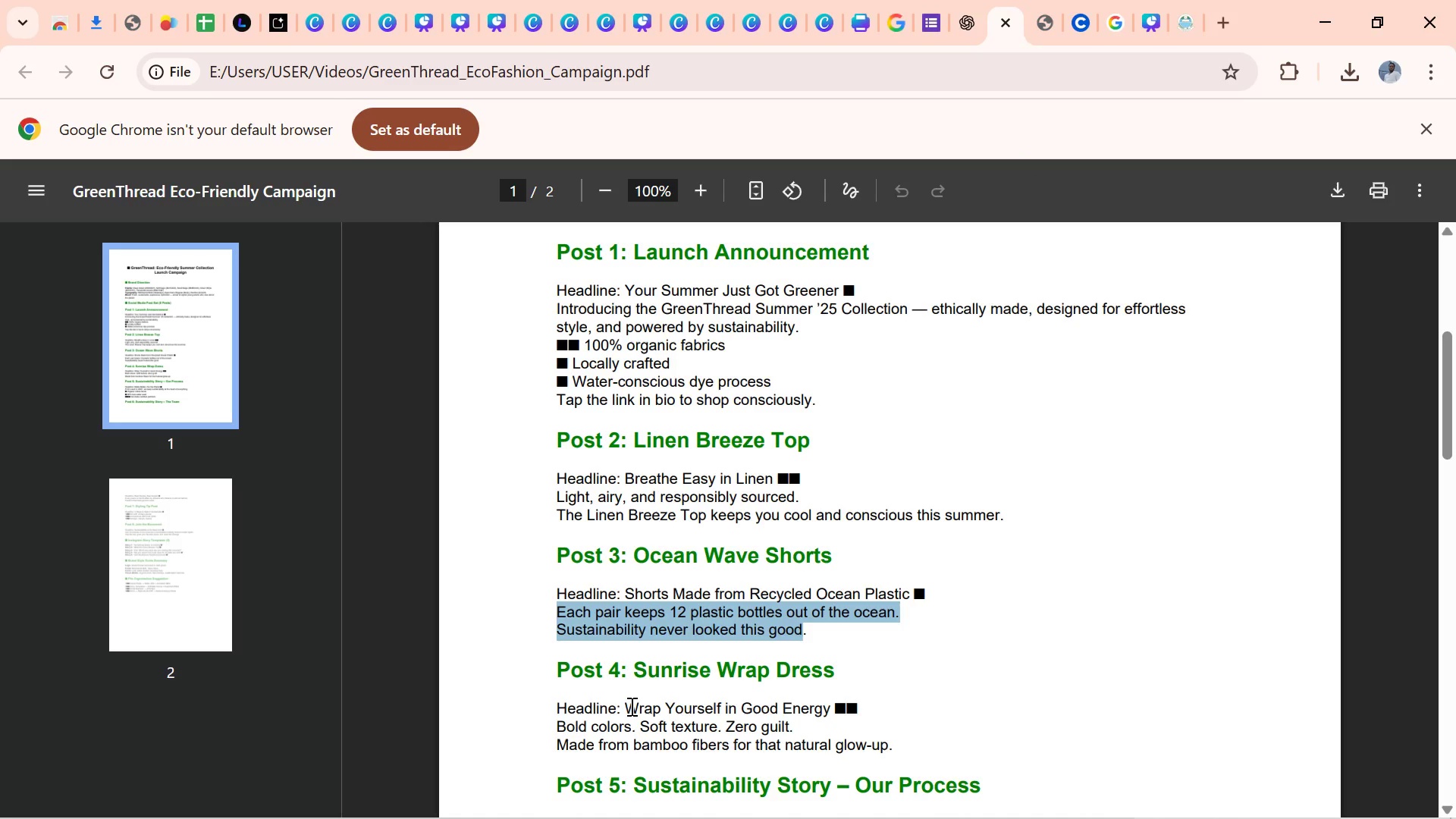 
left_click_drag(start_coordinate=[626, 706], to_coordinate=[826, 714])
 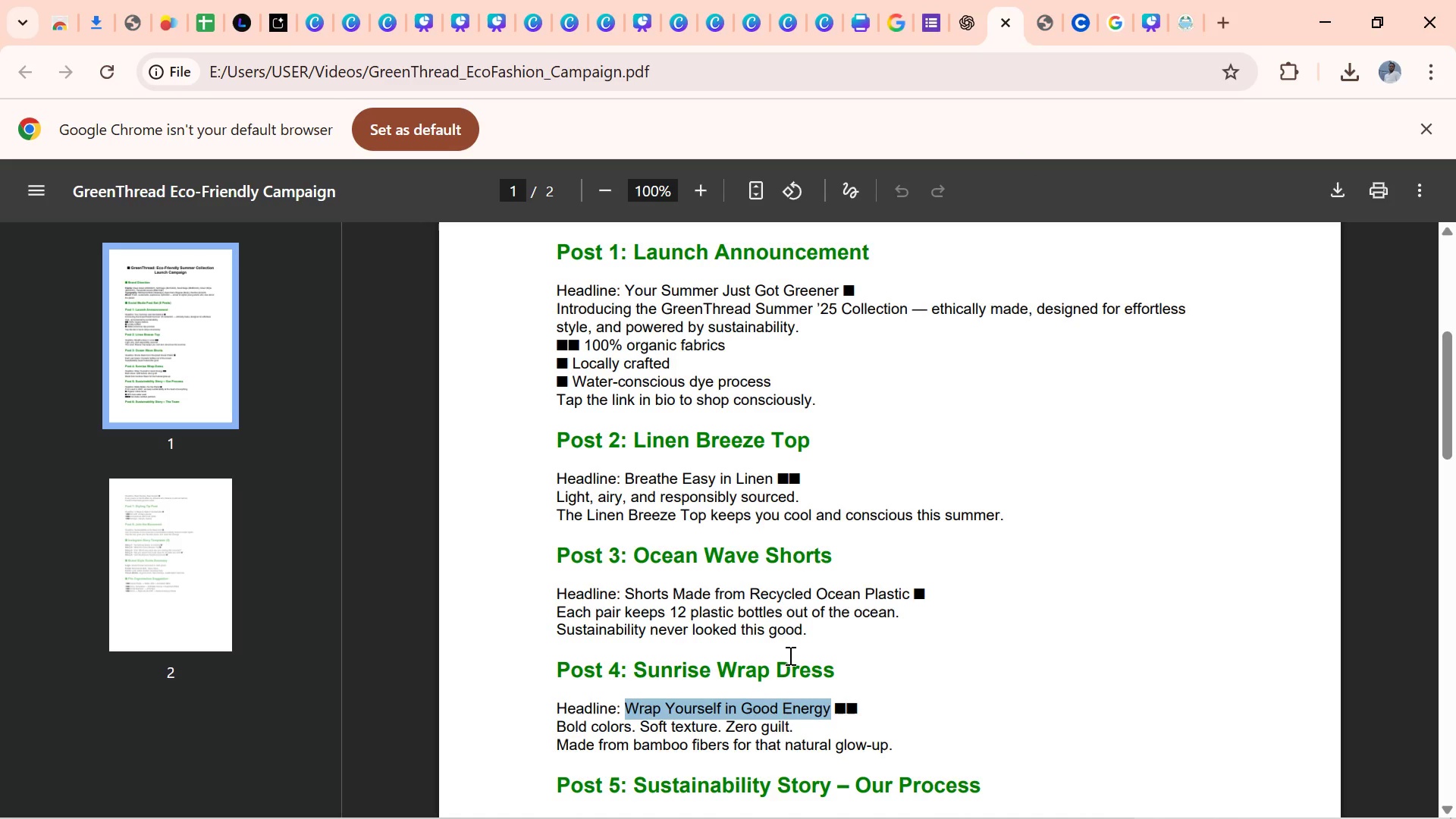 
key(Control+C)
 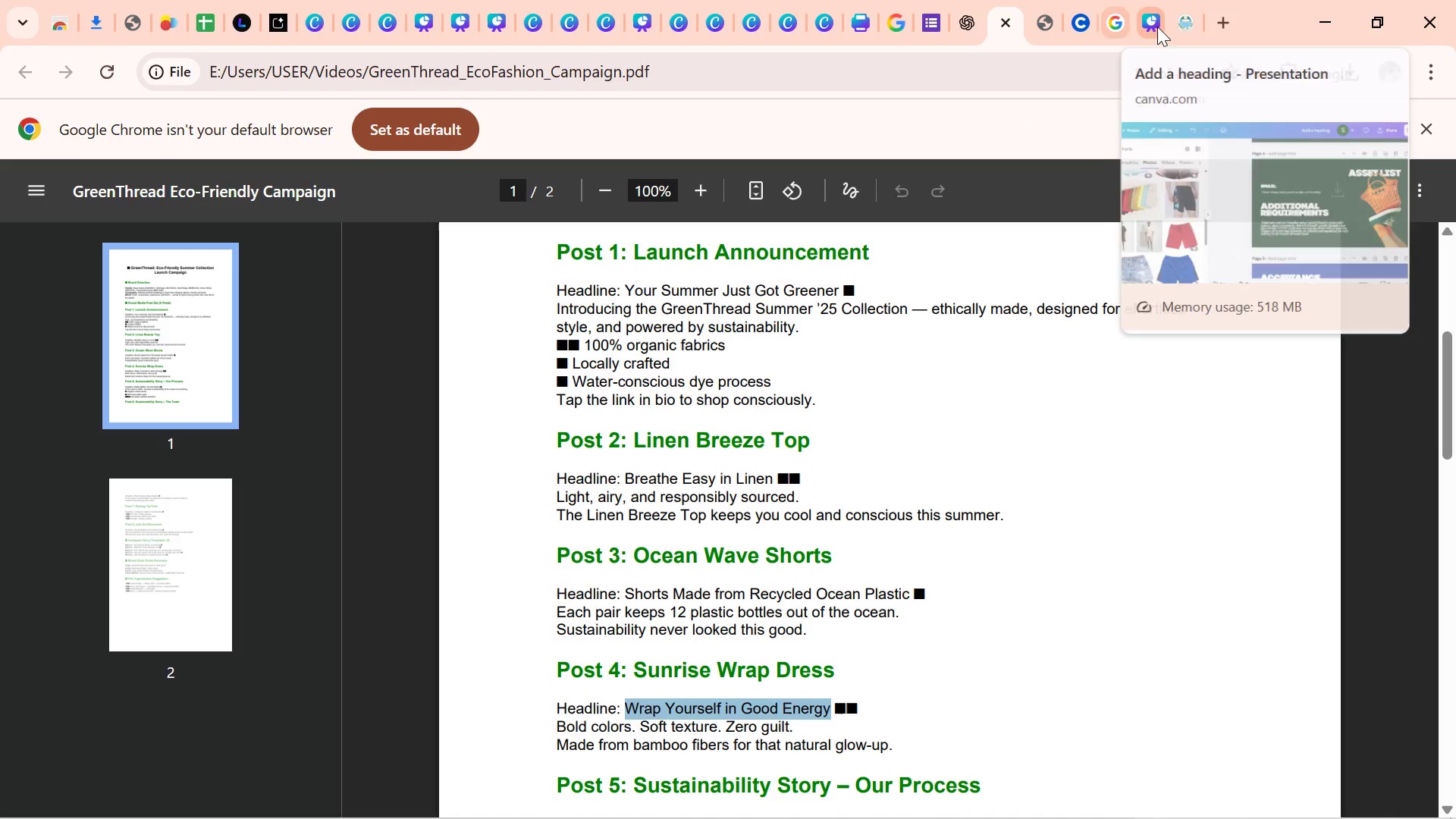 
left_click([1158, 27])
 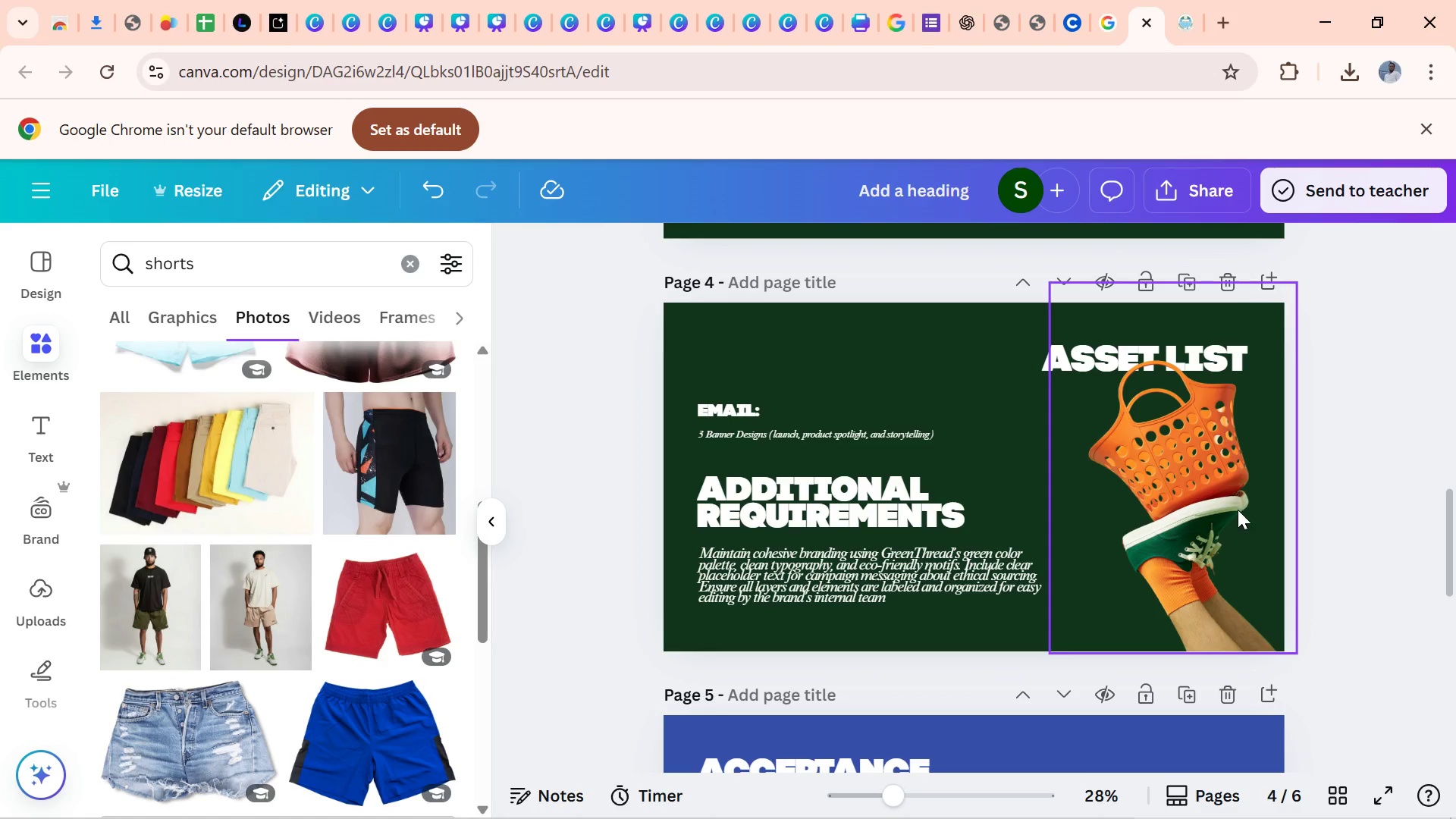 
left_click_drag(start_coordinate=[1232, 494], to_coordinate=[1006, 496])
 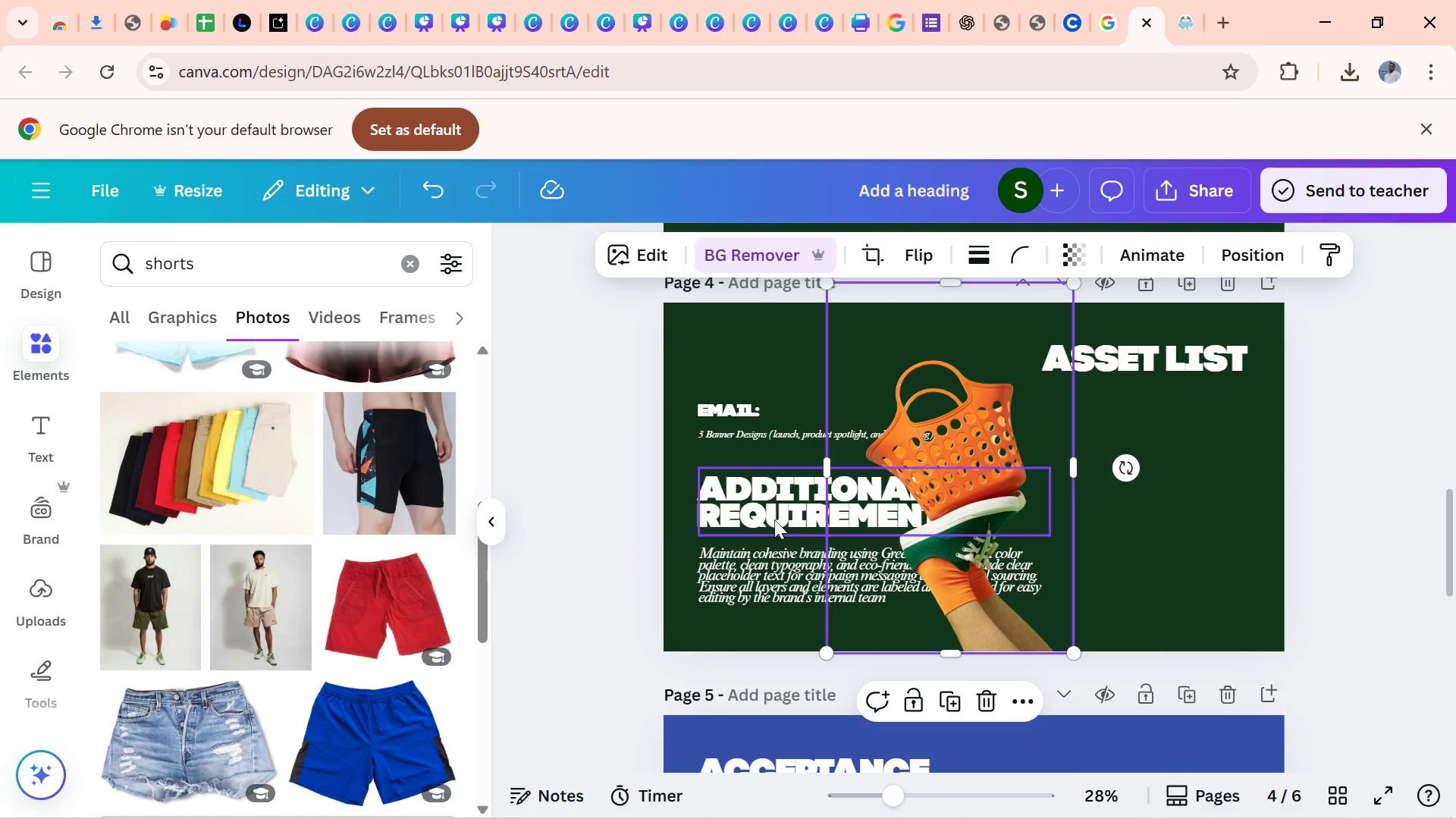 
left_click_drag(start_coordinate=[771, 507], to_coordinate=[924, 485])
 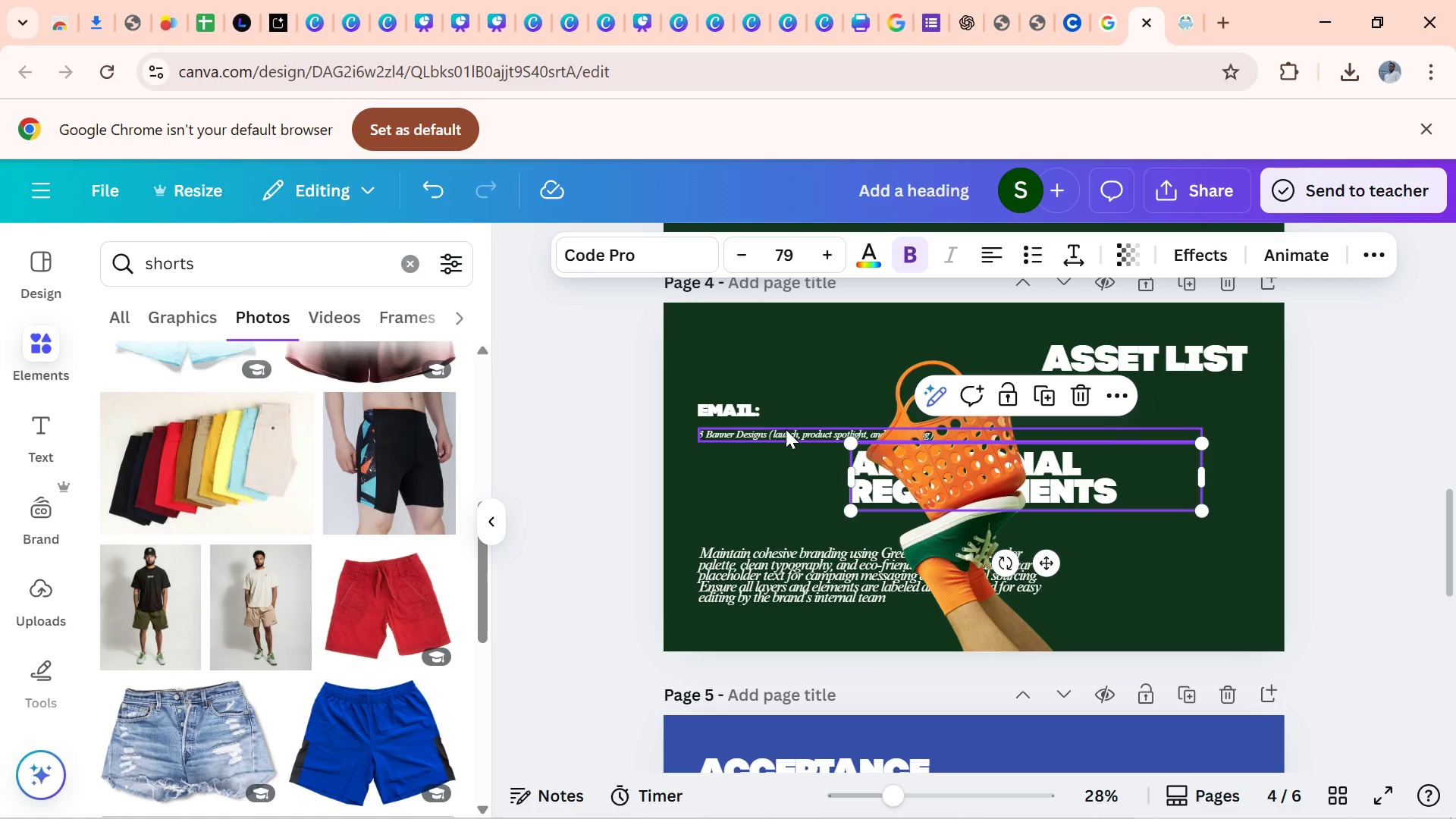 
left_click_drag(start_coordinate=[786, 429], to_coordinate=[1138, 599])
 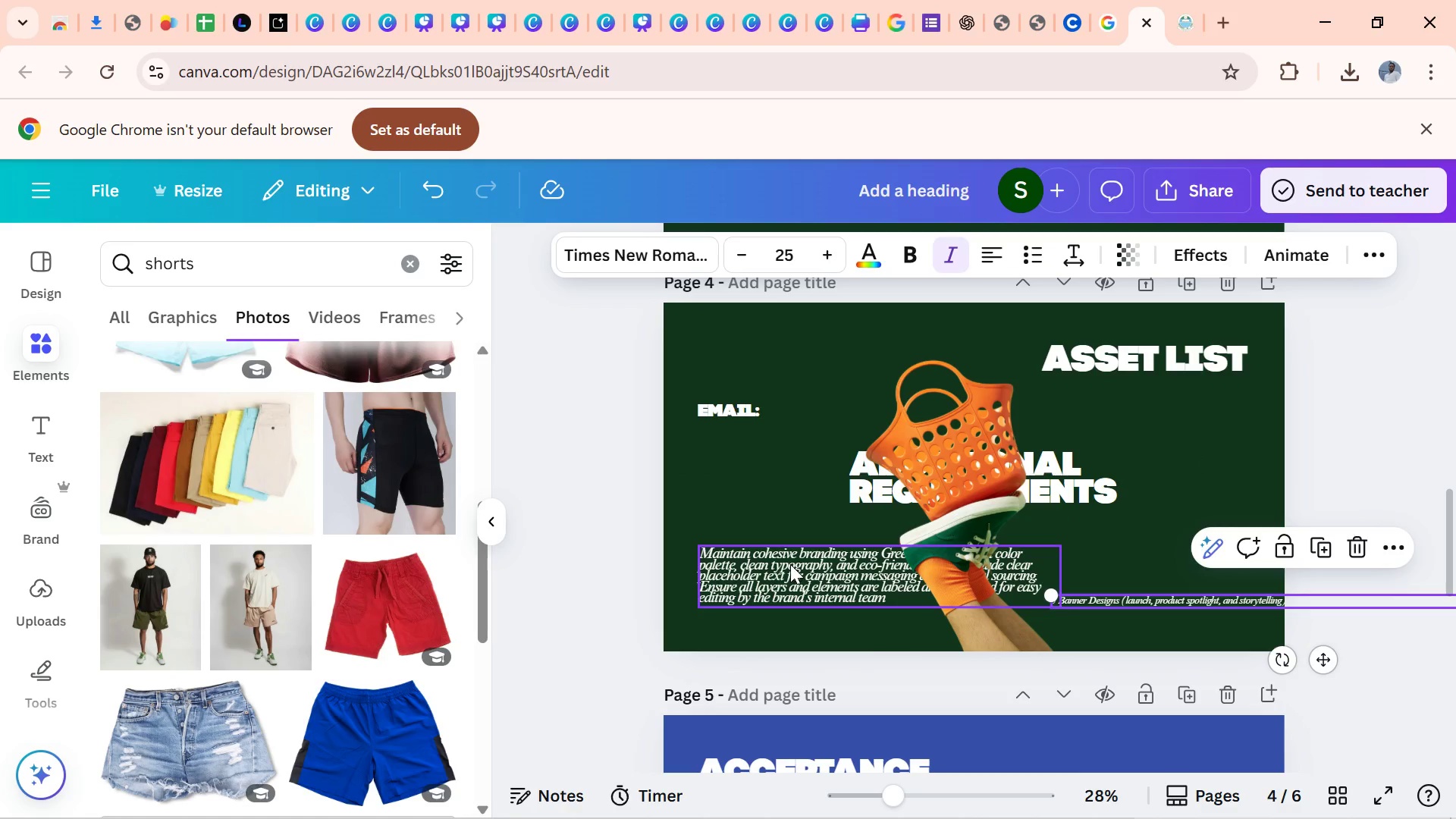 
left_click([789, 564])
 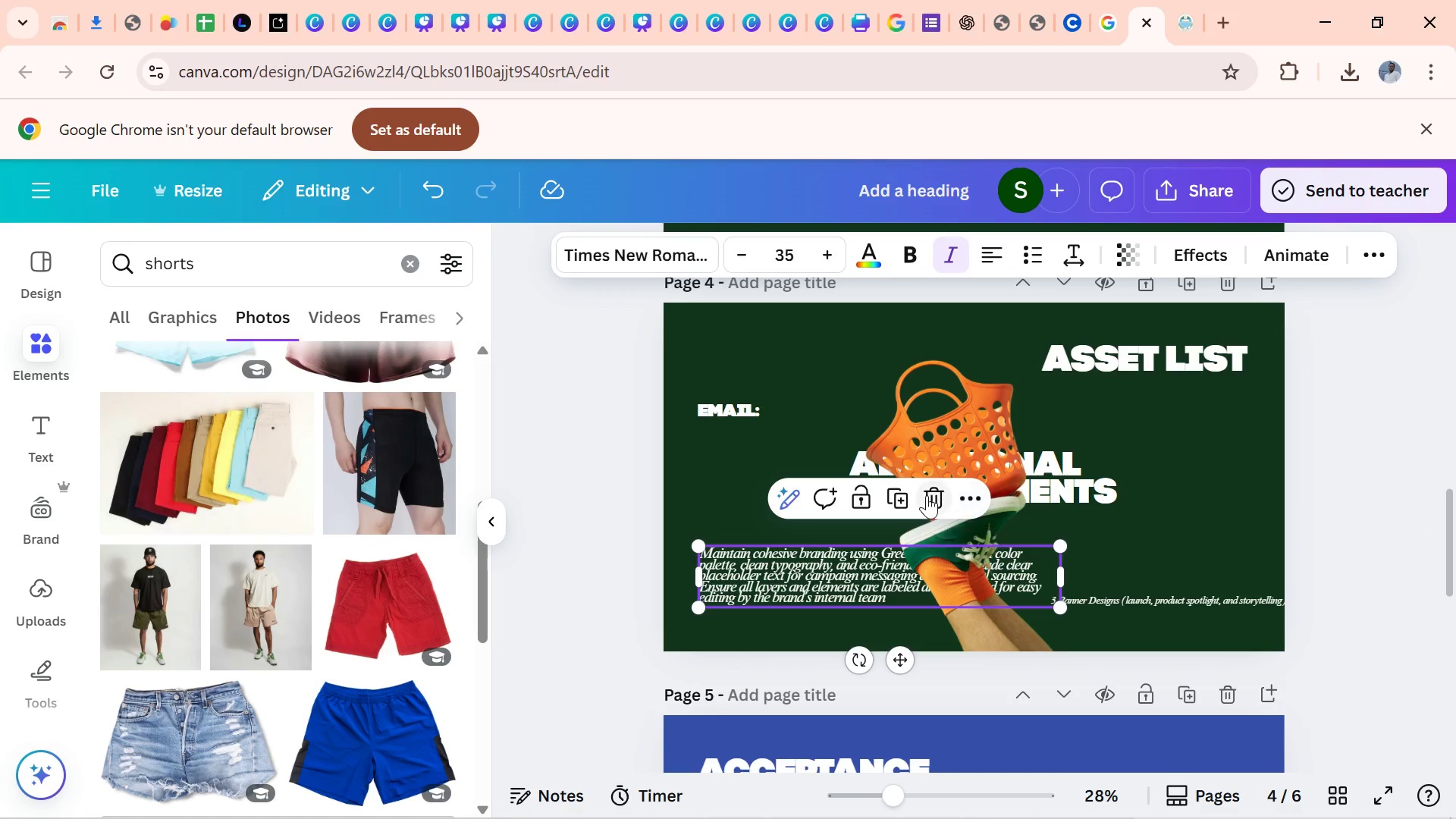 
left_click([927, 495])
 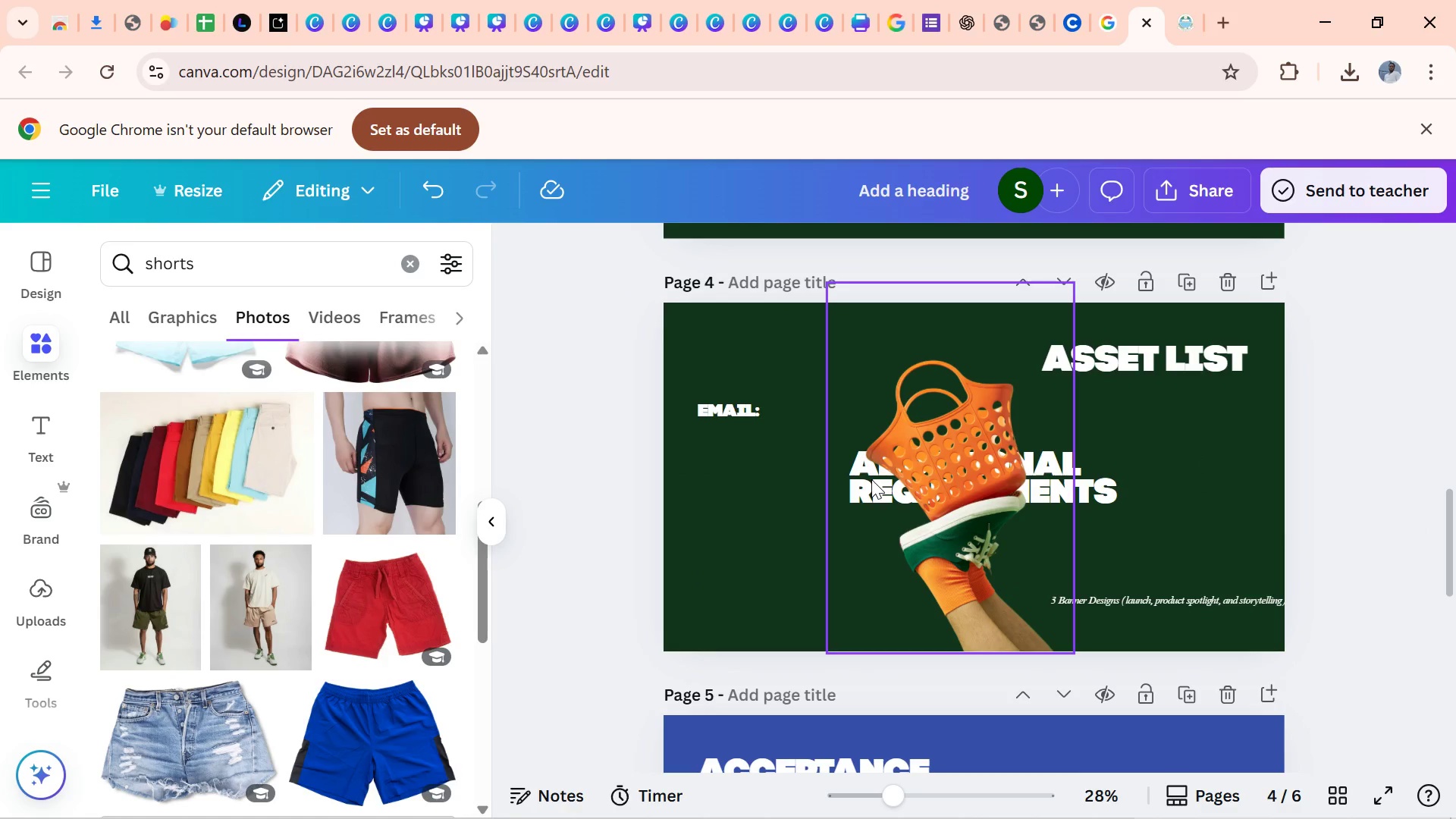 
left_click([871, 479])
 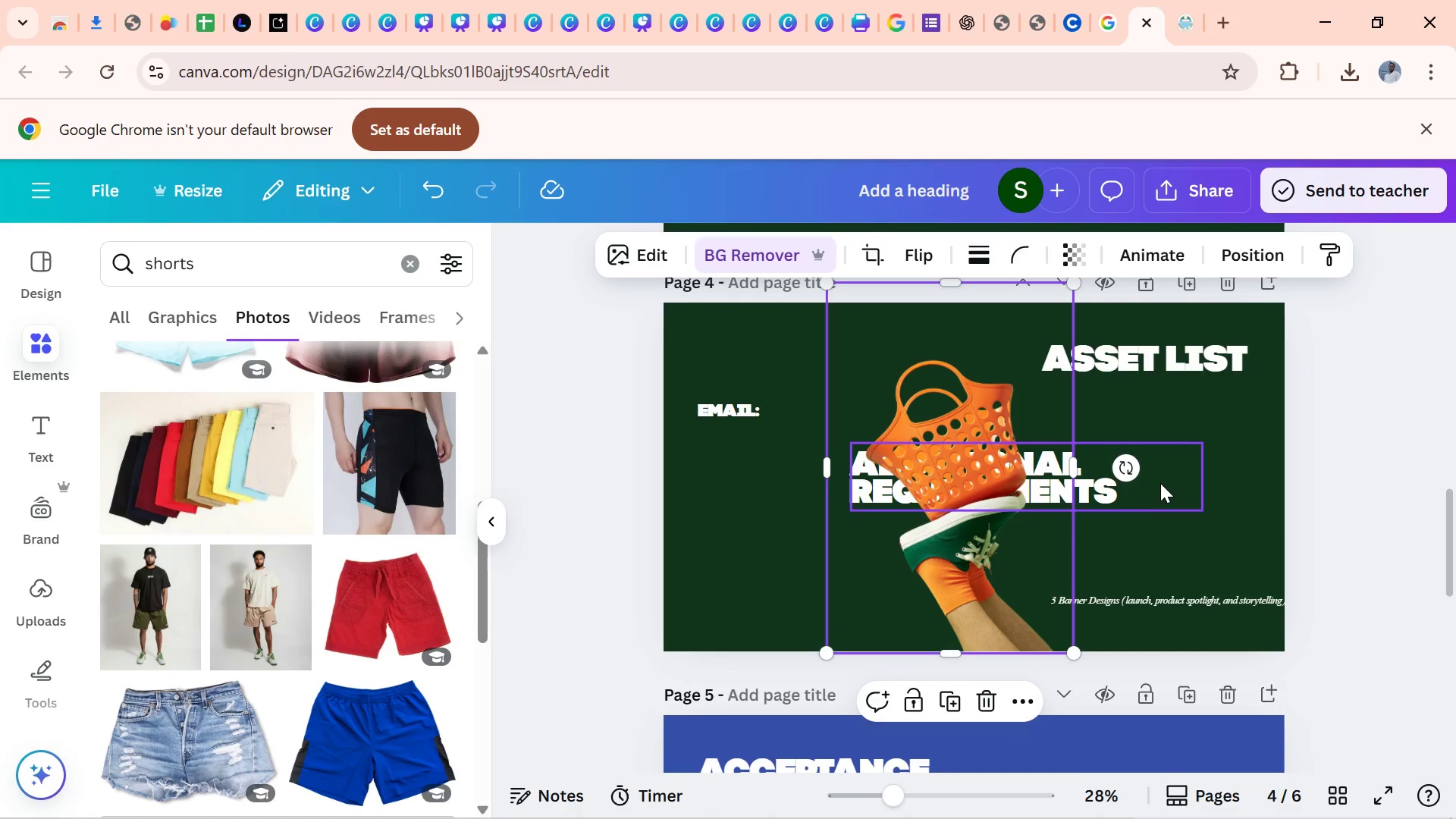 
left_click_drag(start_coordinate=[1161, 482], to_coordinate=[1144, 495])
 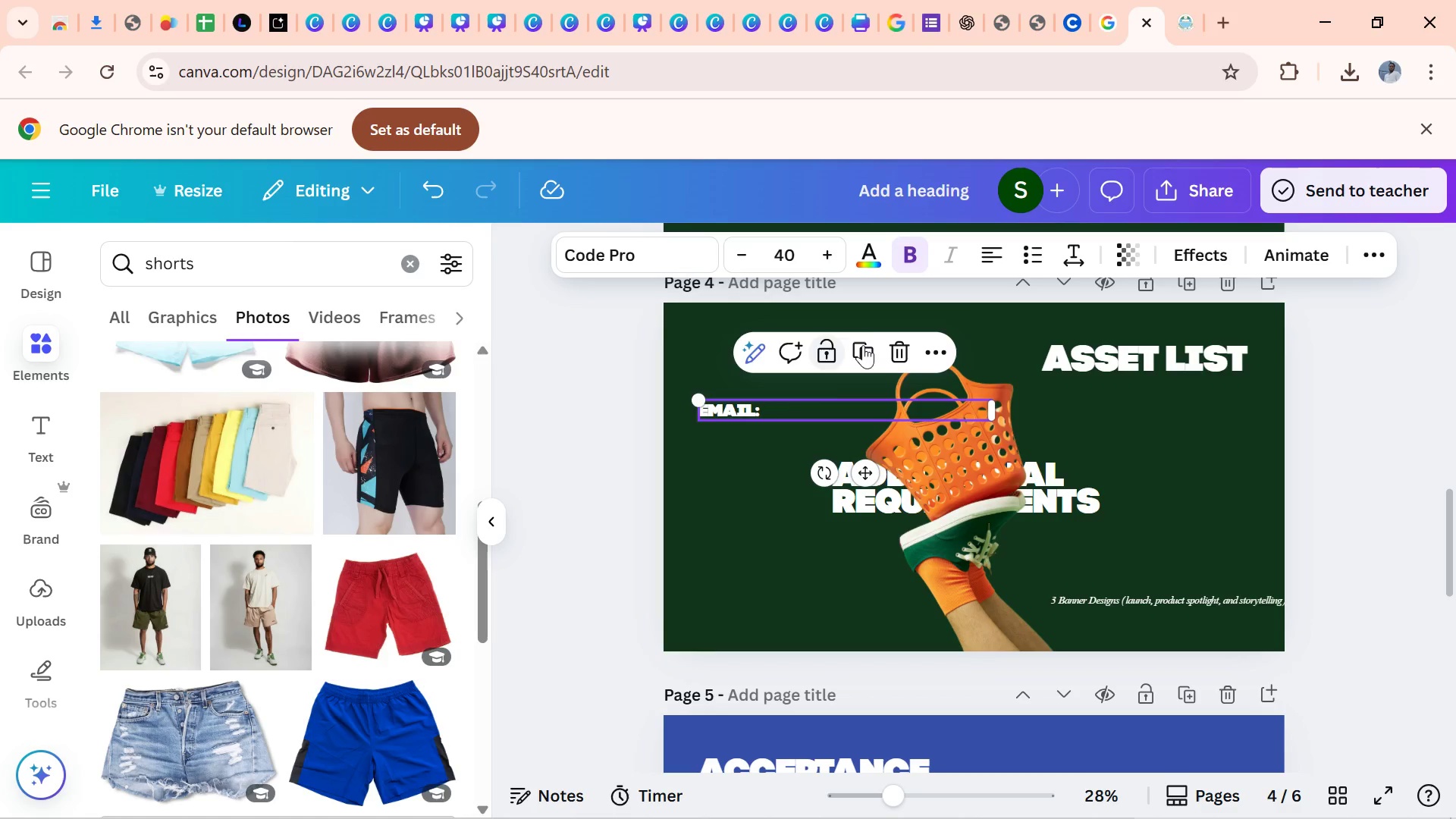 
left_click([896, 359])
 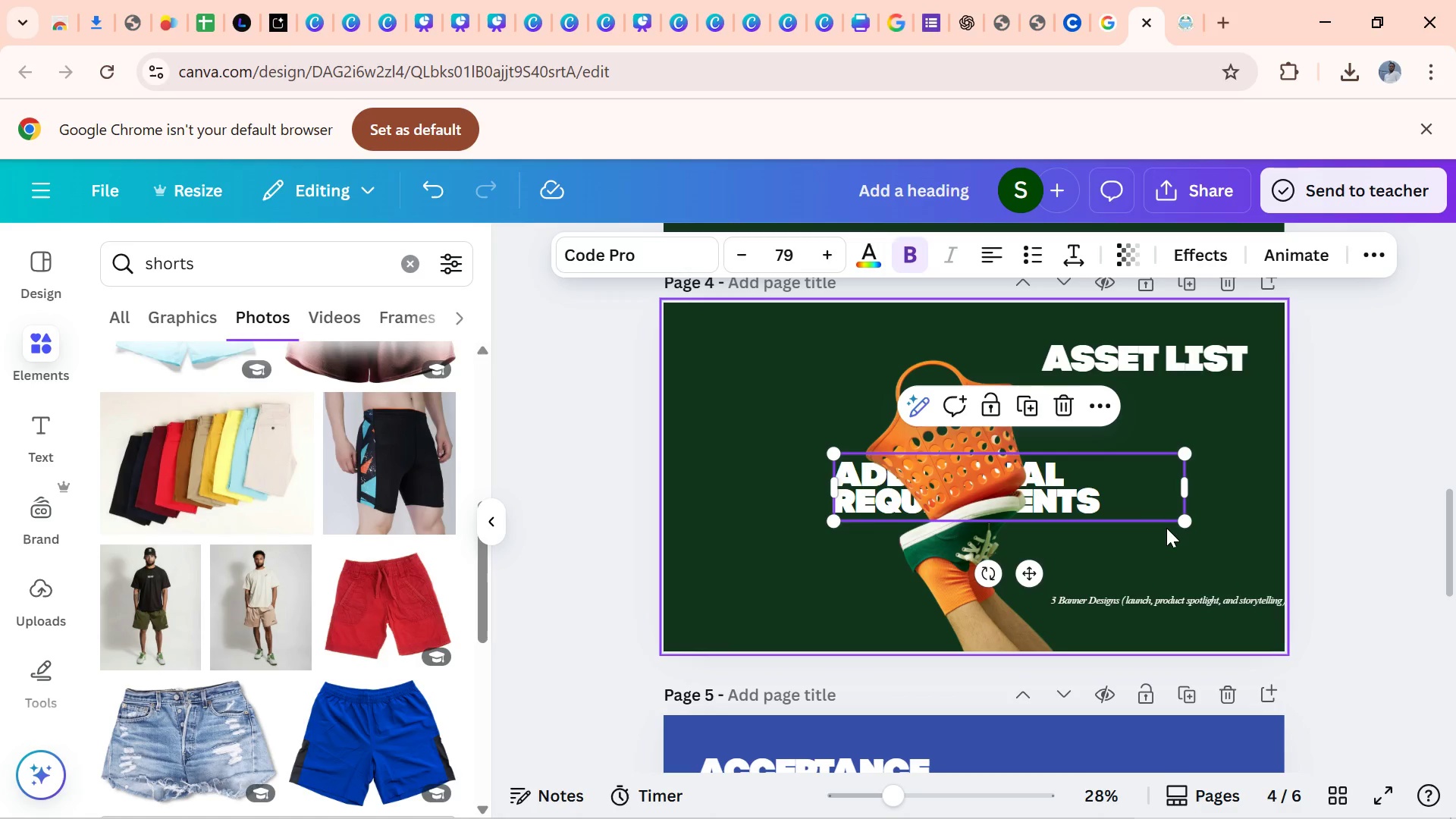 
left_click_drag(start_coordinate=[1182, 522], to_coordinate=[1454, 643])
 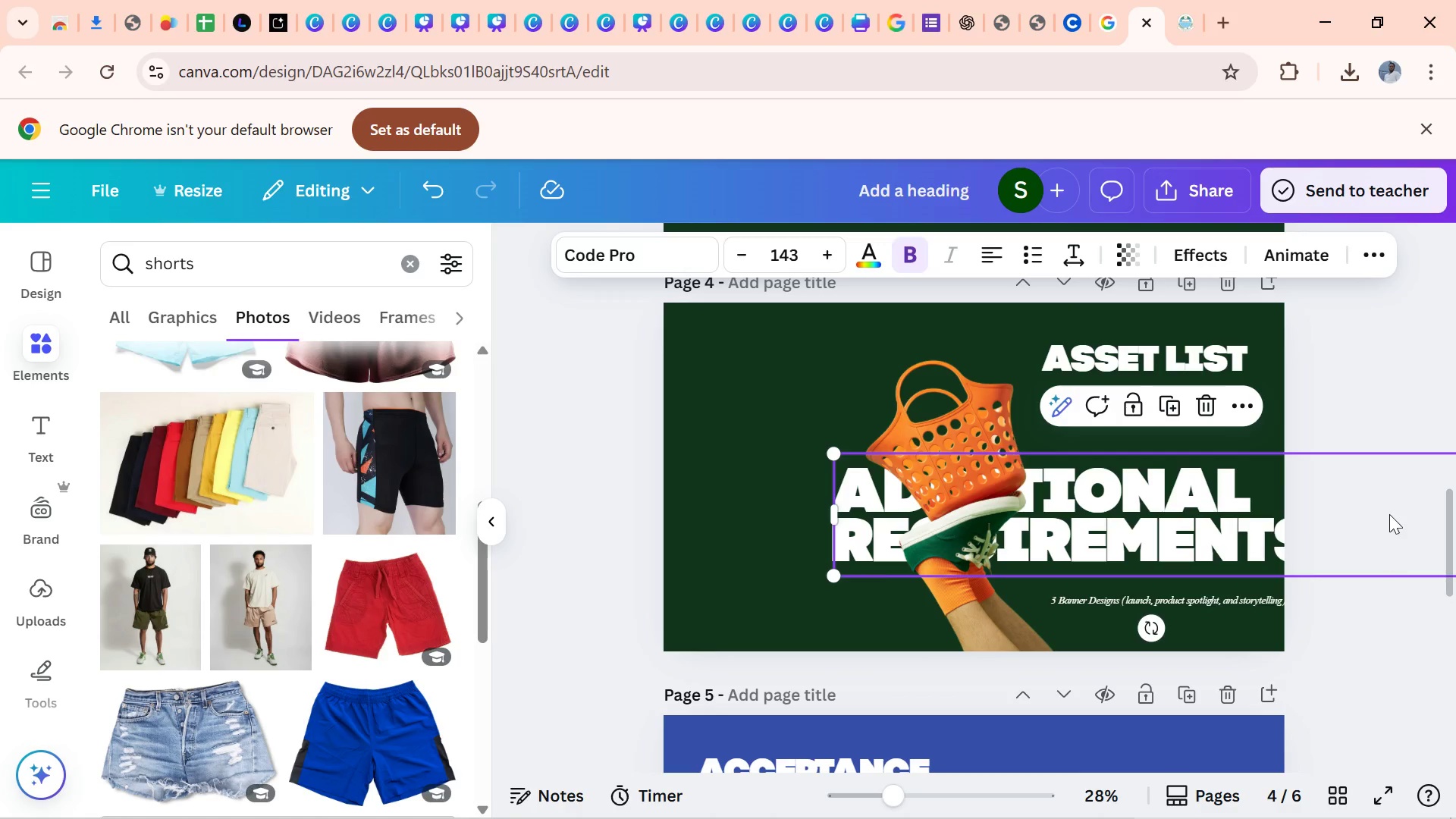 
left_click_drag(start_coordinate=[1389, 514], to_coordinate=[1264, 457])
 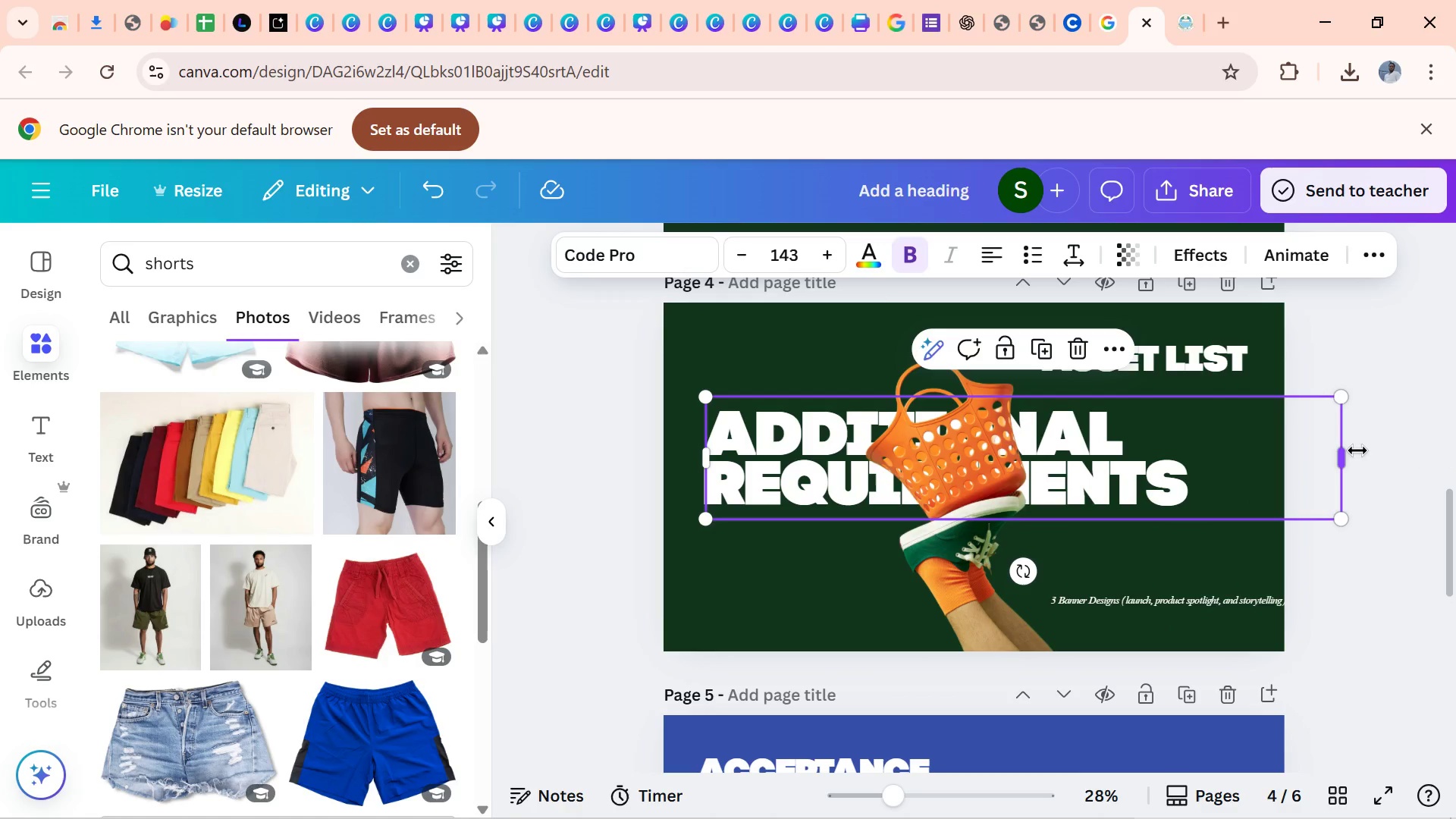 
left_click_drag(start_coordinate=[1357, 450], to_coordinate=[1287, 469])
 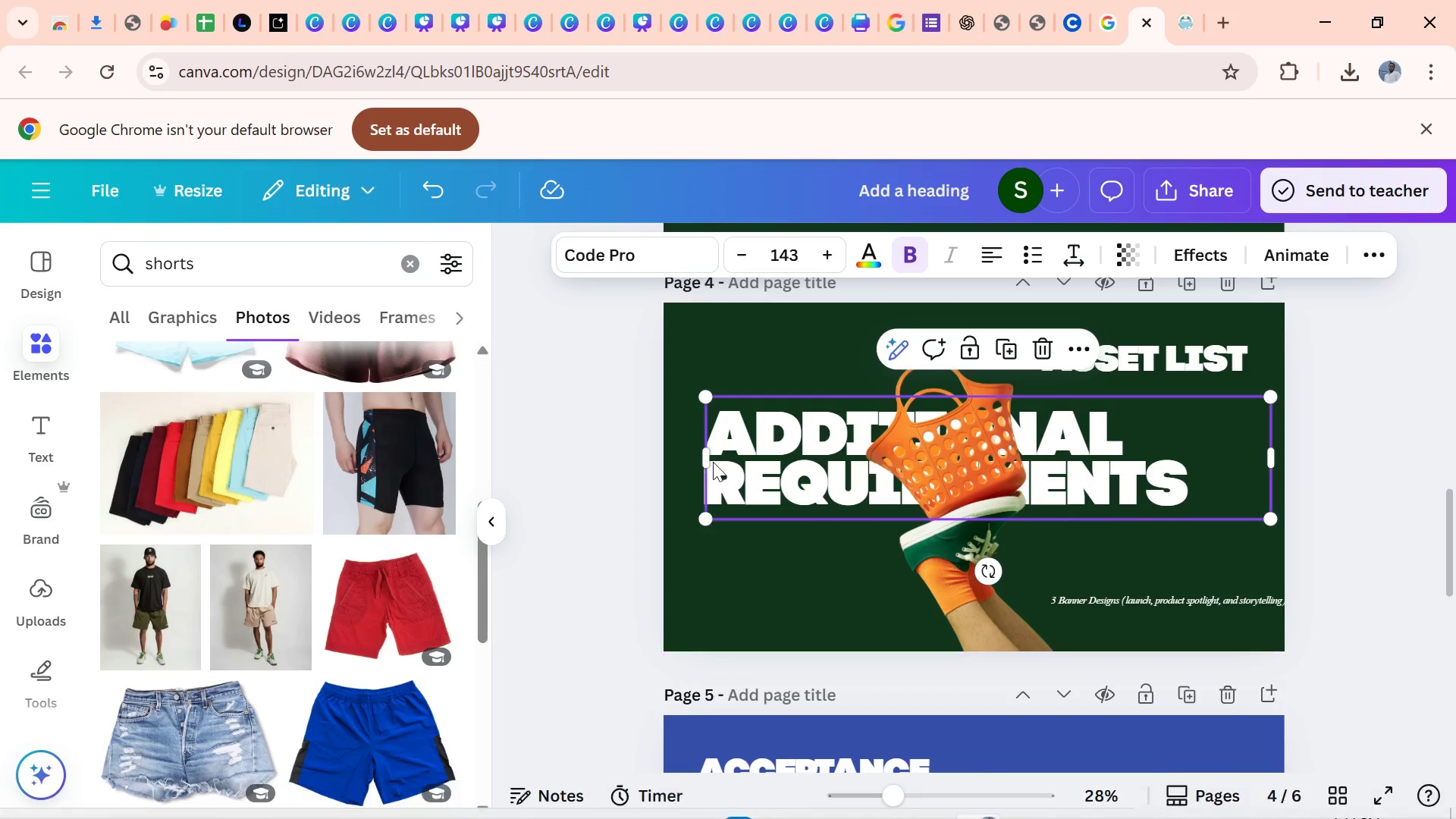 
left_click([747, 458])
 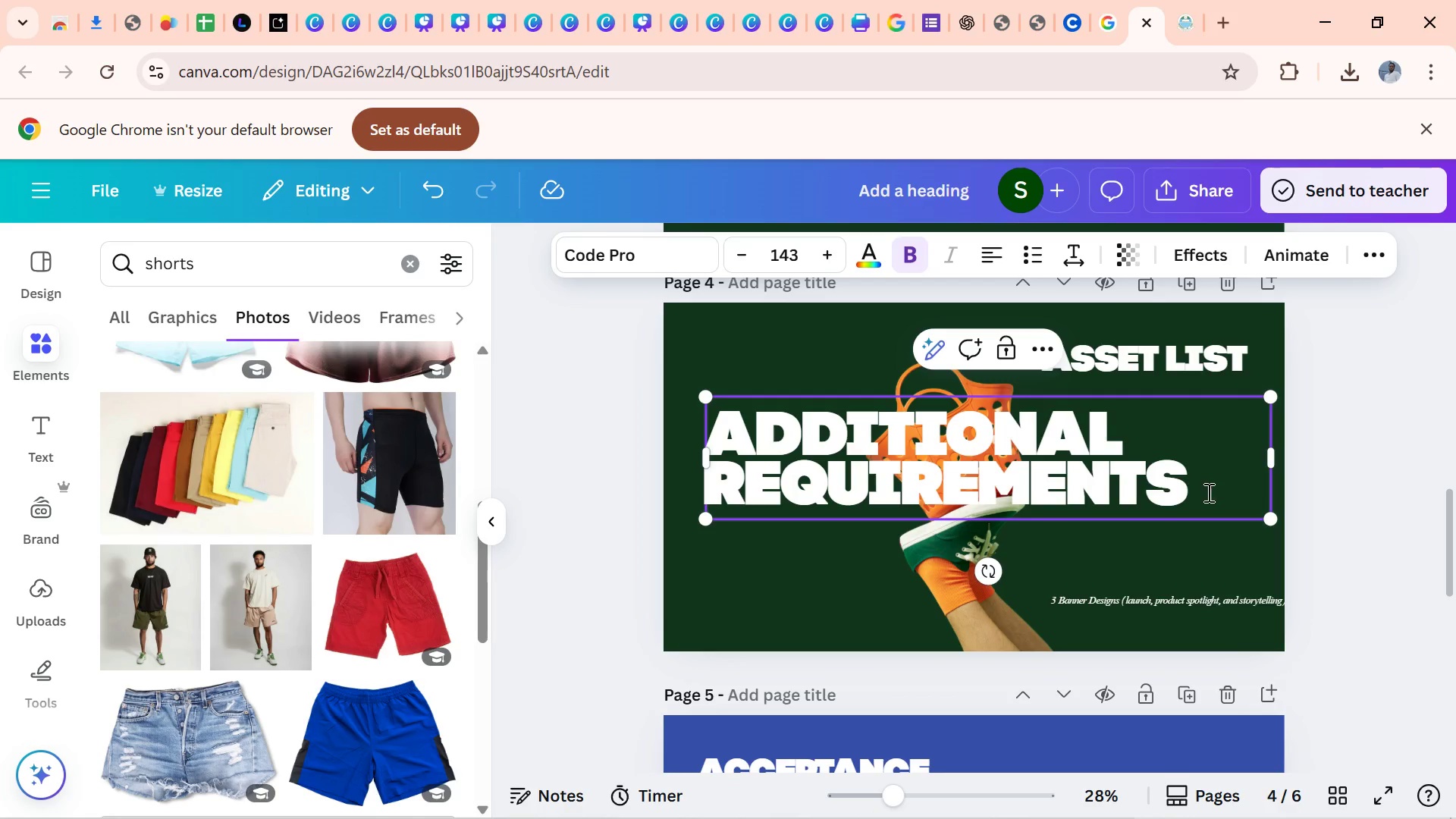 
left_click_drag(start_coordinate=[1207, 492], to_coordinate=[718, 424])
 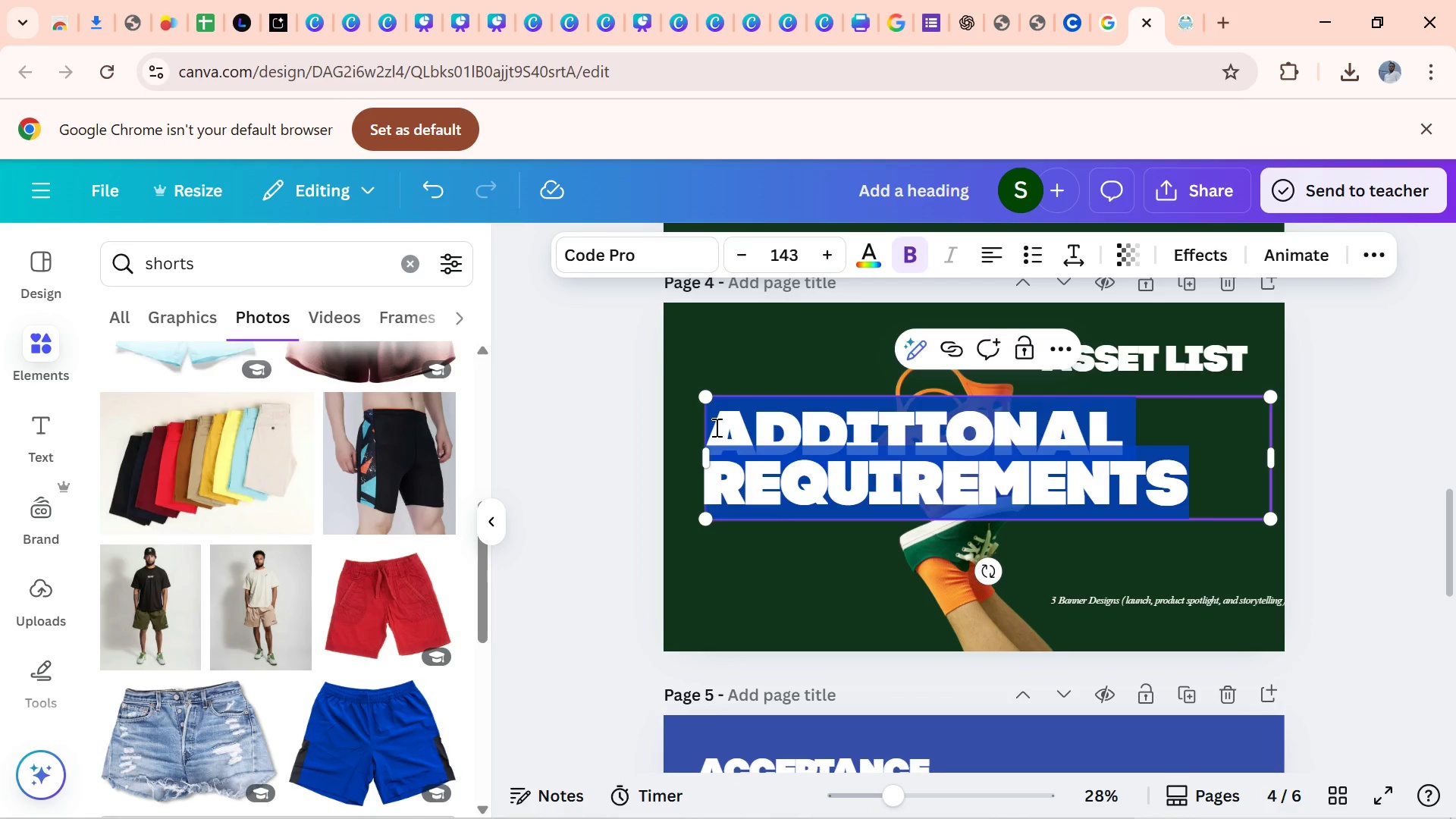 
key(Control+V)
 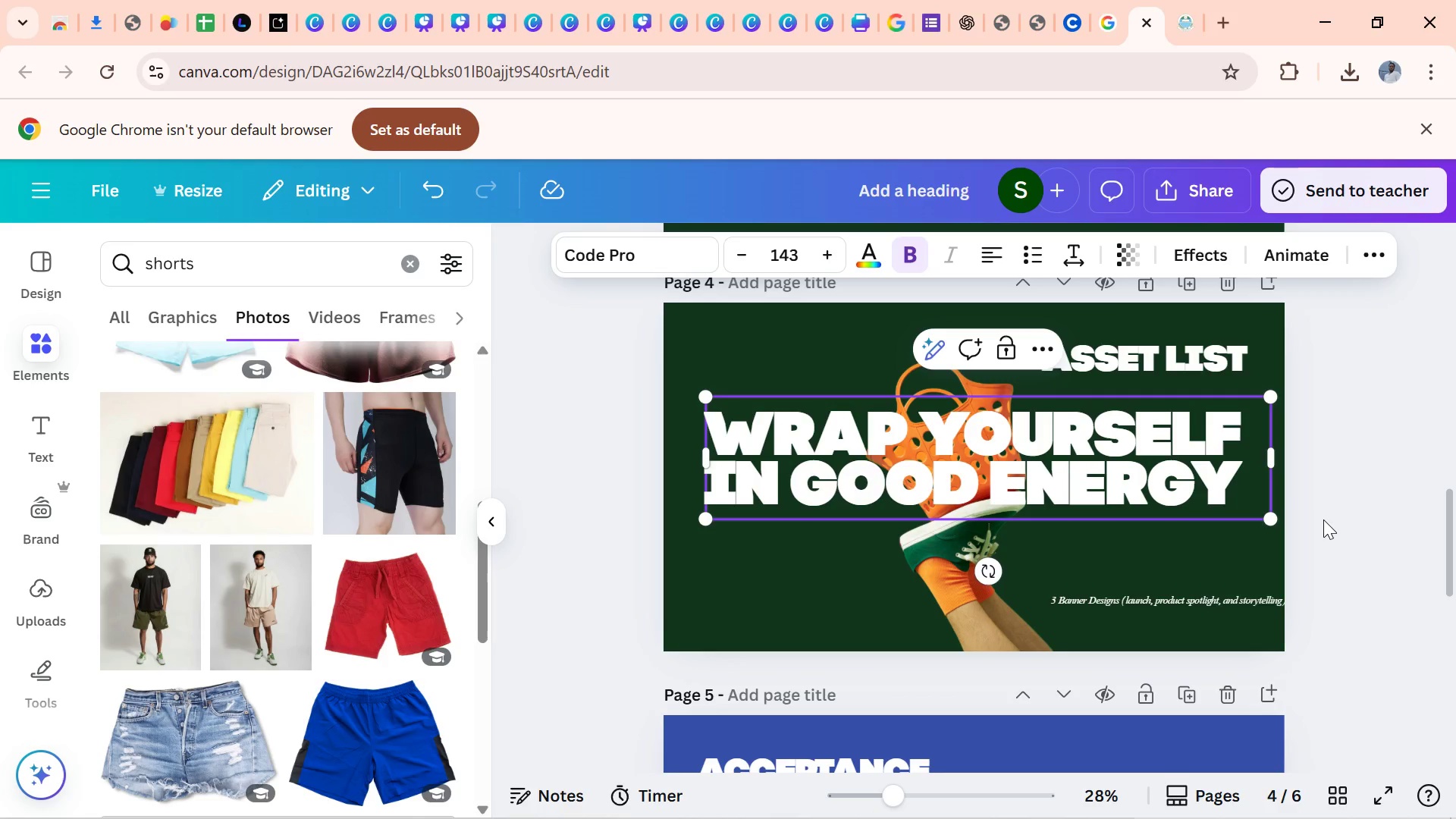 
left_click([1329, 518])
 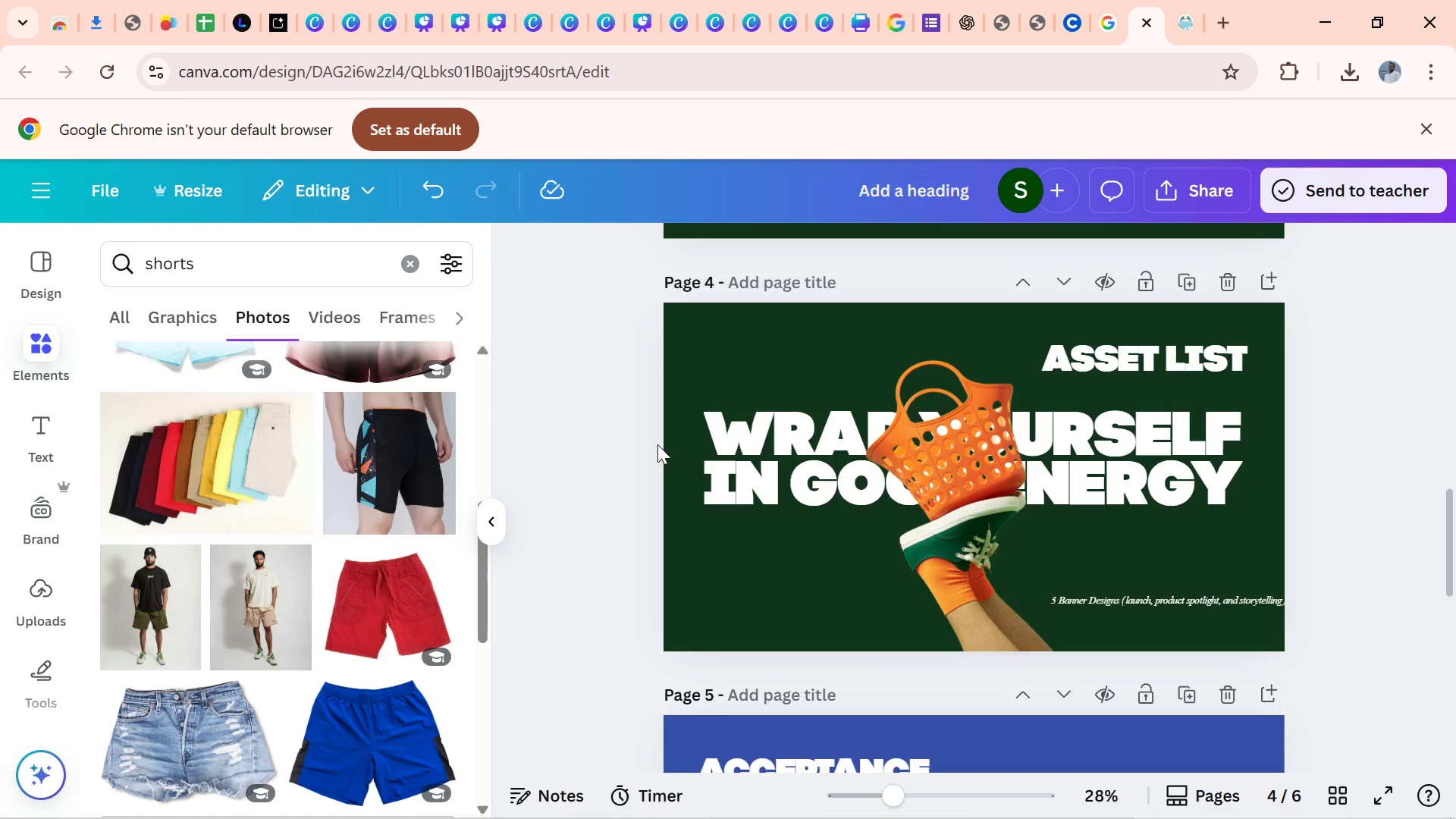 
wait(9.62)
 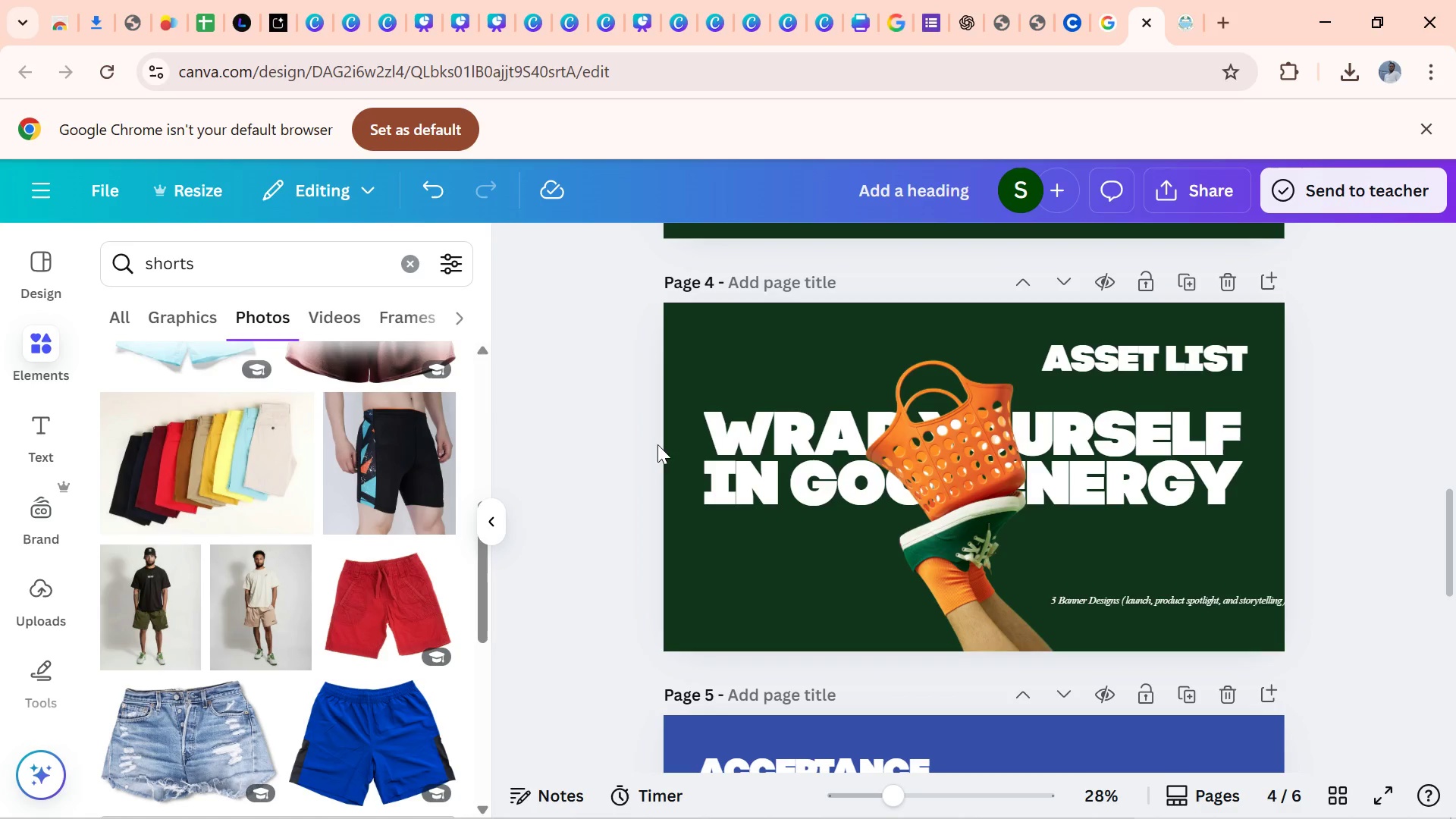 
left_click([1103, 442])
 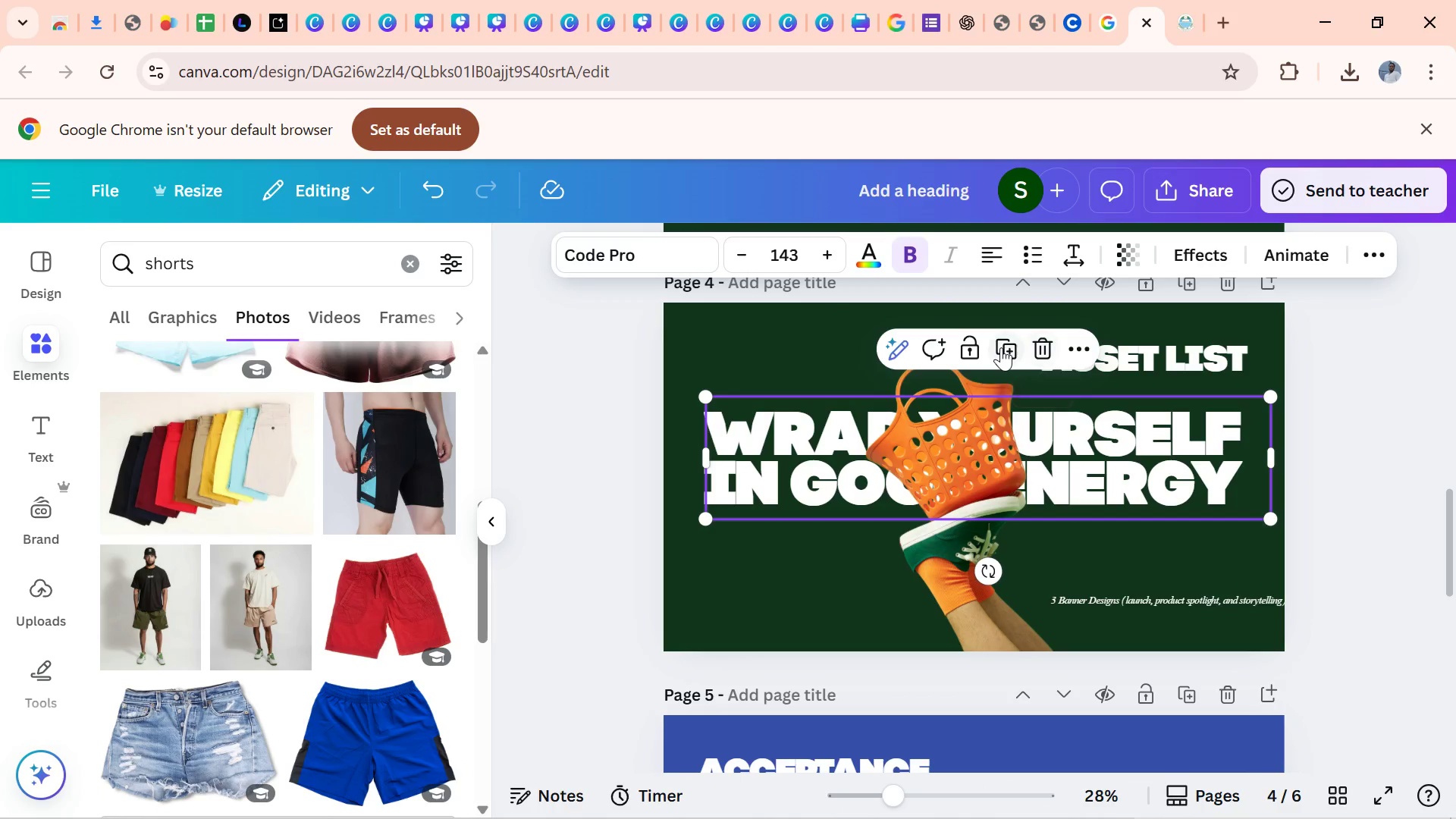 
left_click([1001, 347])
 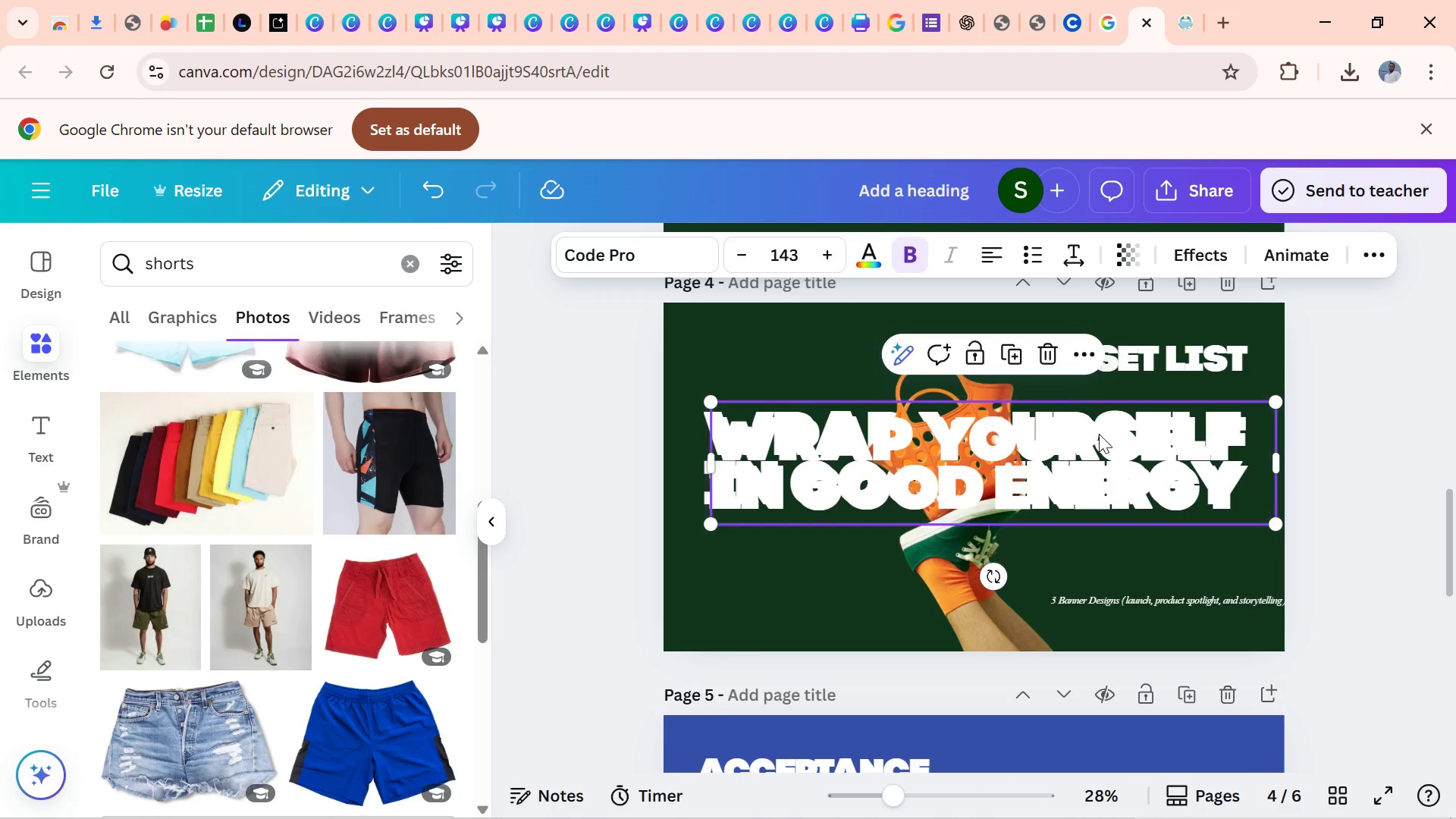 
left_click_drag(start_coordinate=[1106, 454], to_coordinate=[1105, 447])
 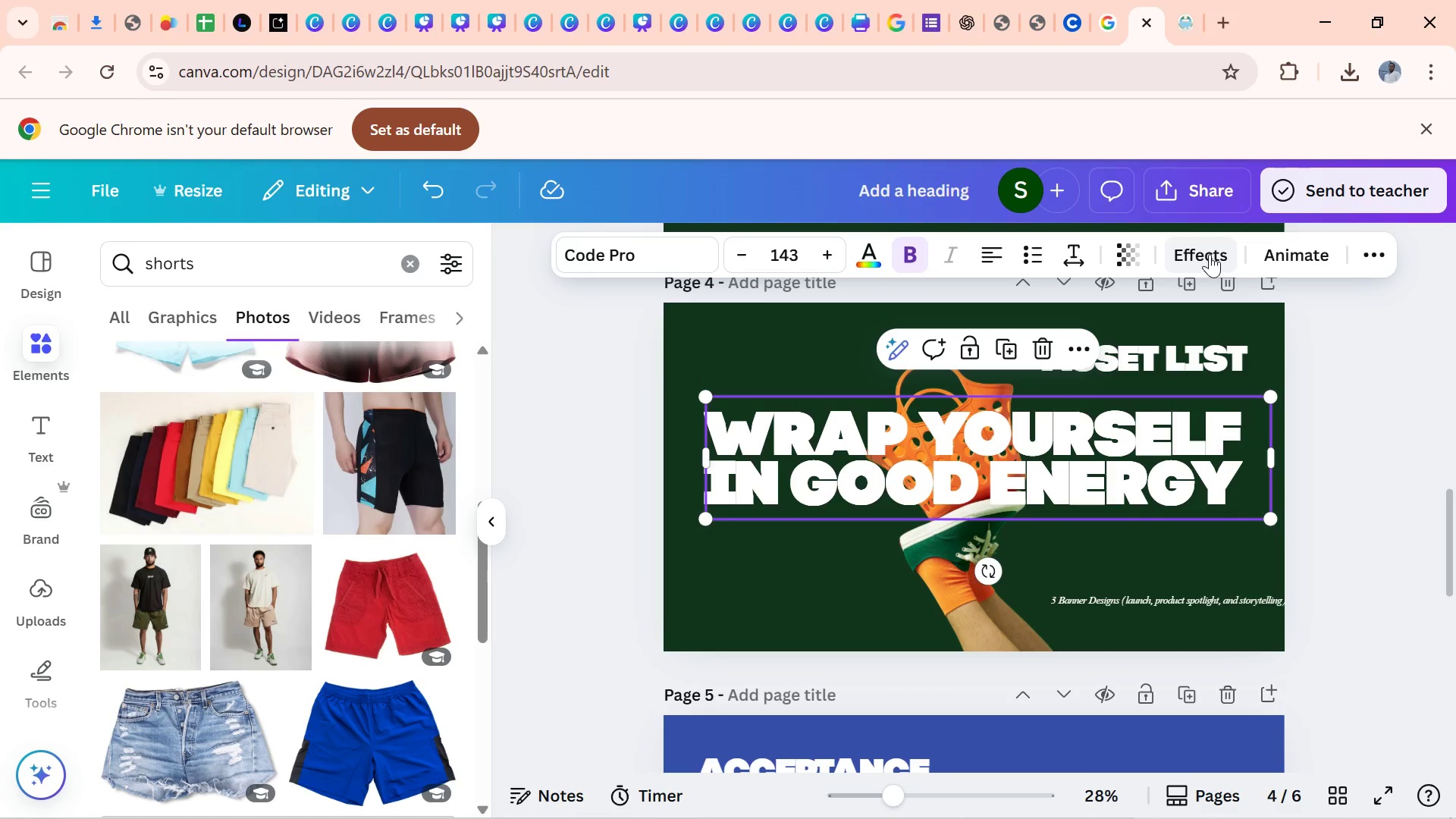 
left_click([1210, 254])
 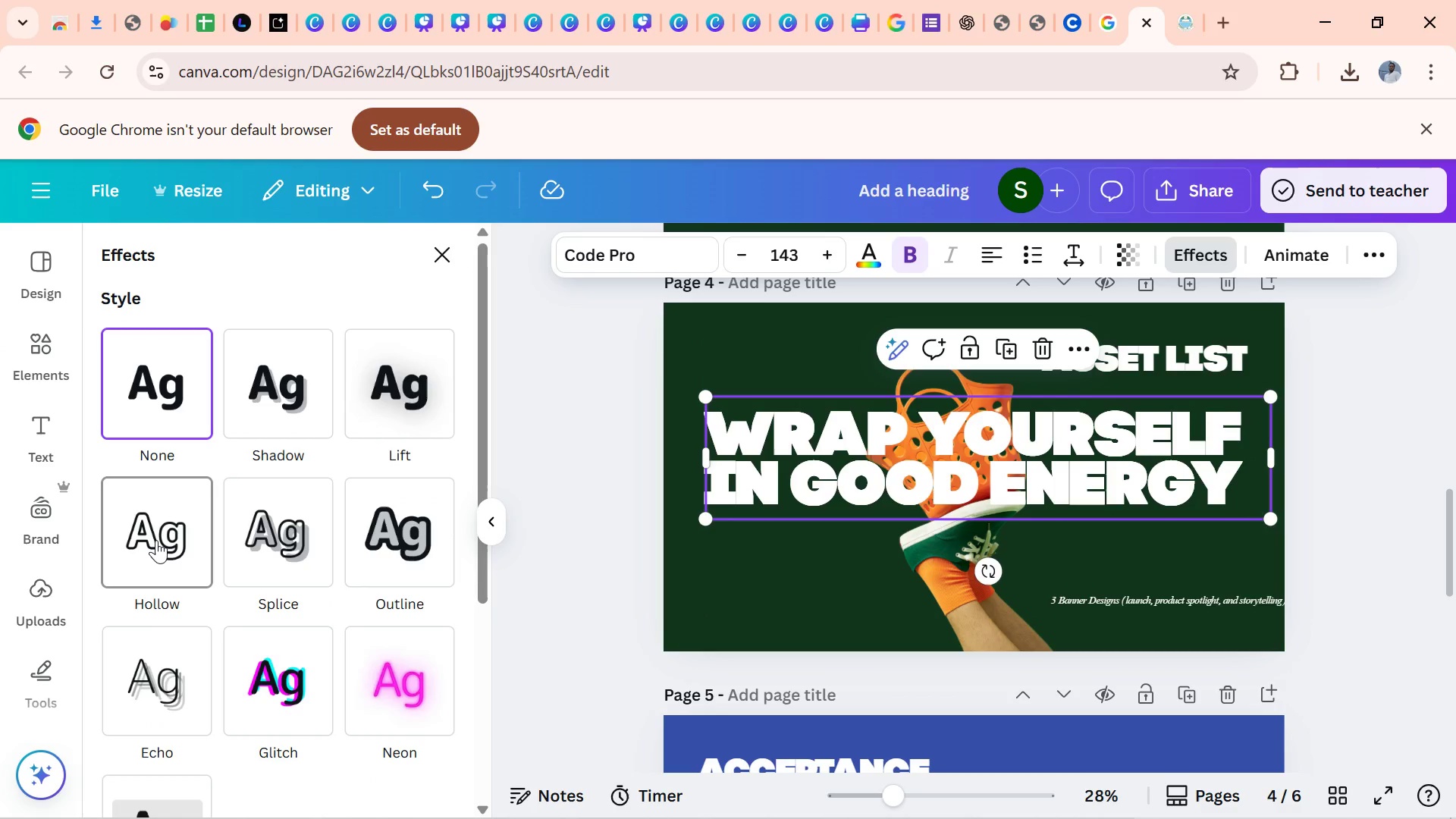 
left_click([156, 540])
 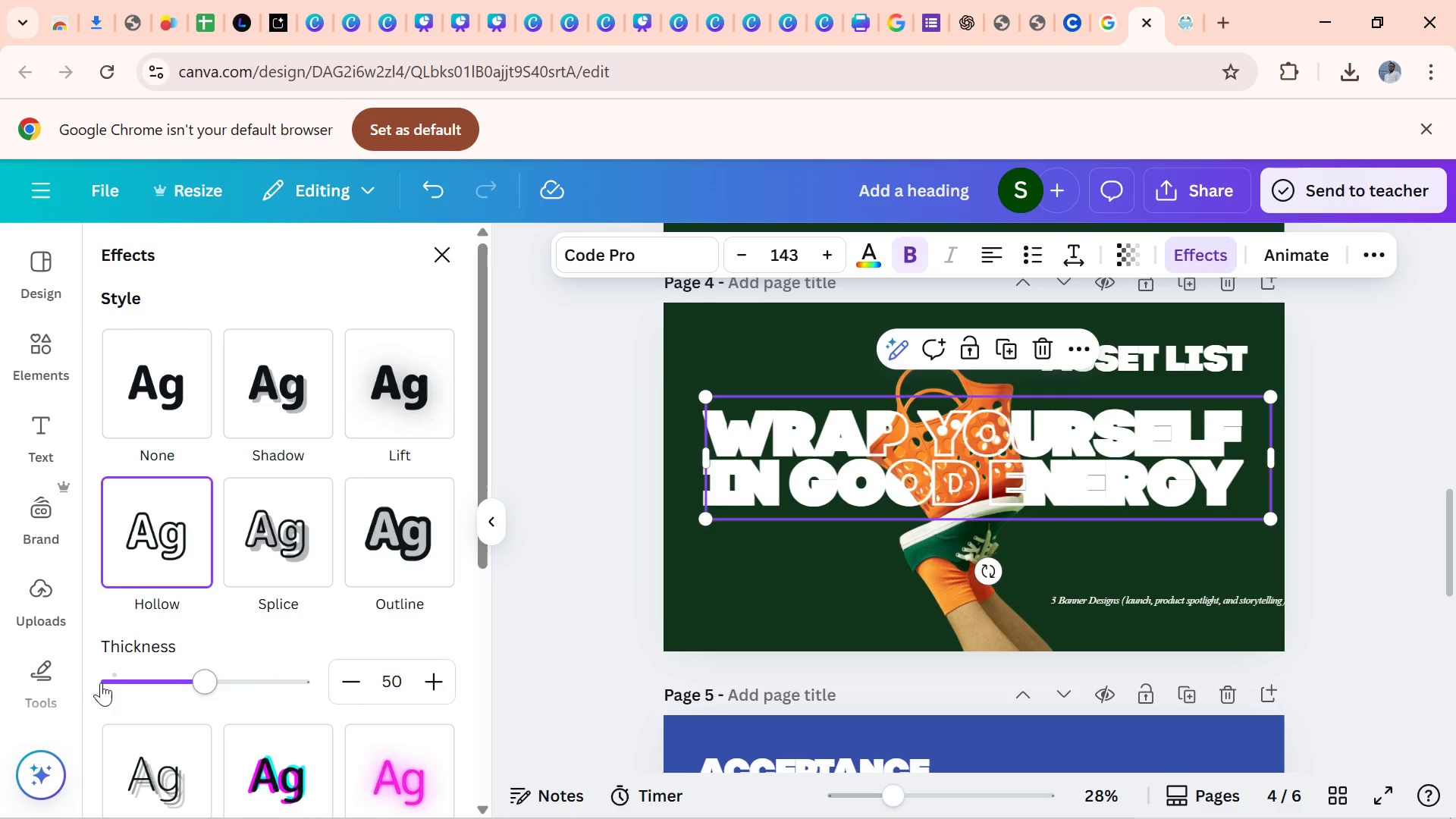 
left_click([101, 682])
 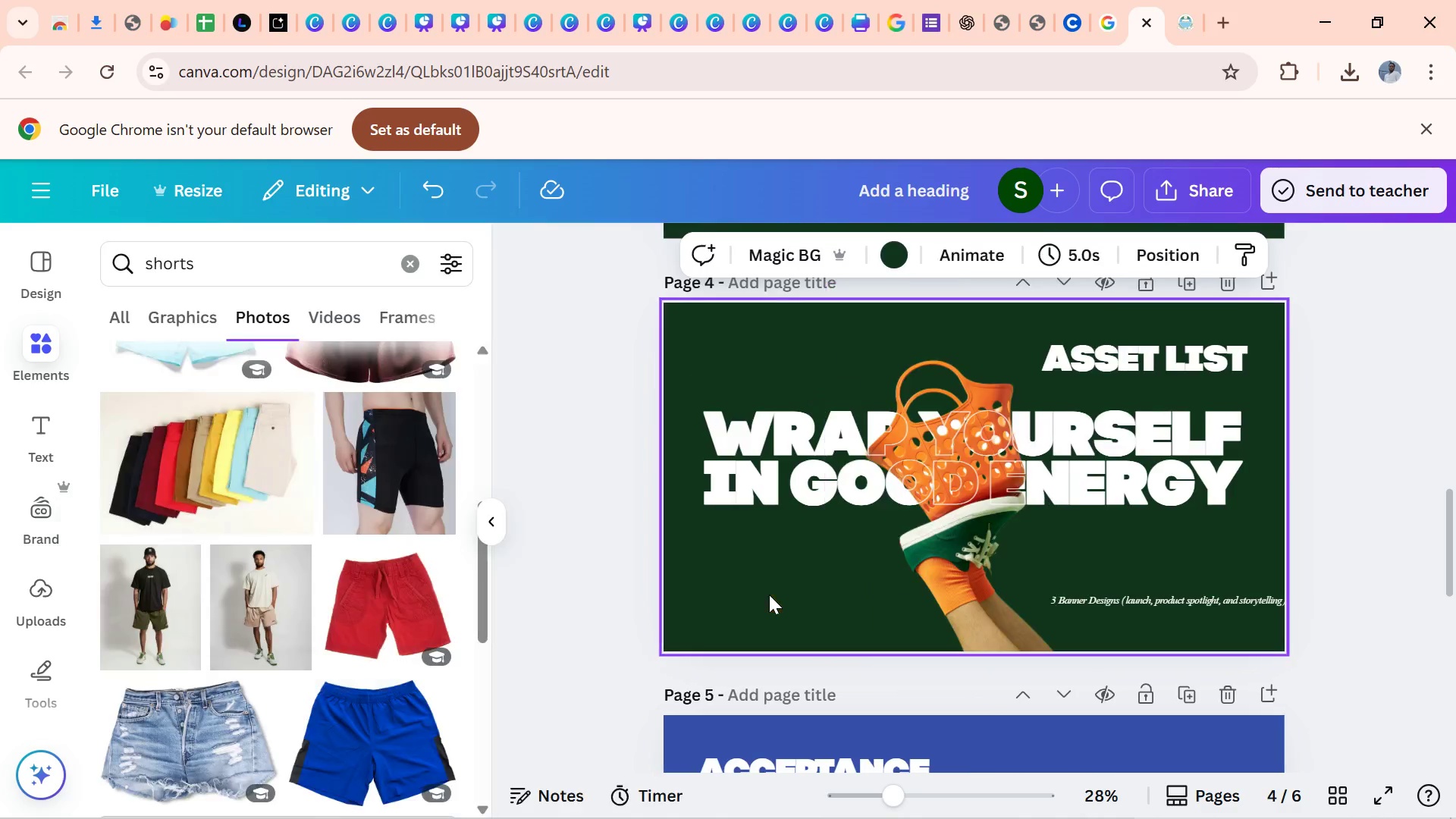 
left_click([778, 583])
 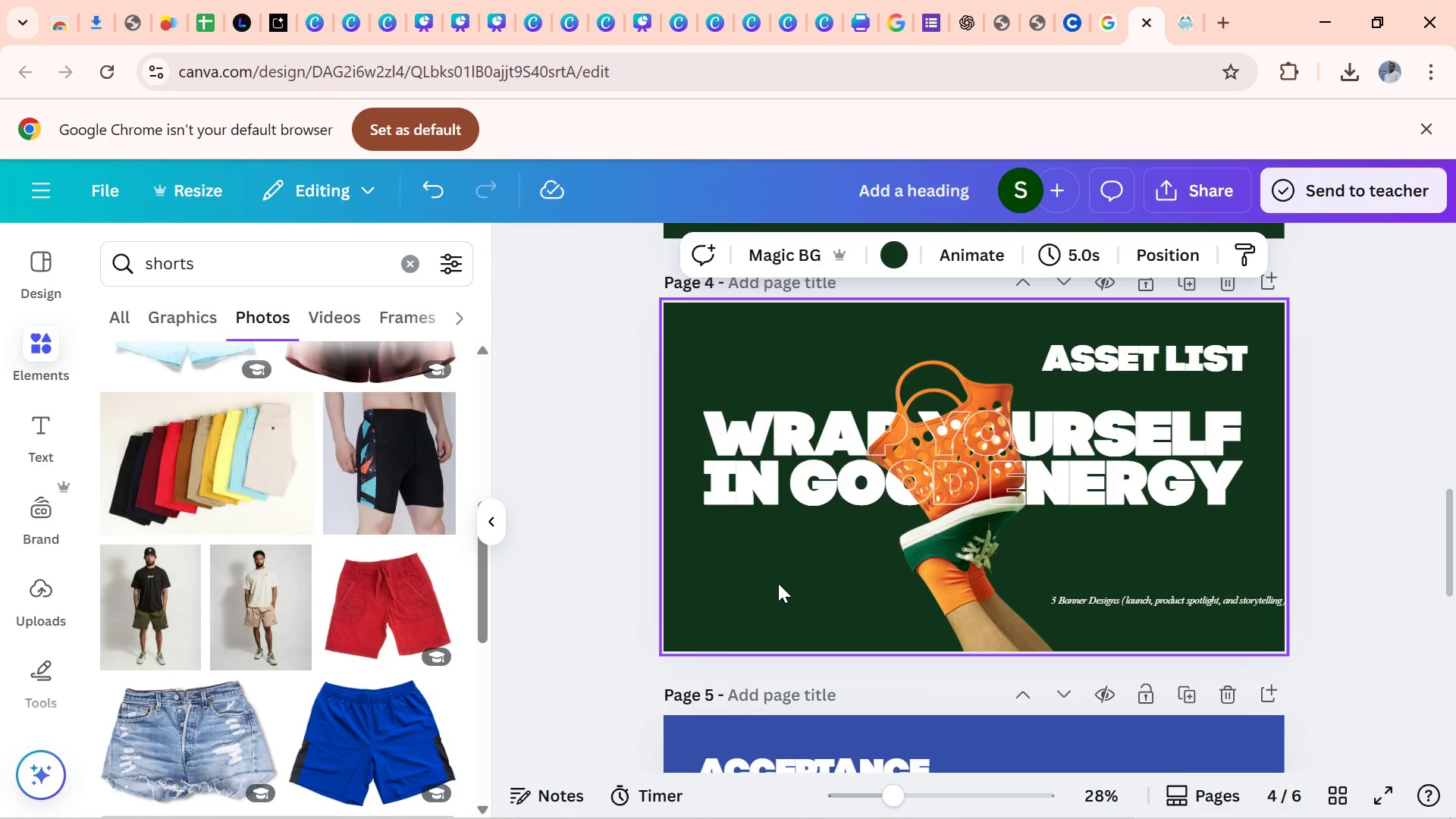 
left_click([778, 583])
 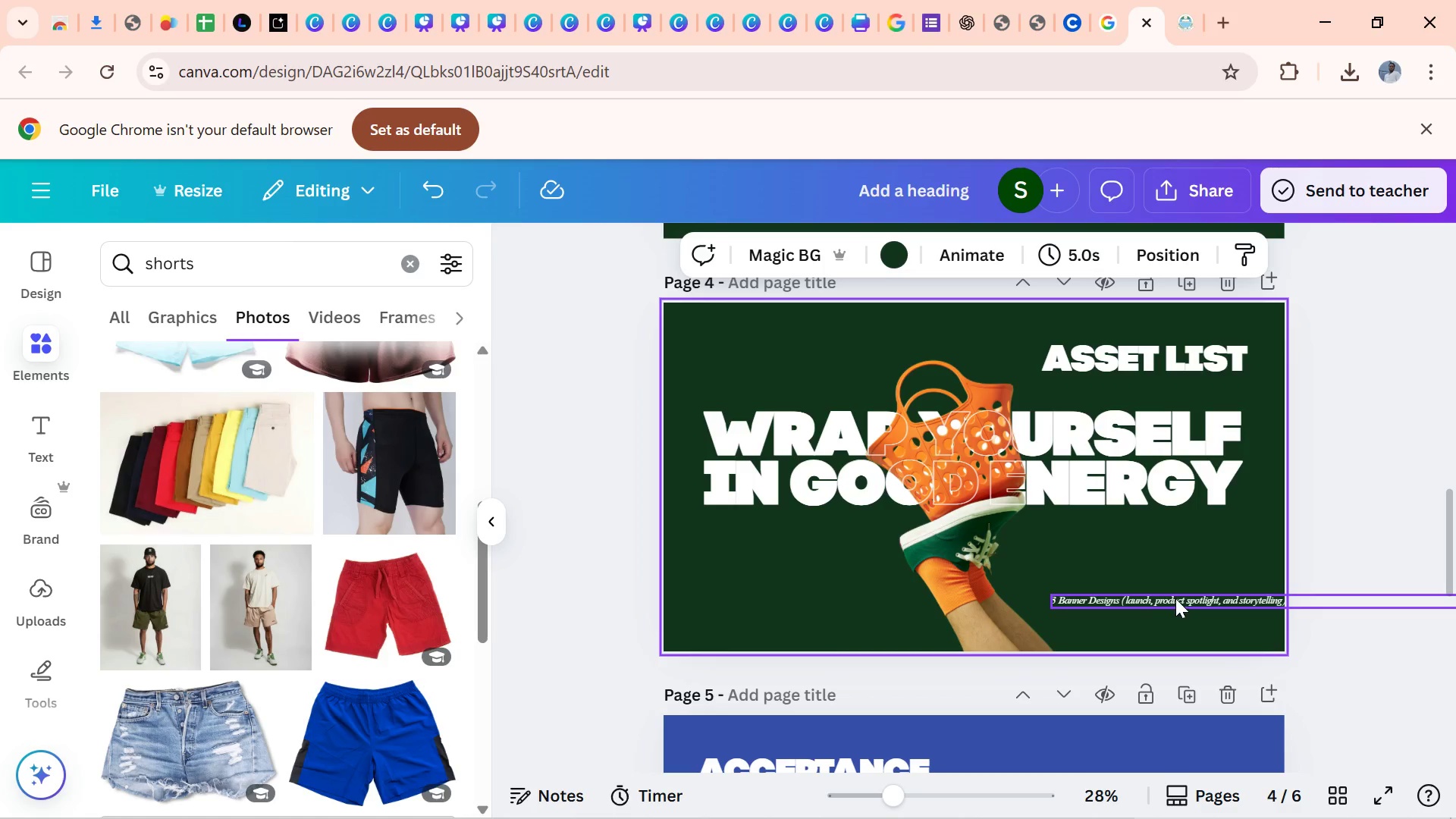 
left_click([1175, 598])
 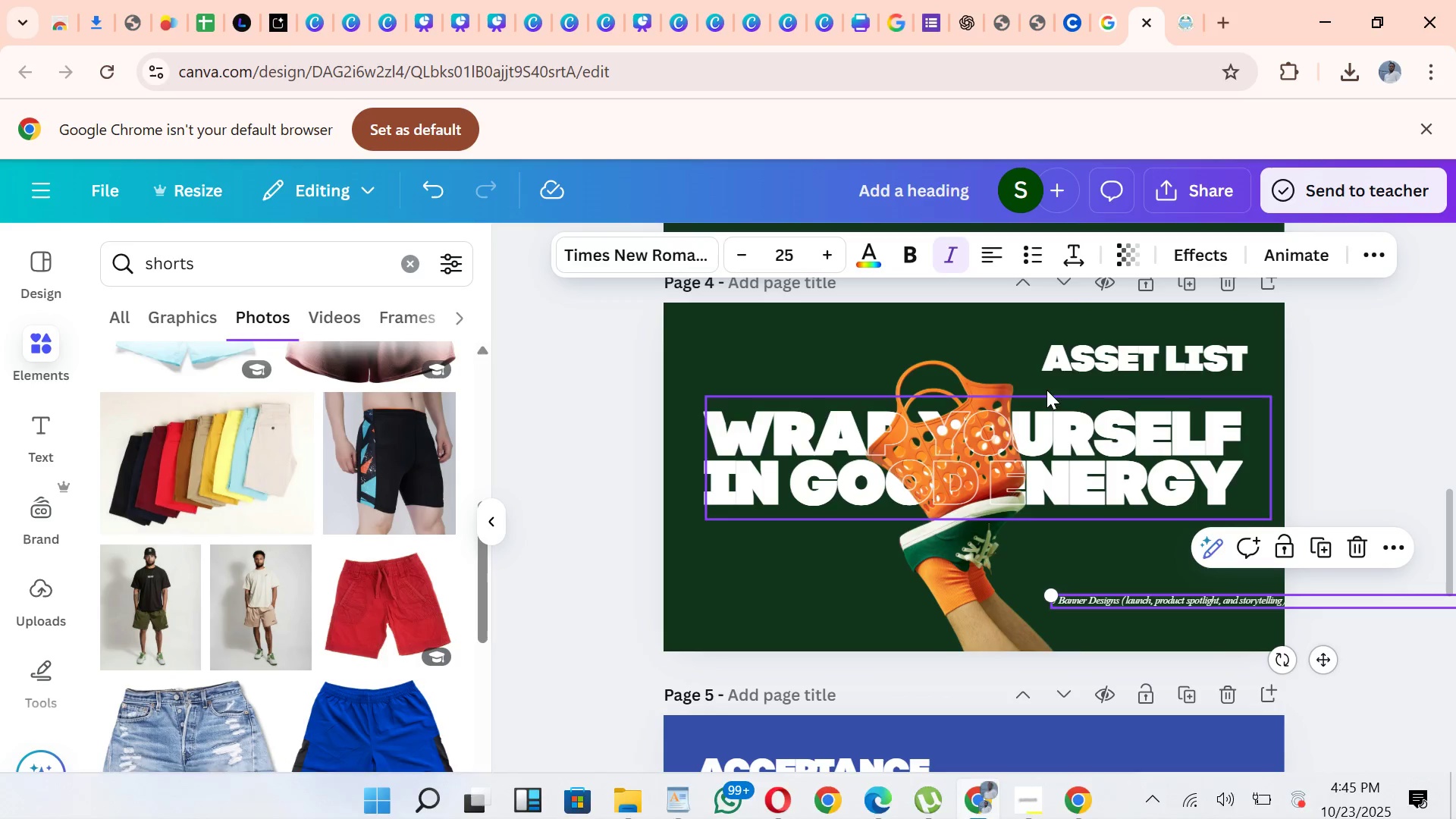 
left_click([1147, 353])
 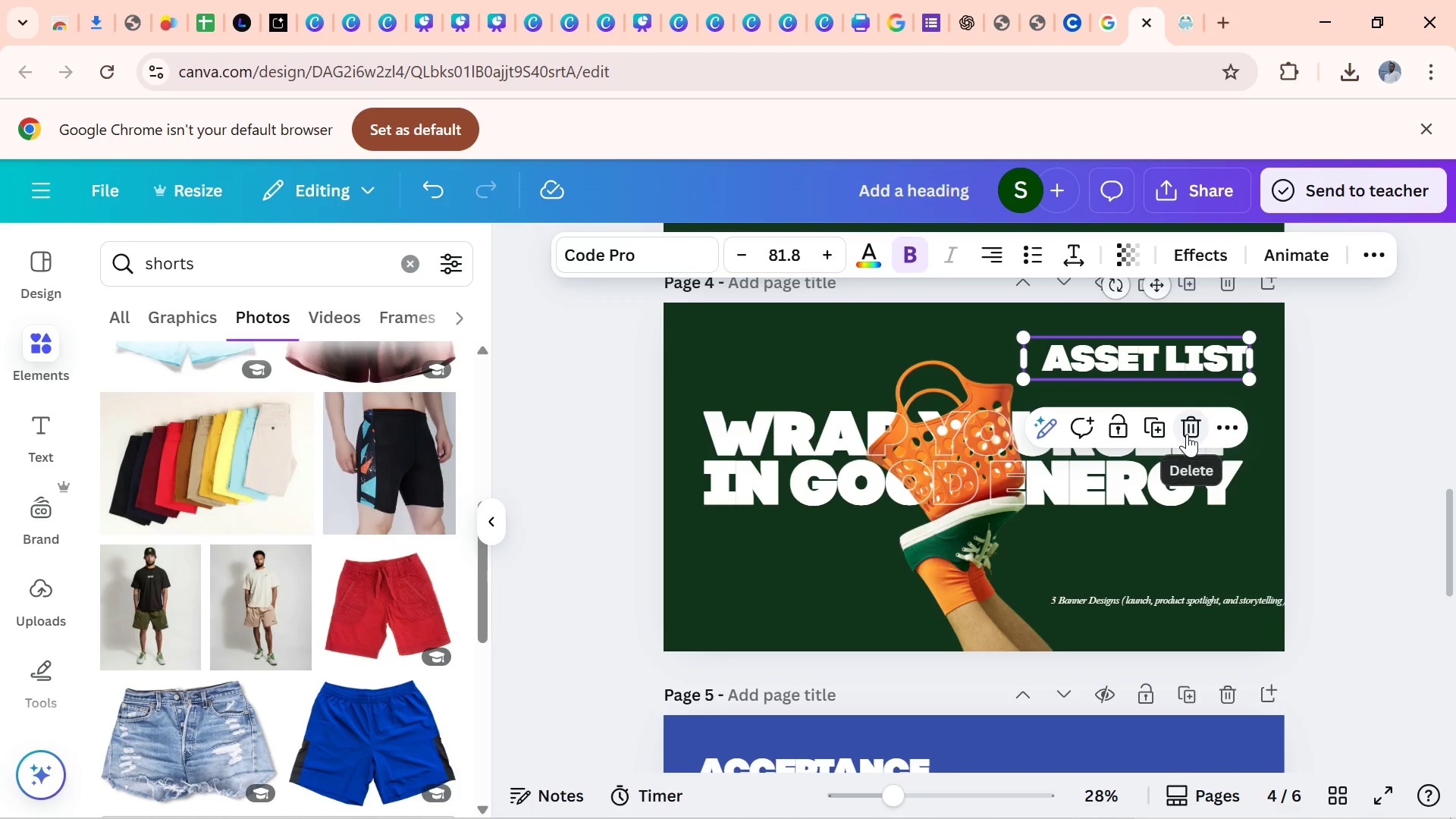 
left_click([1187, 434])
 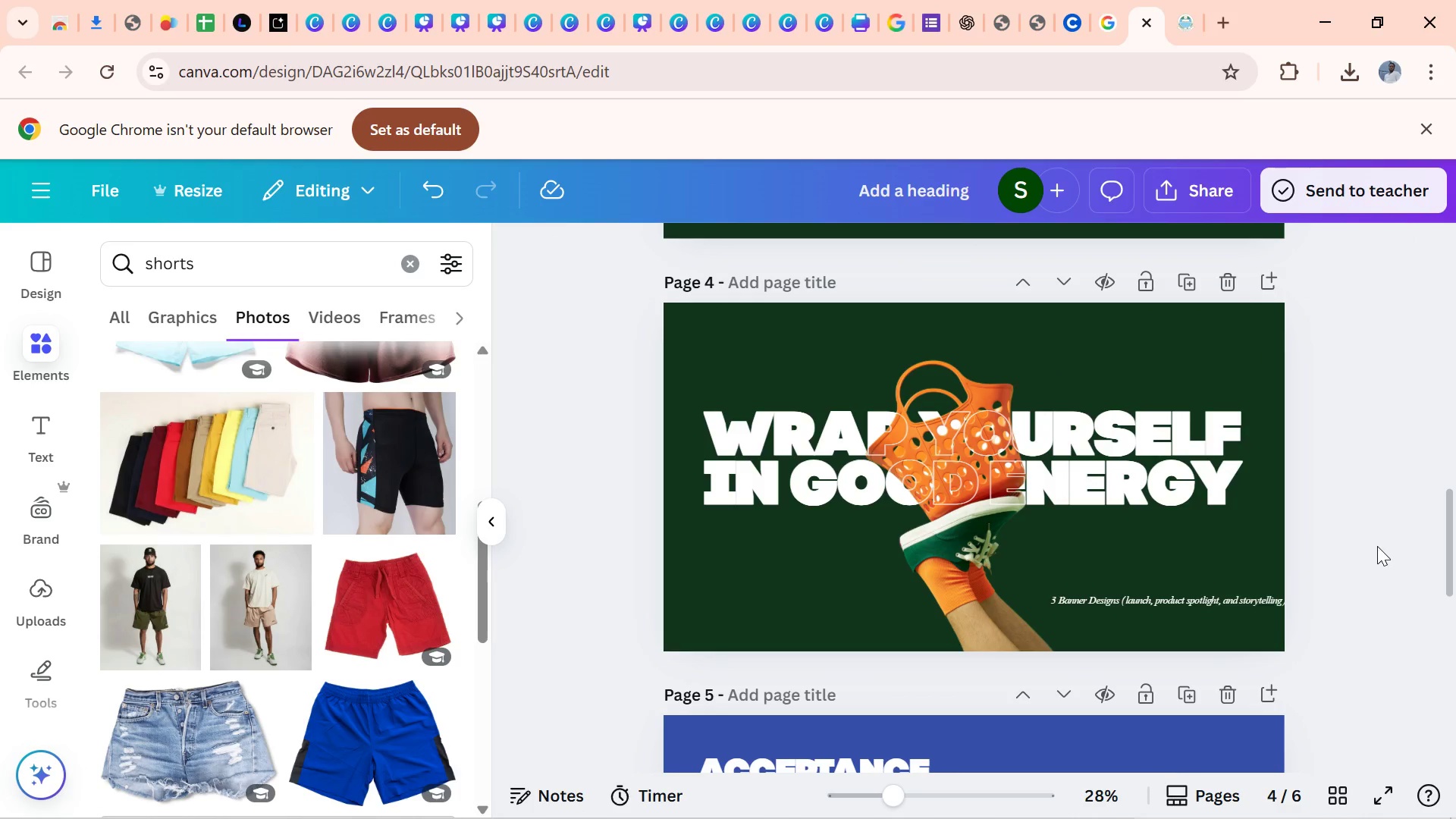 
mouse_move([849, 811])
 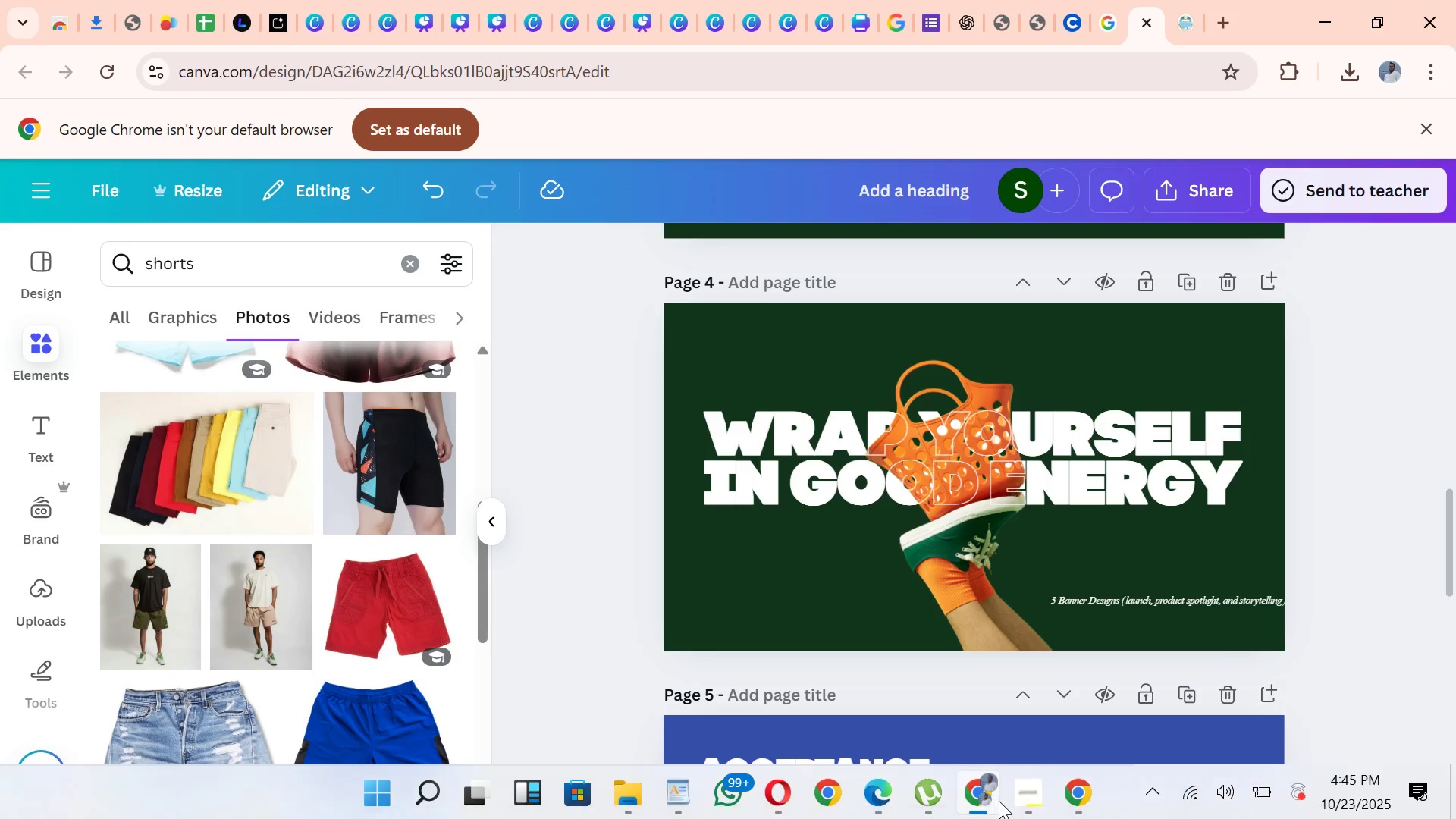 
mouse_move([1025, 799])
 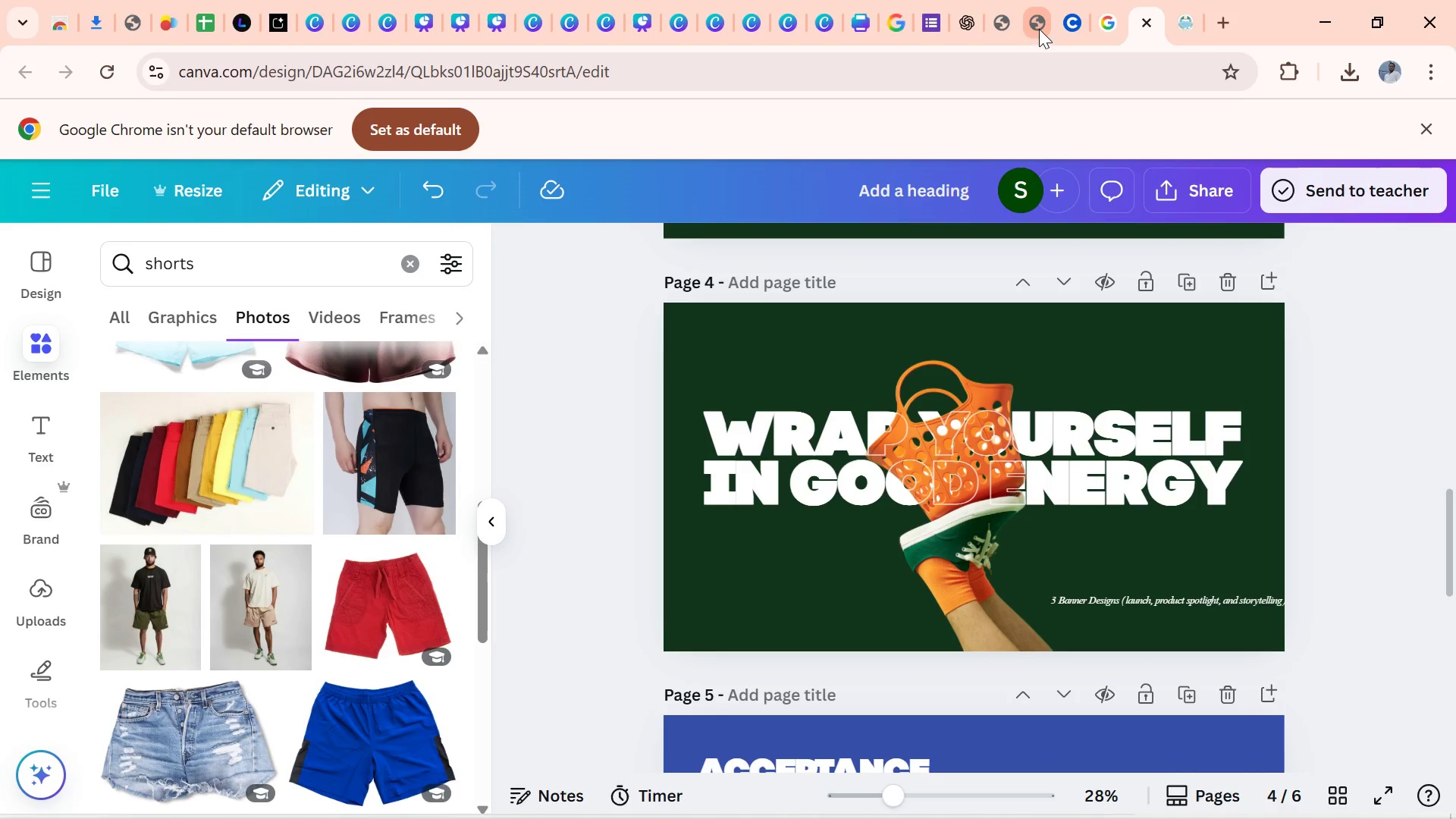 
left_click([999, 20])
 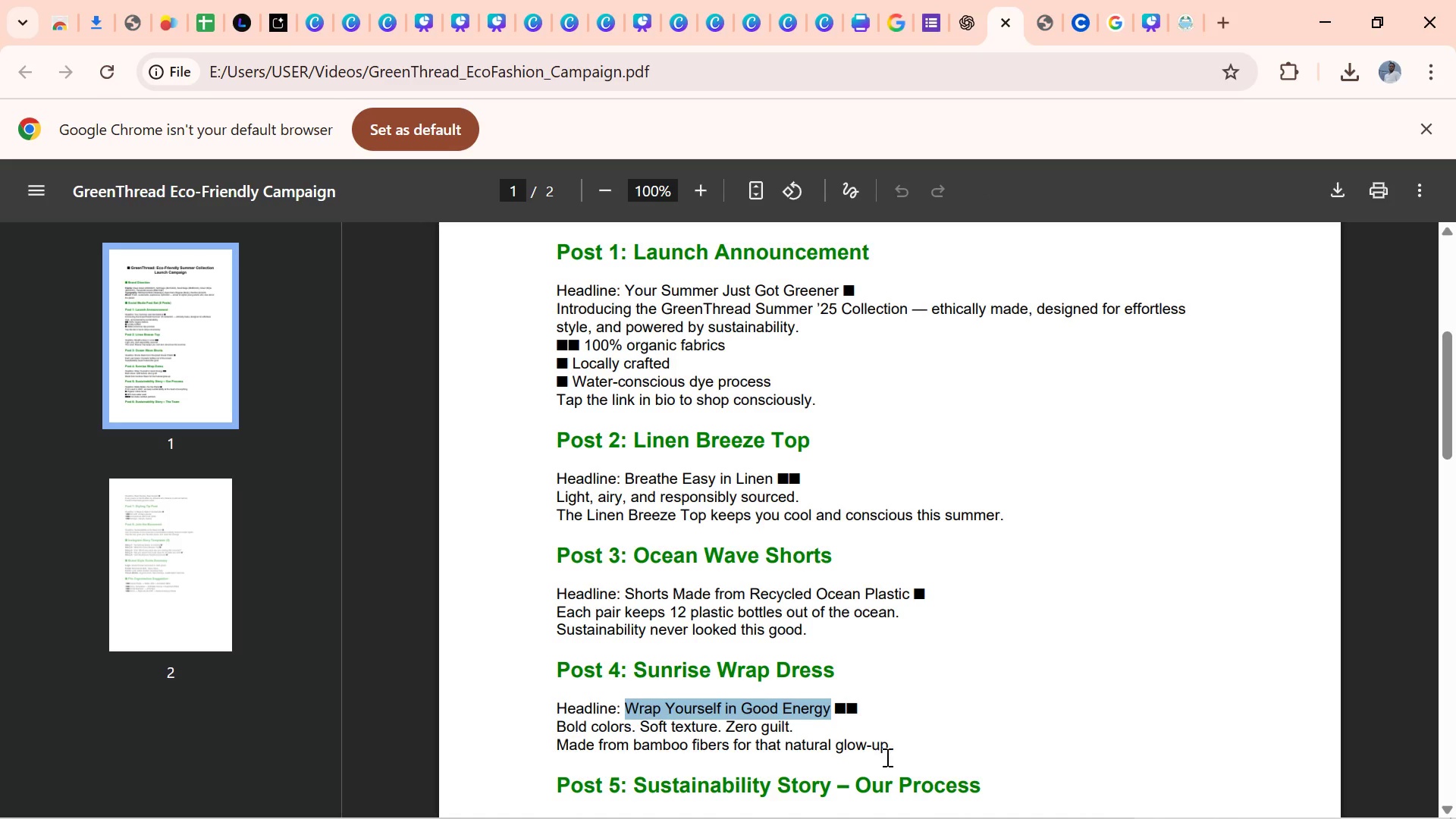 
left_click_drag(start_coordinate=[896, 748], to_coordinate=[555, 728])
 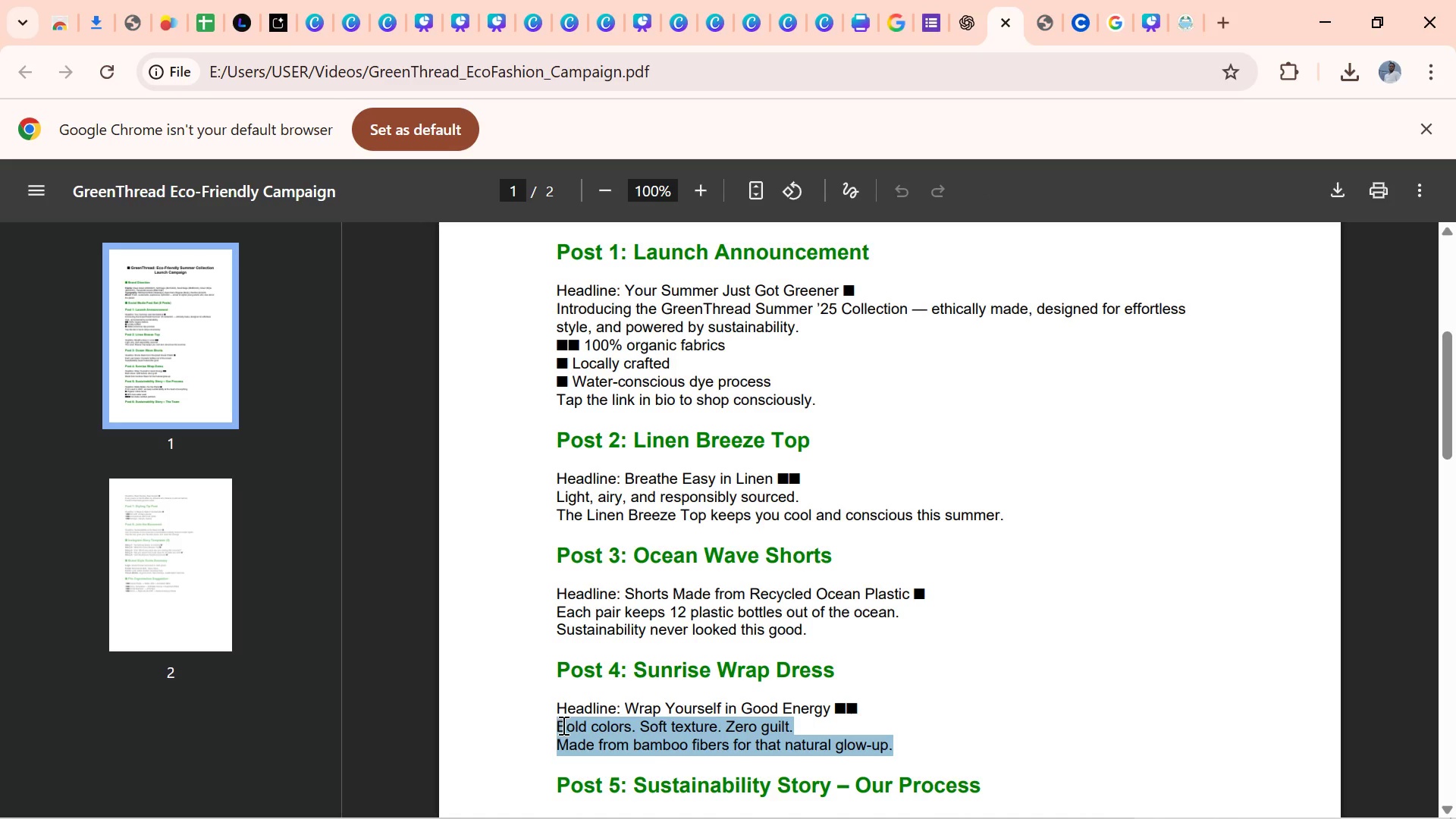 
key(Control+C)
 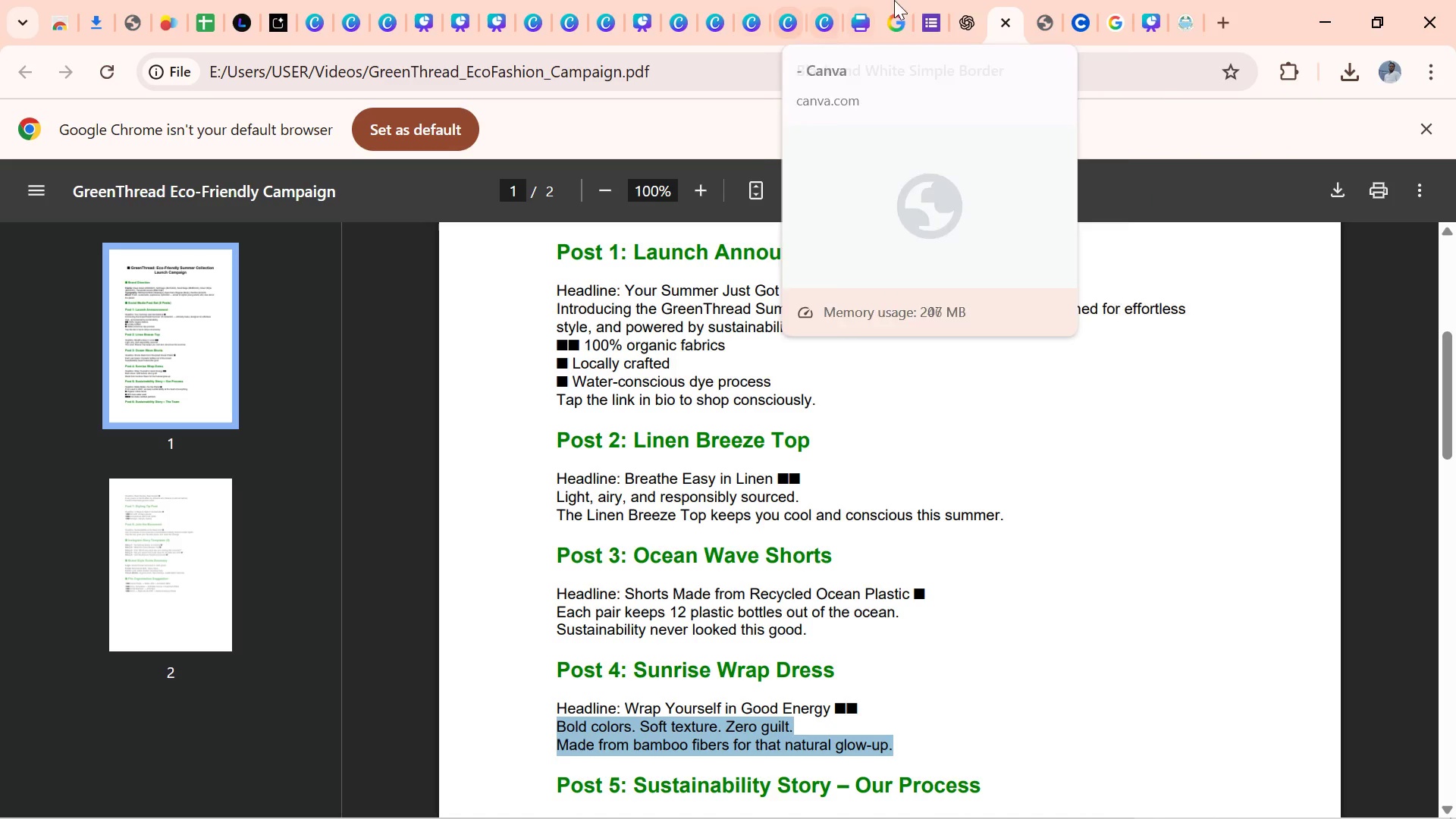 
mouse_move([1155, 37])
 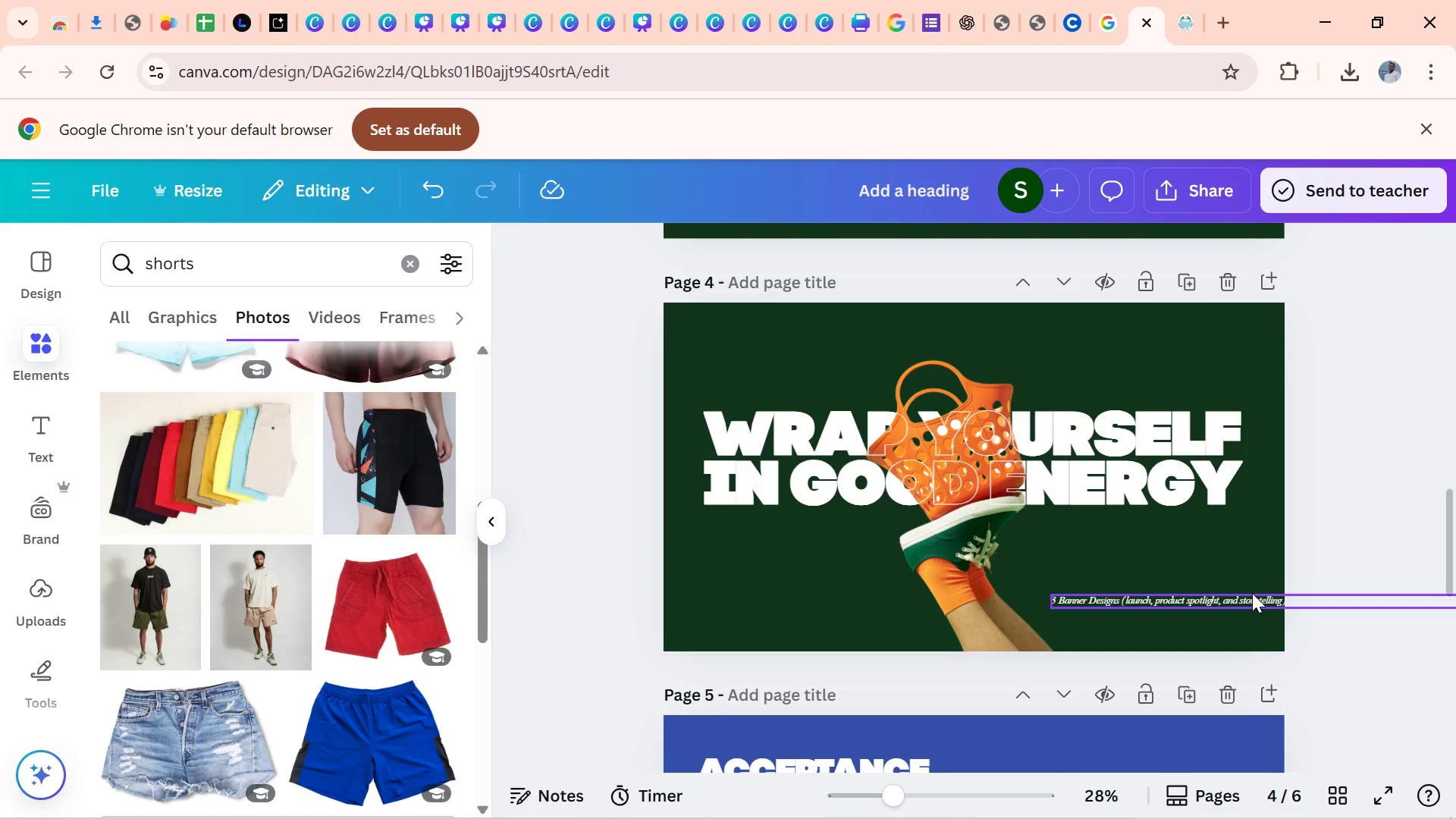 
left_click([1252, 593])
 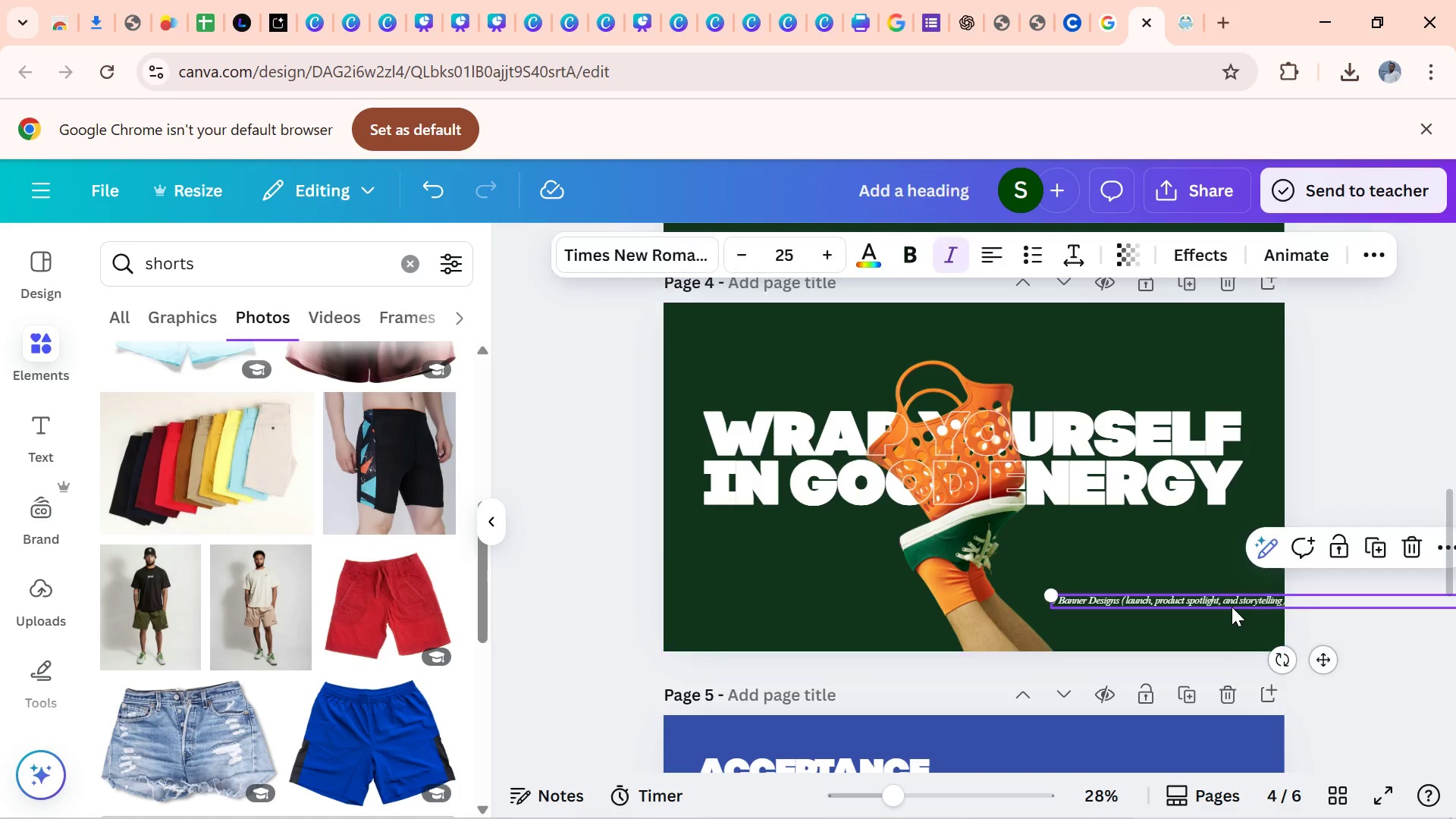 
left_click([1232, 607])
 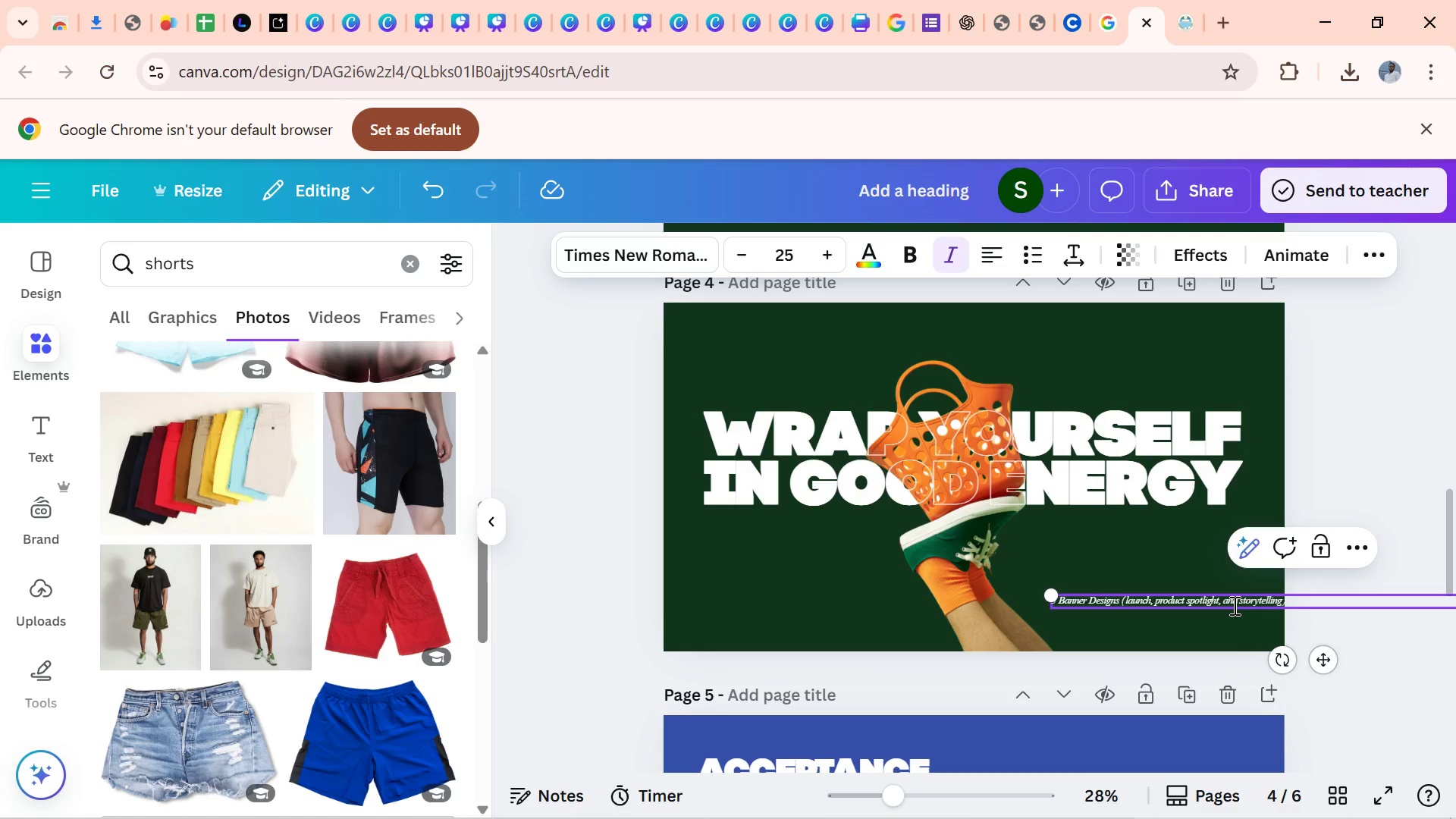 
hold_key(key=ControlLeft, duration=0.39)
 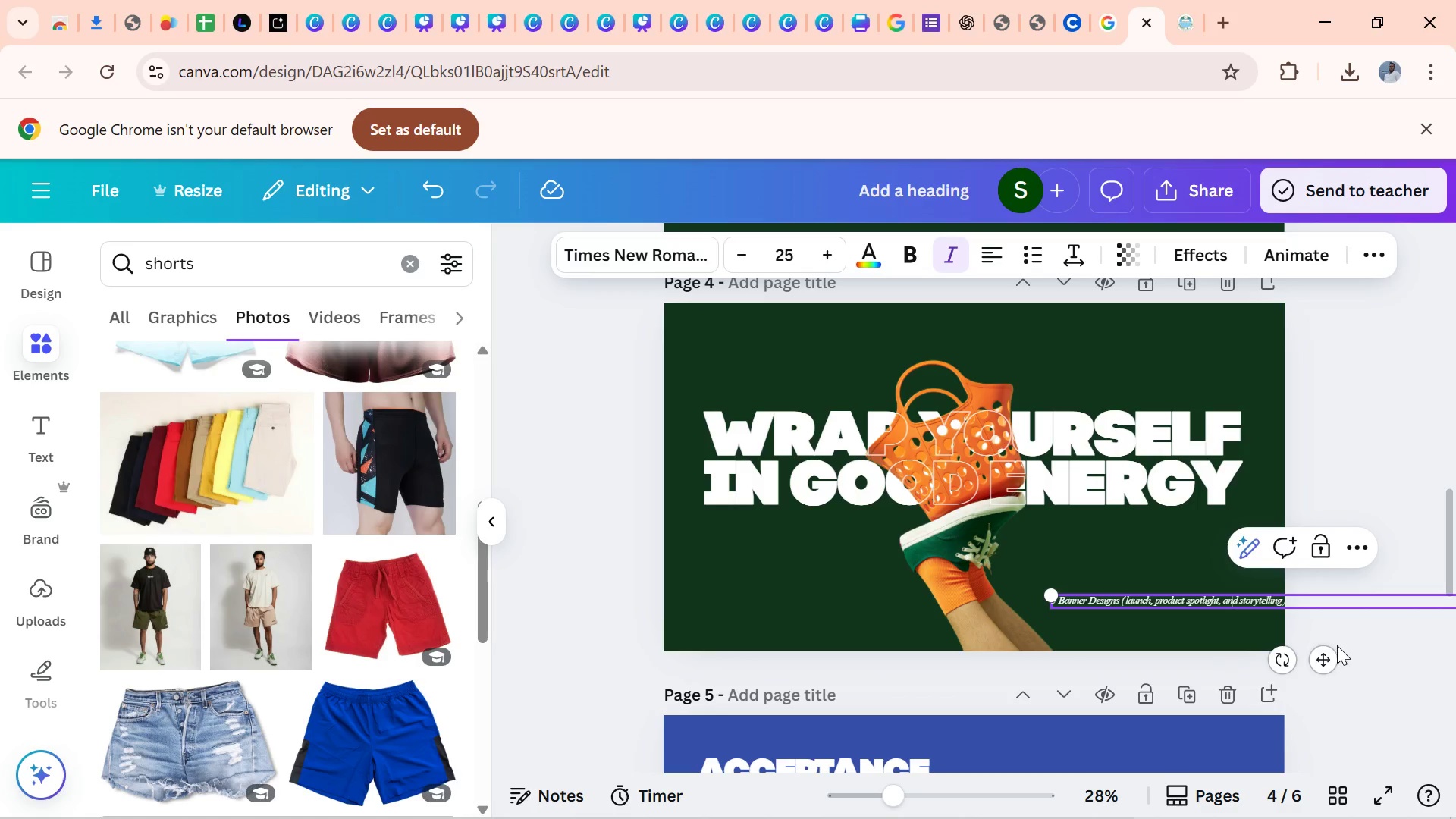 
left_click_drag(start_coordinate=[1334, 671], to_coordinate=[1281, 653])
 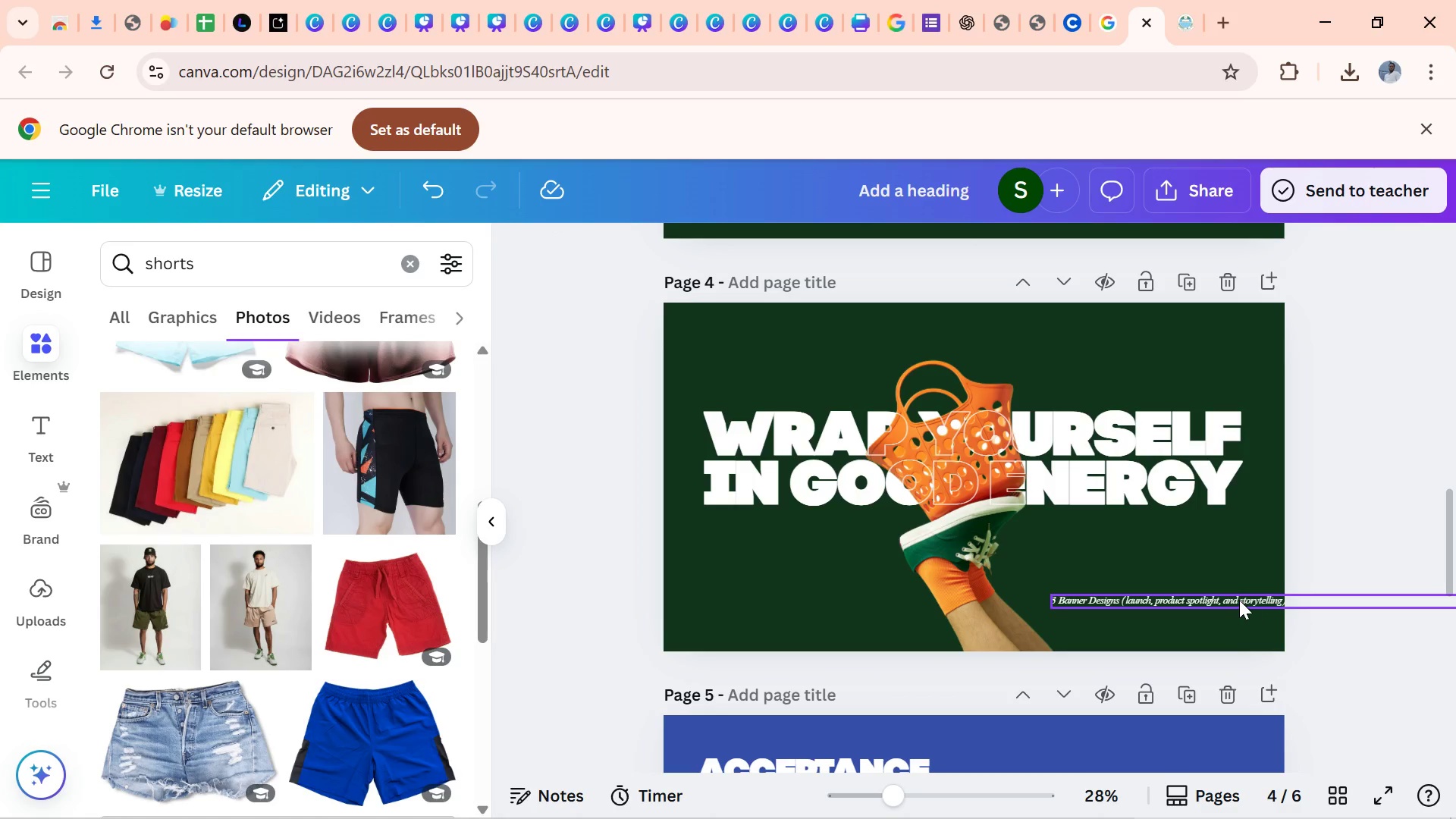 
left_click([1239, 600])
 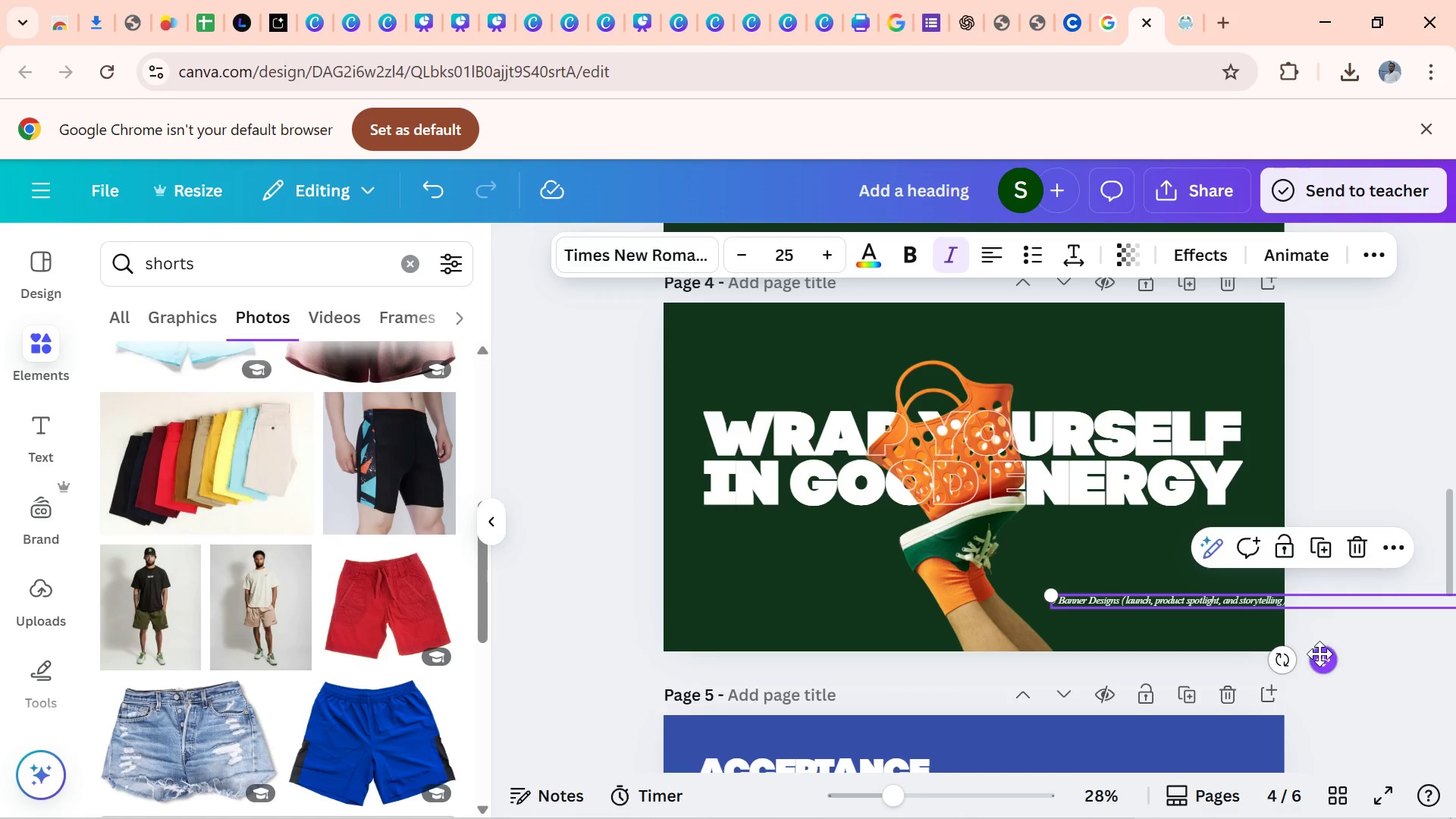 
left_click_drag(start_coordinate=[1320, 654], to_coordinate=[1188, 636])
 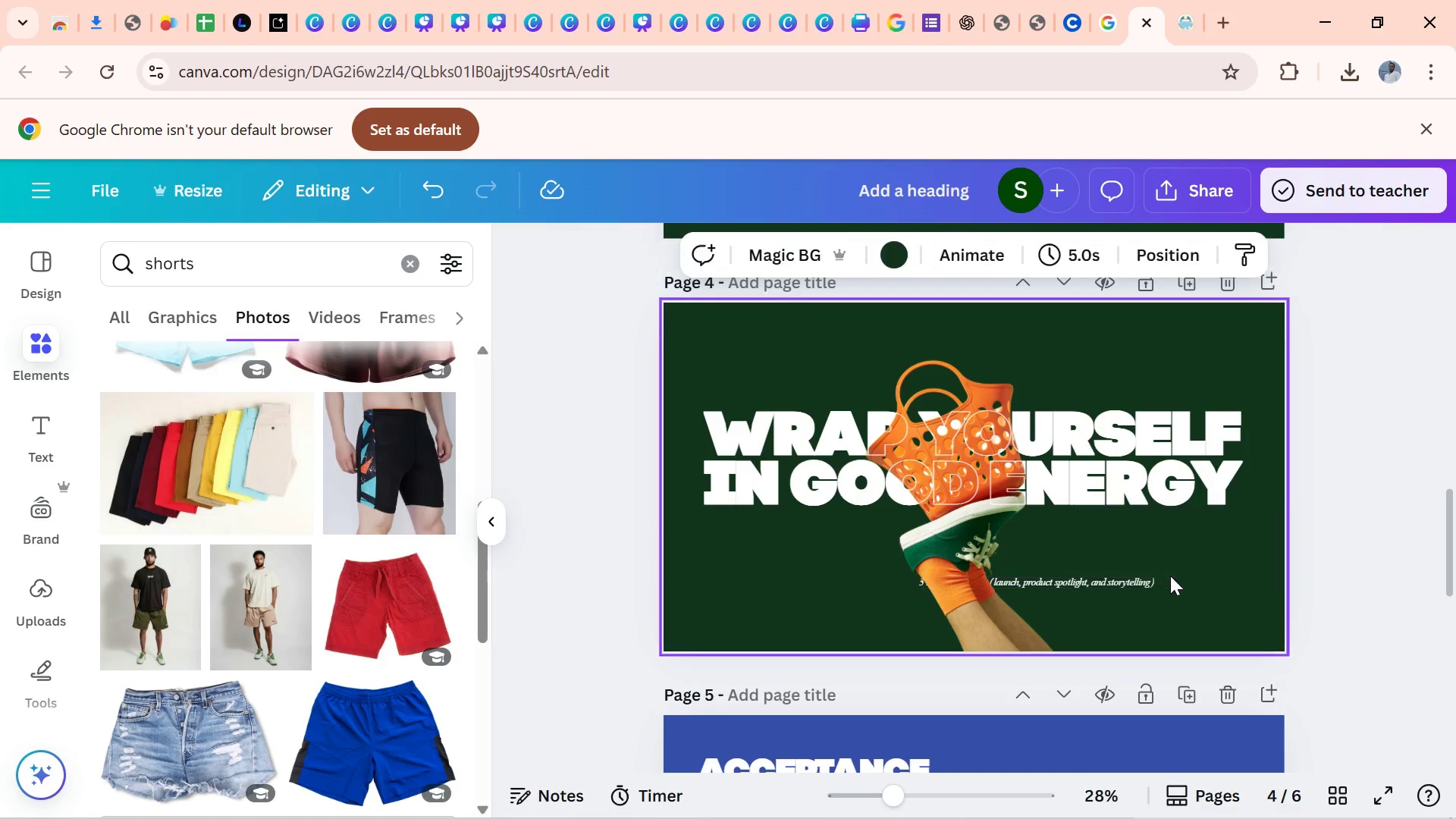 
double_click([1170, 576])
 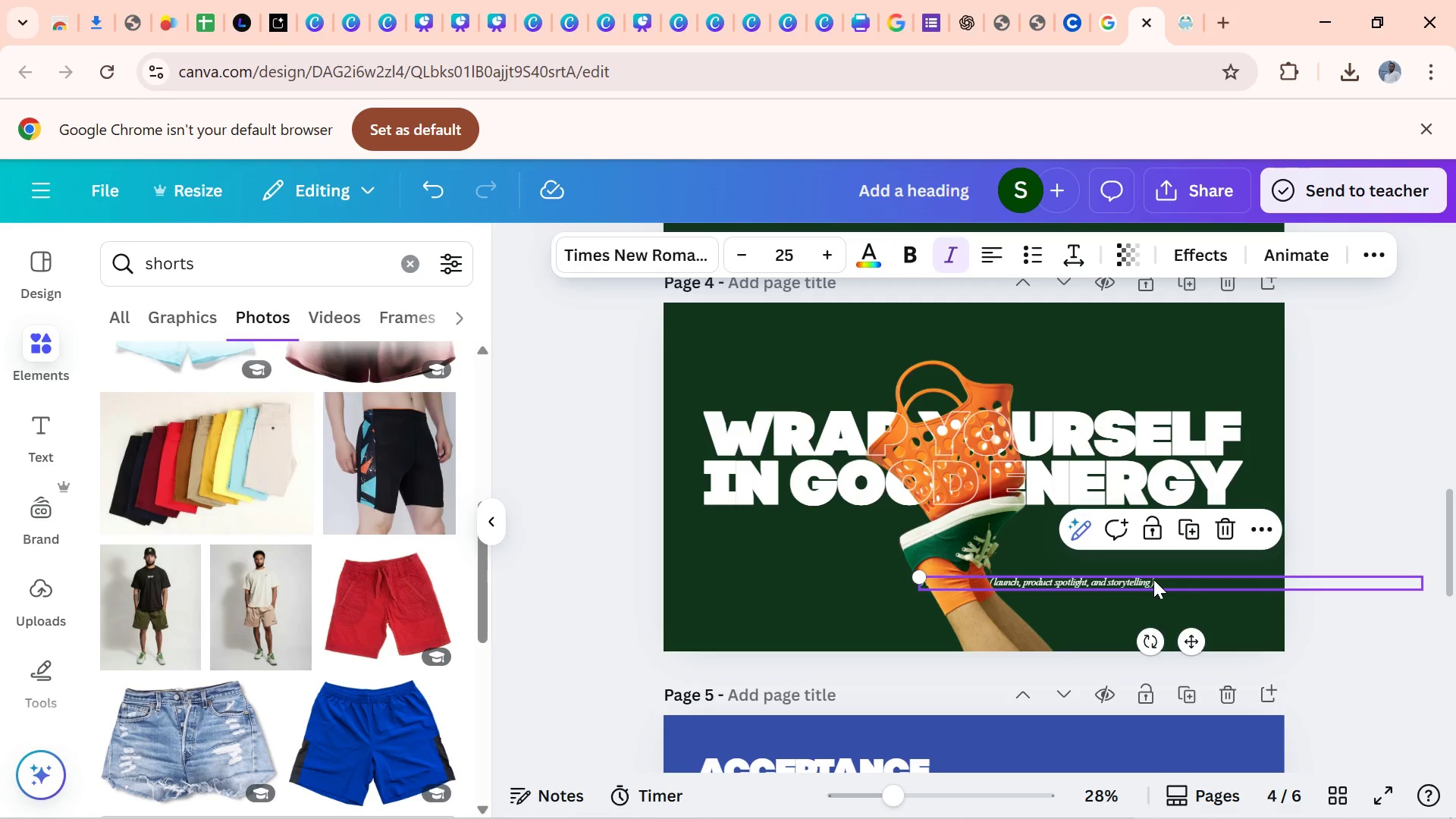 
double_click([1153, 579])
 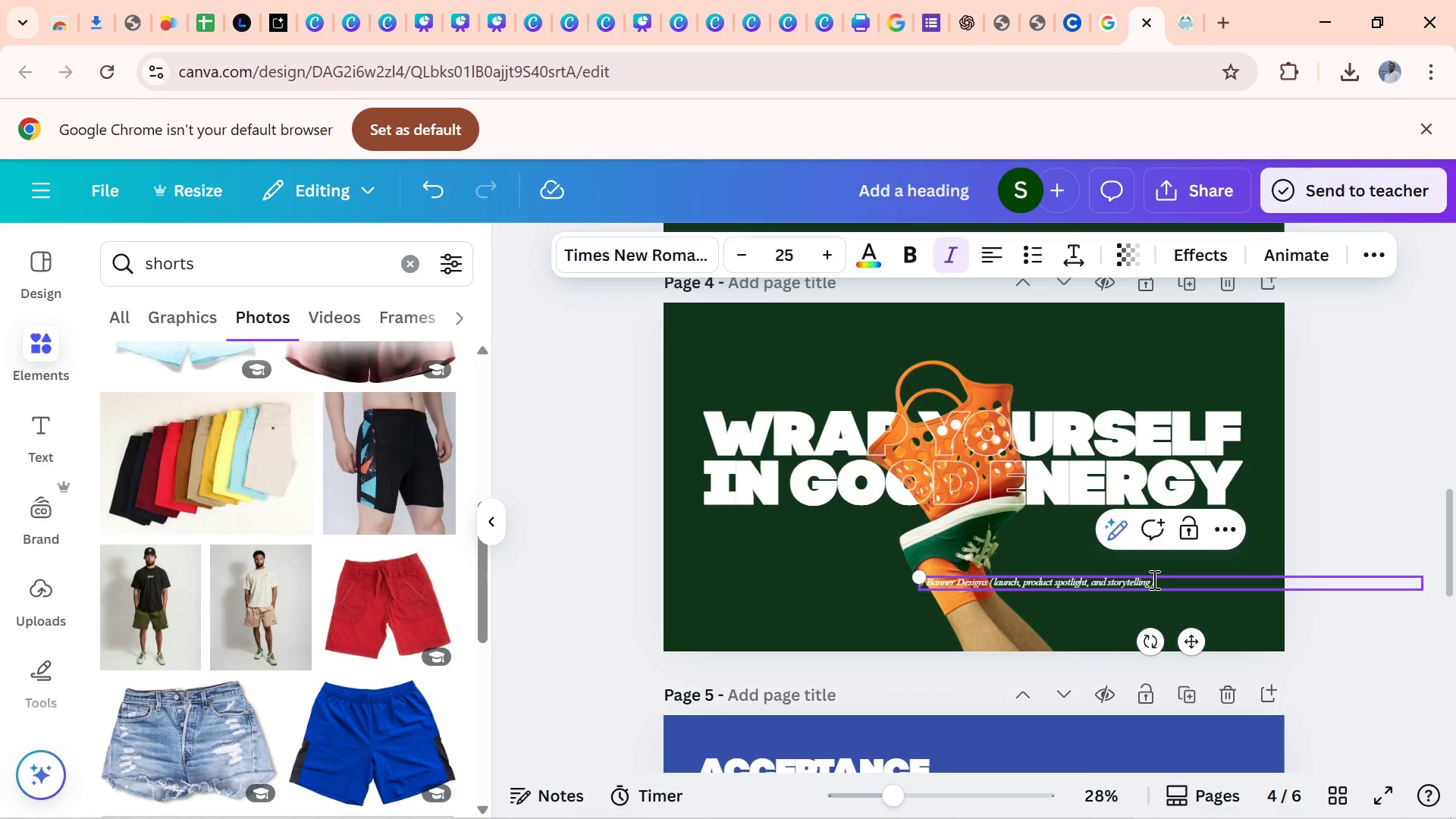 
left_click_drag(start_coordinate=[1153, 579], to_coordinate=[926, 576])
 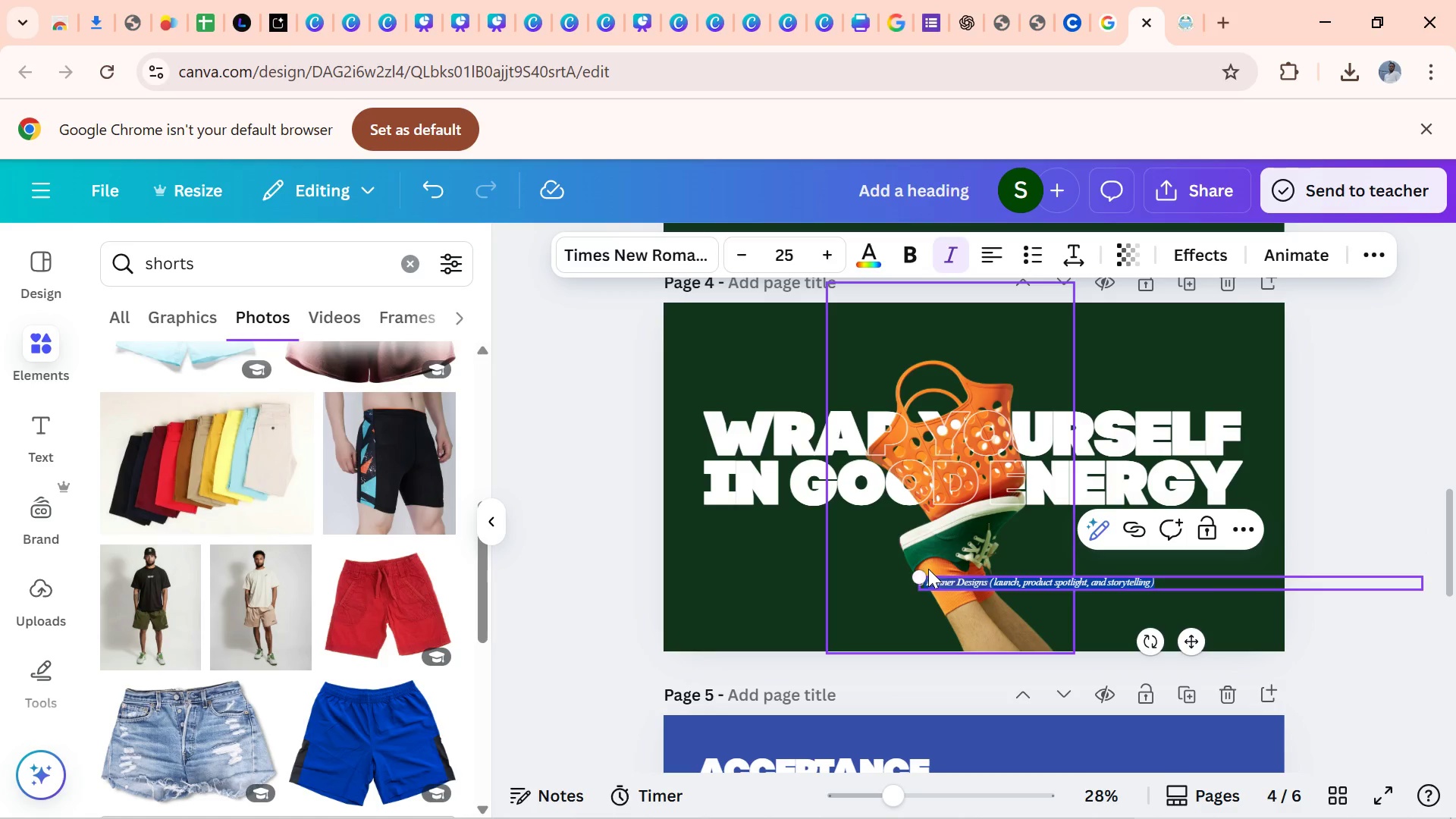 
key(Control+V)
 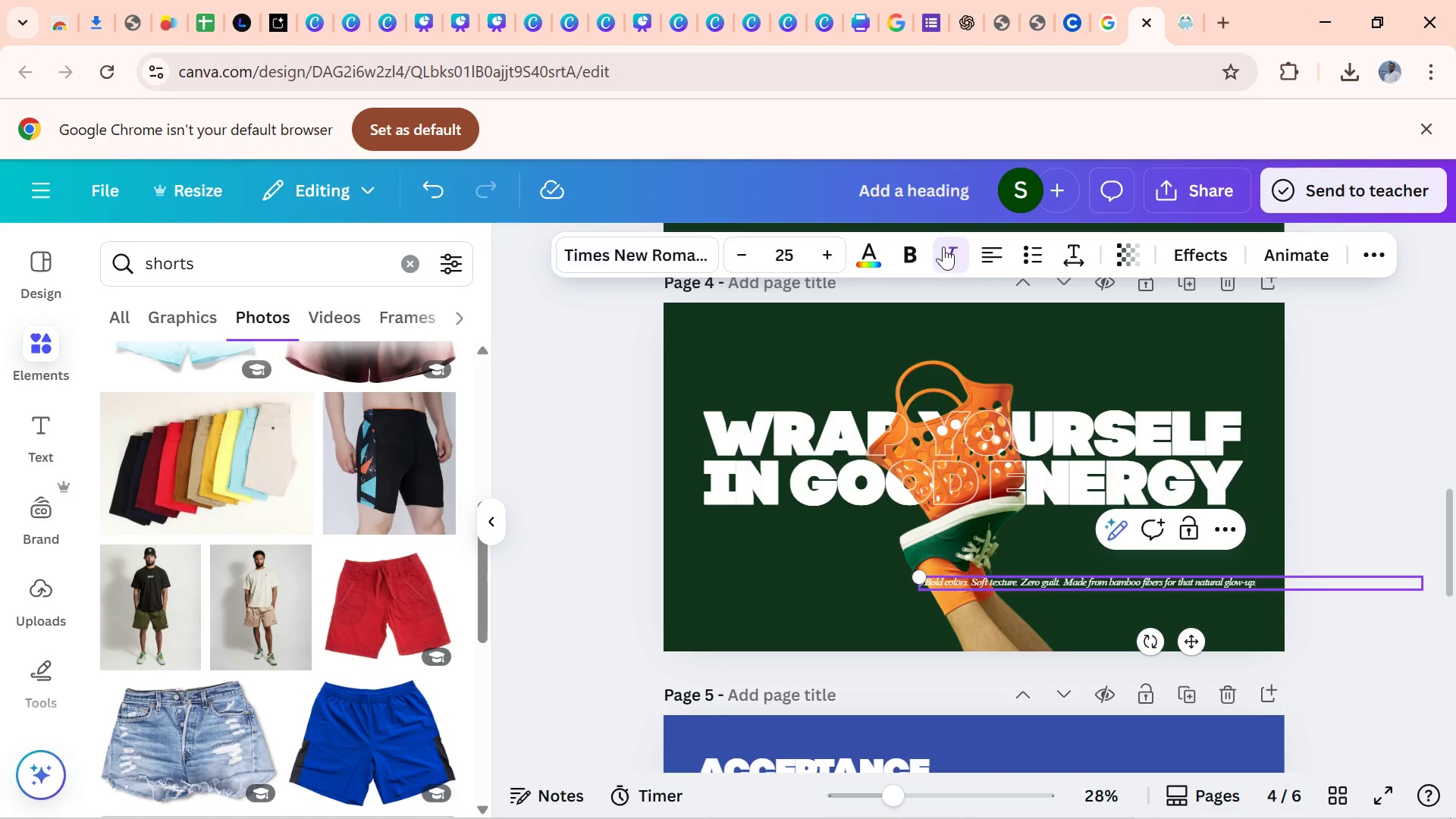 
left_click([962, 256])
 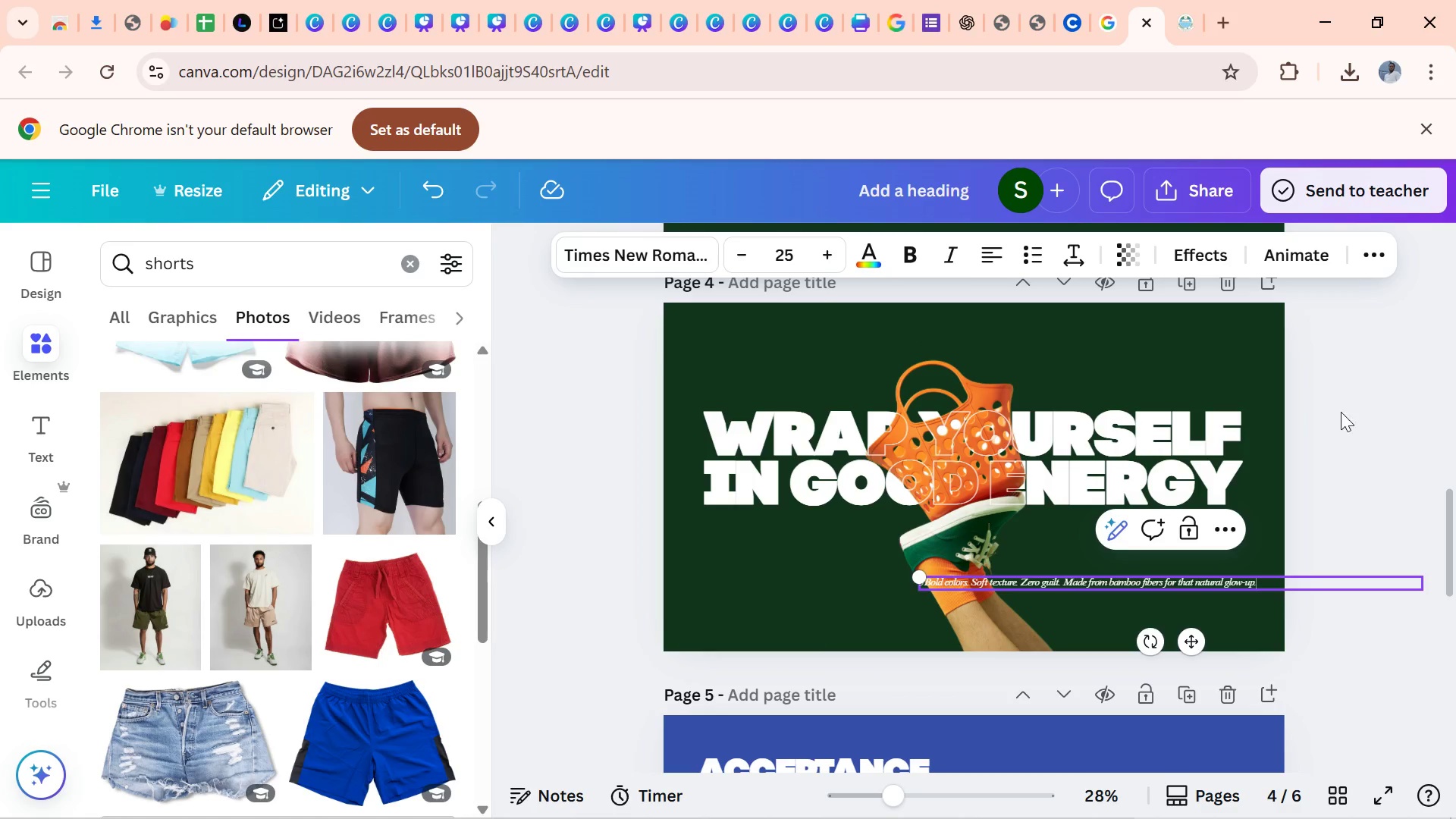 
left_click([1352, 417])
 